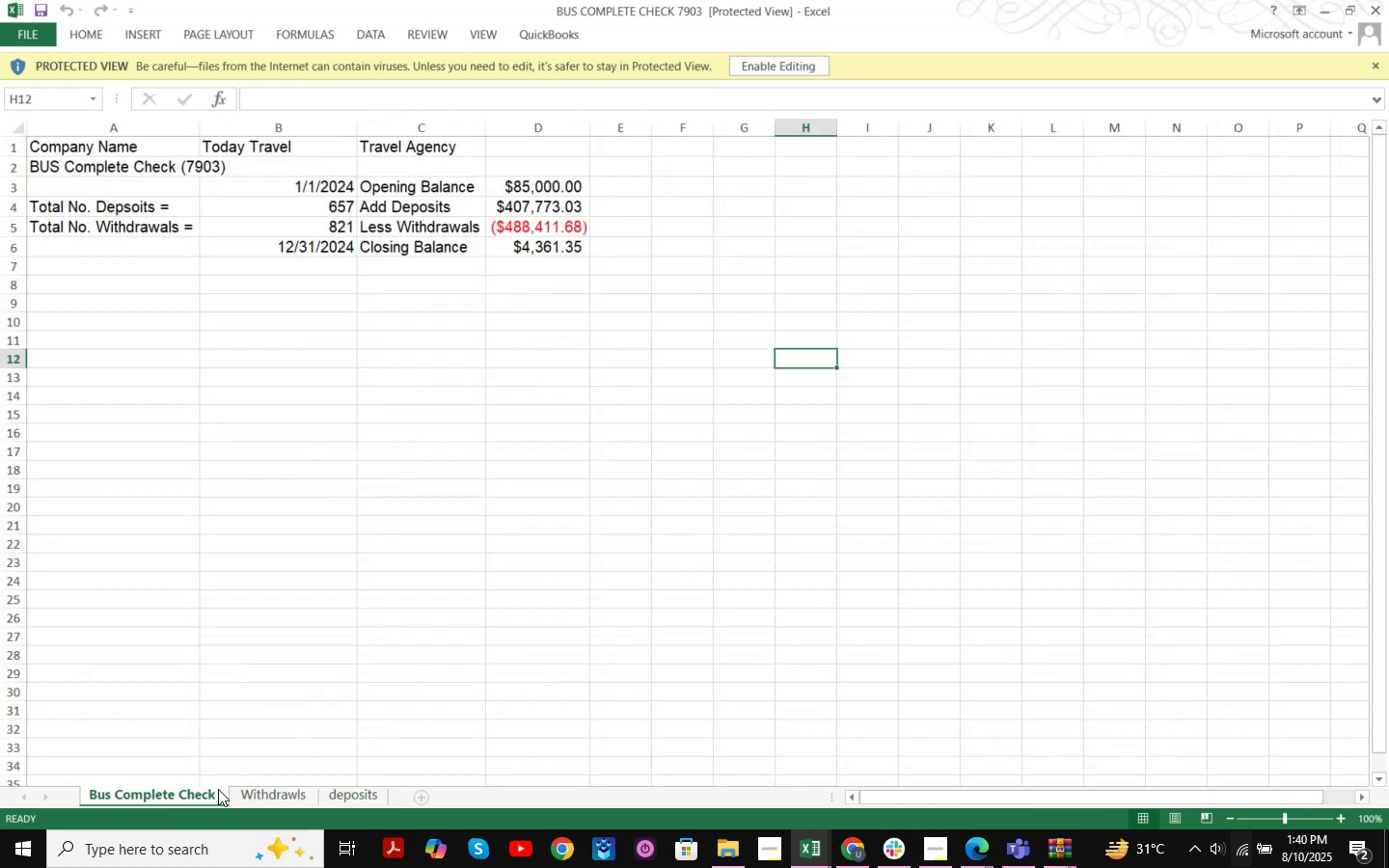 
left_click([243, 789])
 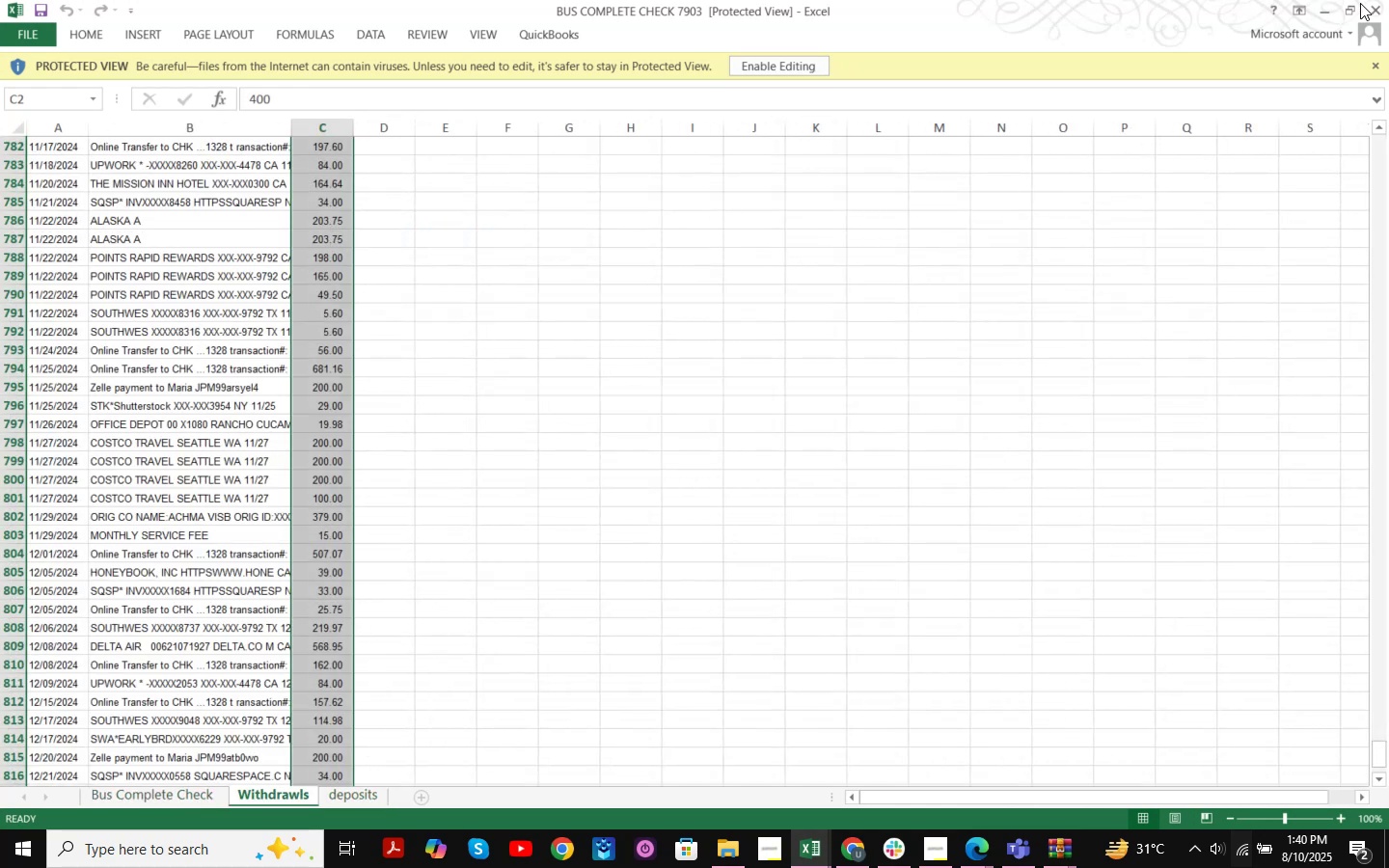 
left_click([1369, 10])
 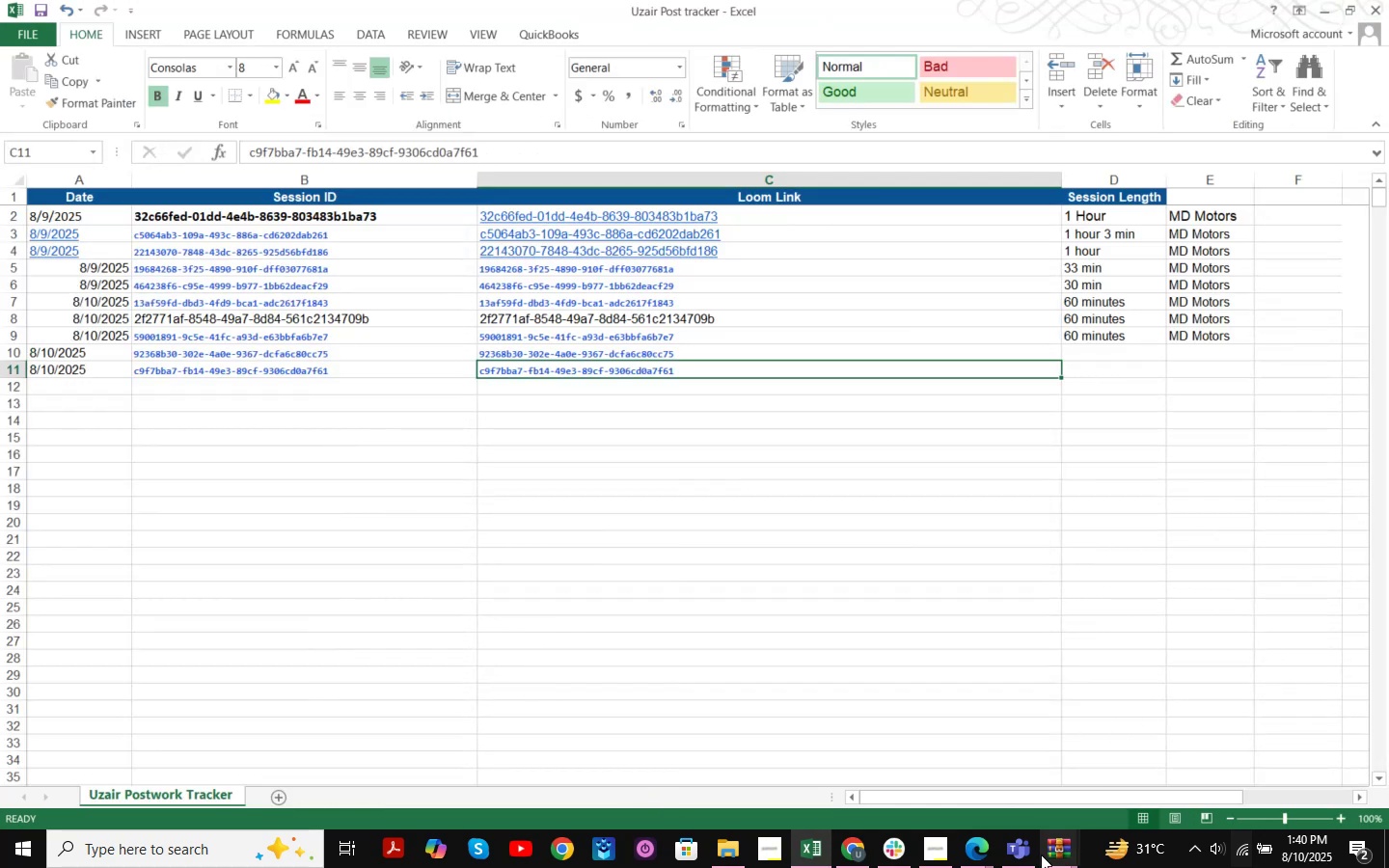 
left_click([1057, 856])
 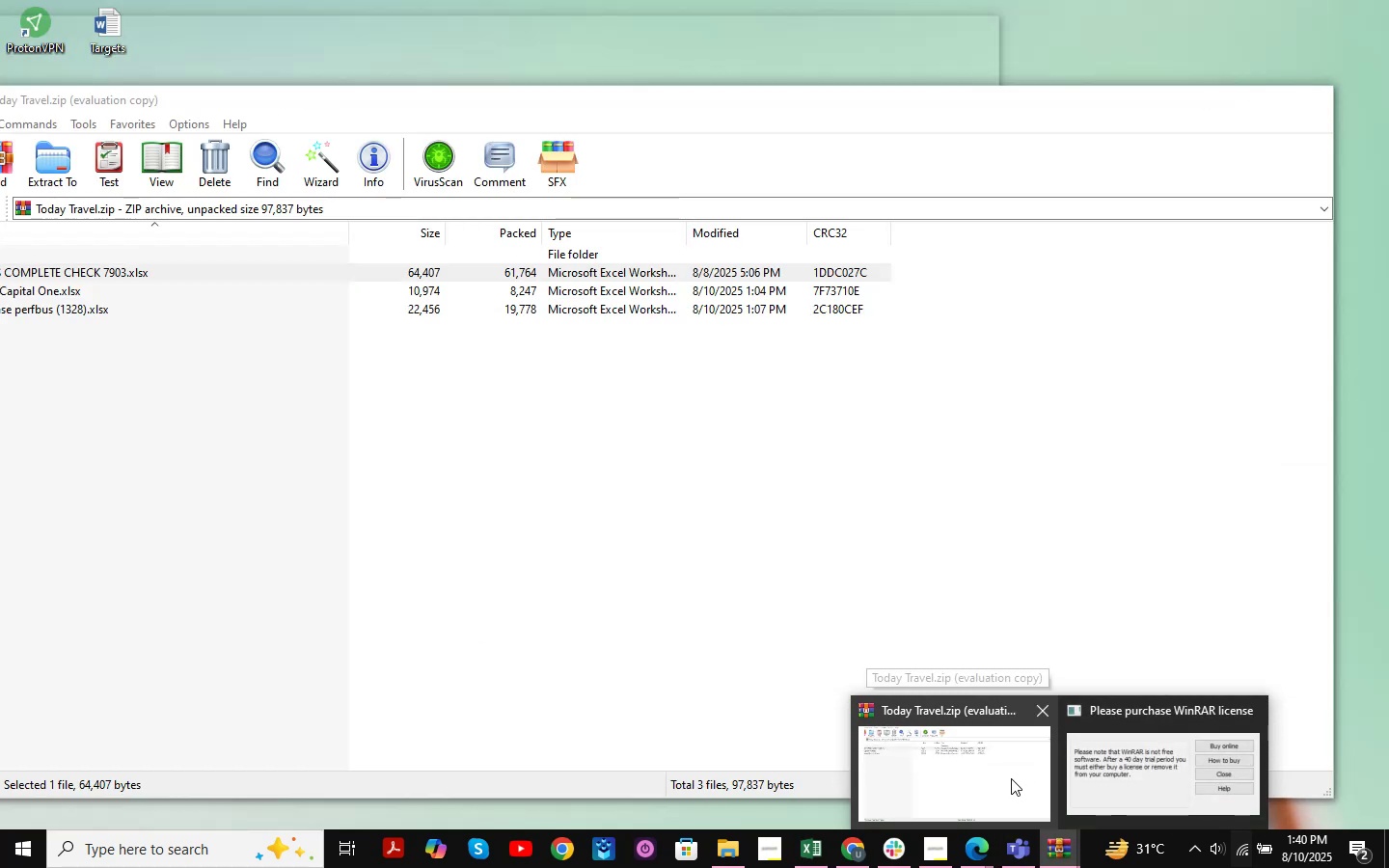 
left_click([1011, 778])
 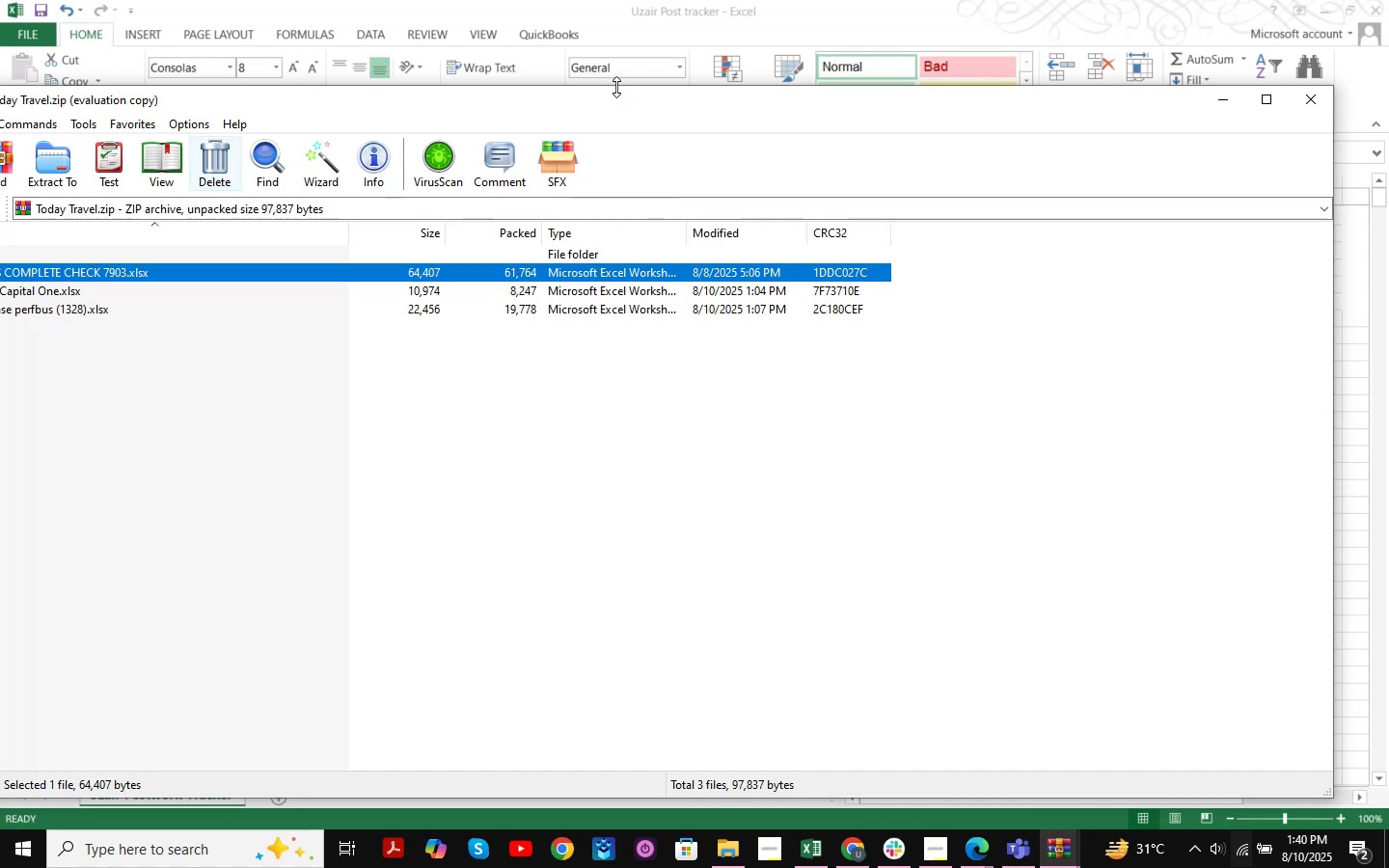 
left_click_drag(start_coordinate=[609, 101], to_coordinate=[769, 88])
 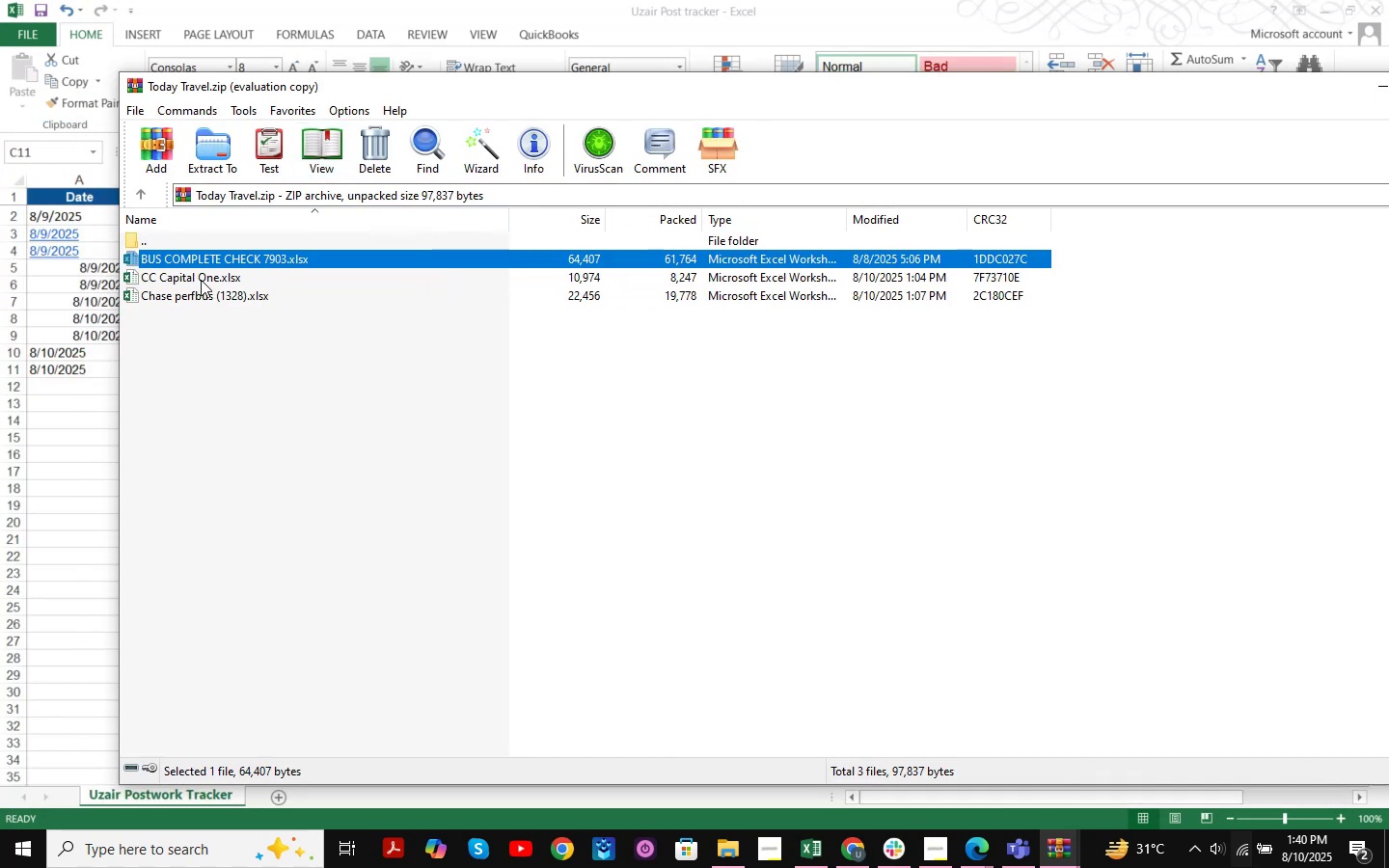 
double_click([201, 280])
 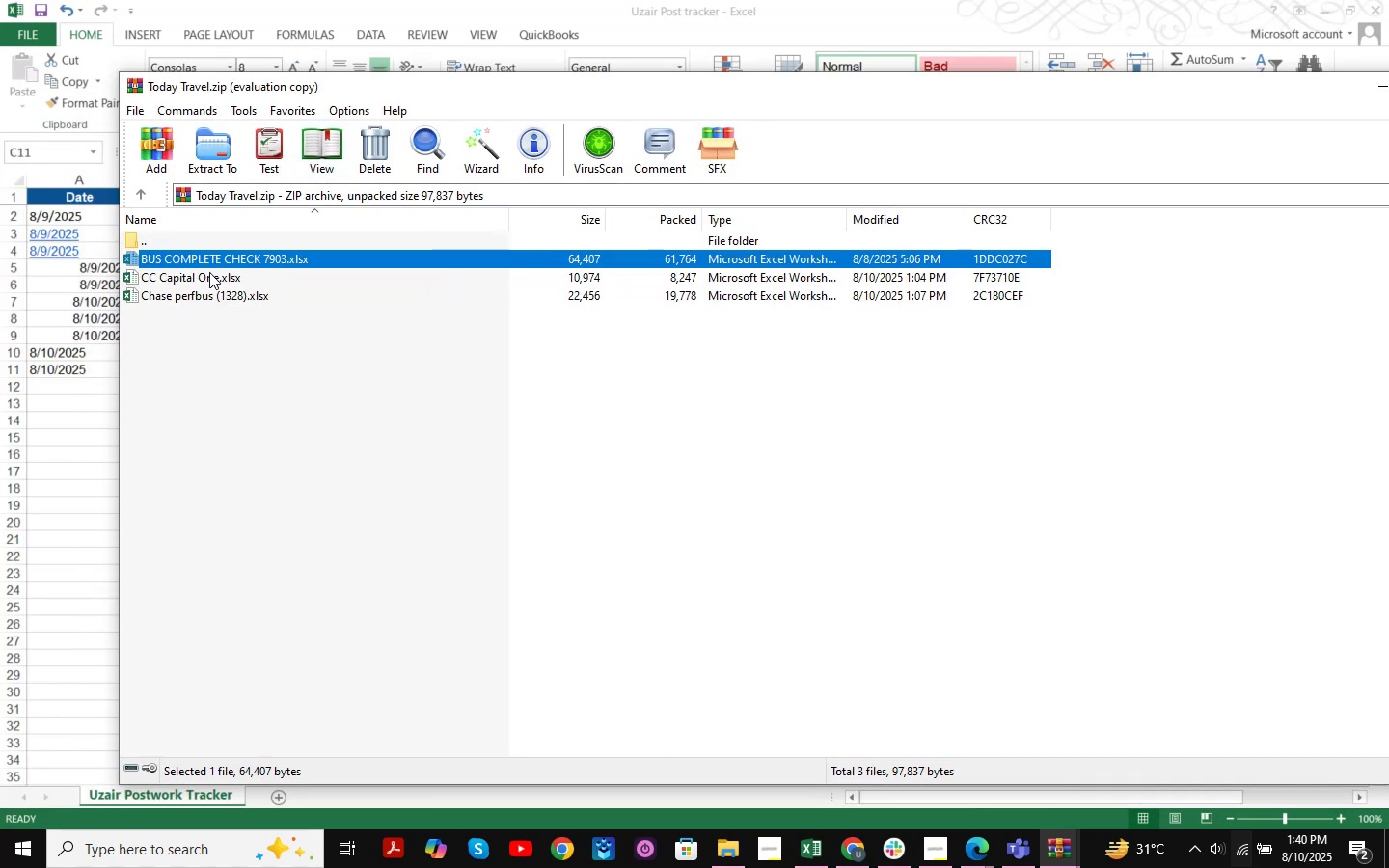 
triple_click([209, 272])
 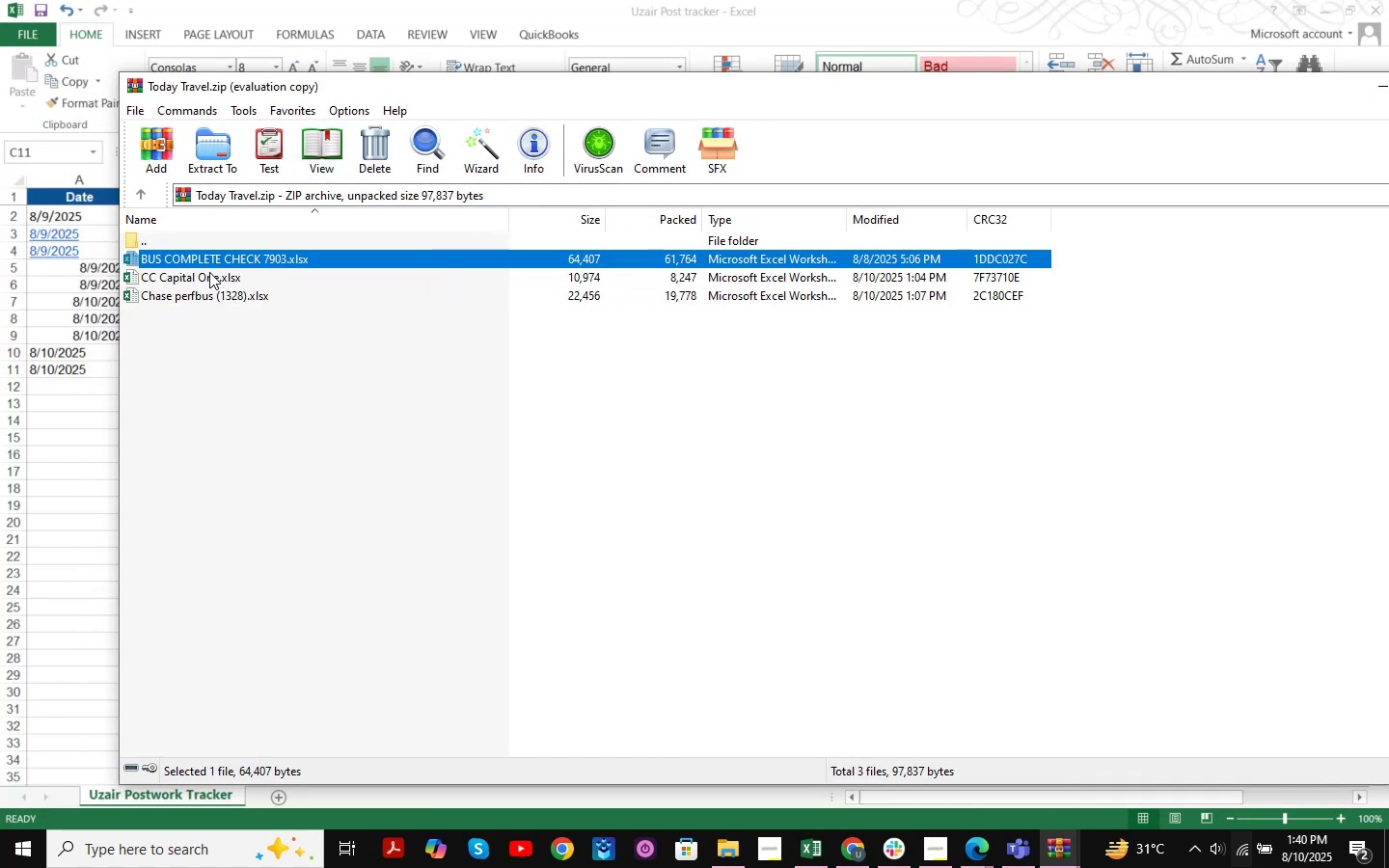 
triple_click([209, 272])
 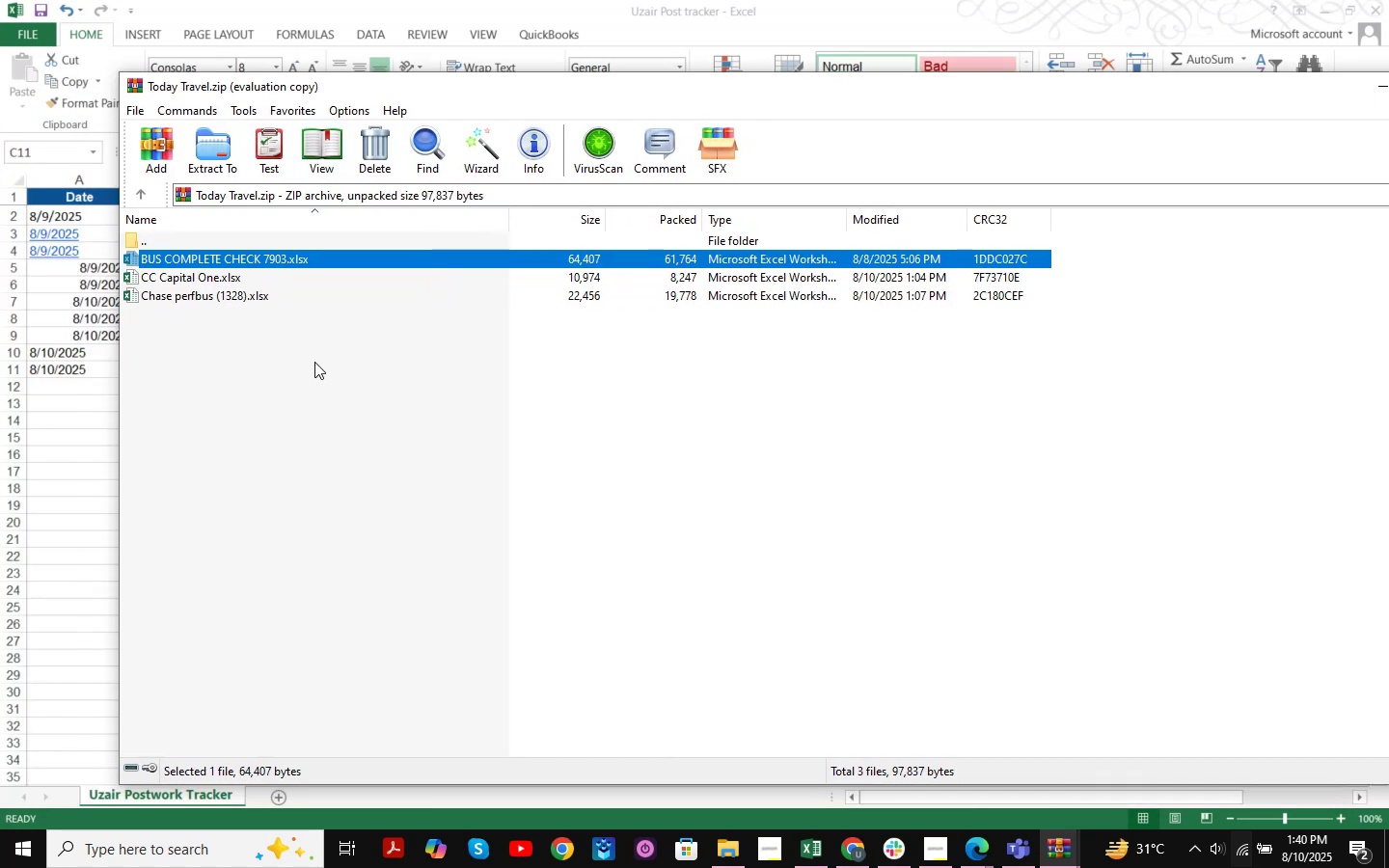 
triple_click([313, 366])
 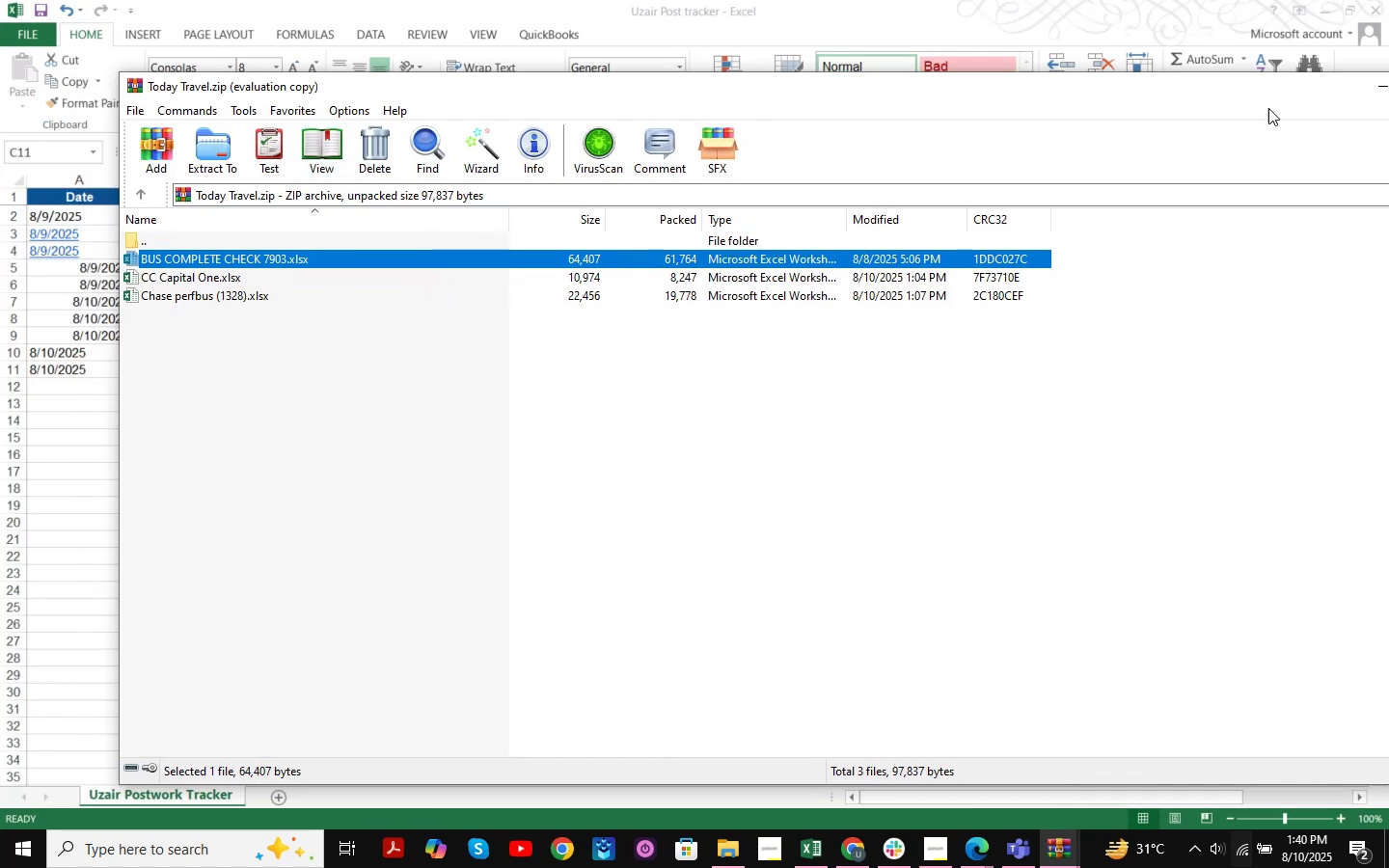 
left_click_drag(start_coordinate=[1338, 89], to_coordinate=[1044, 93])
 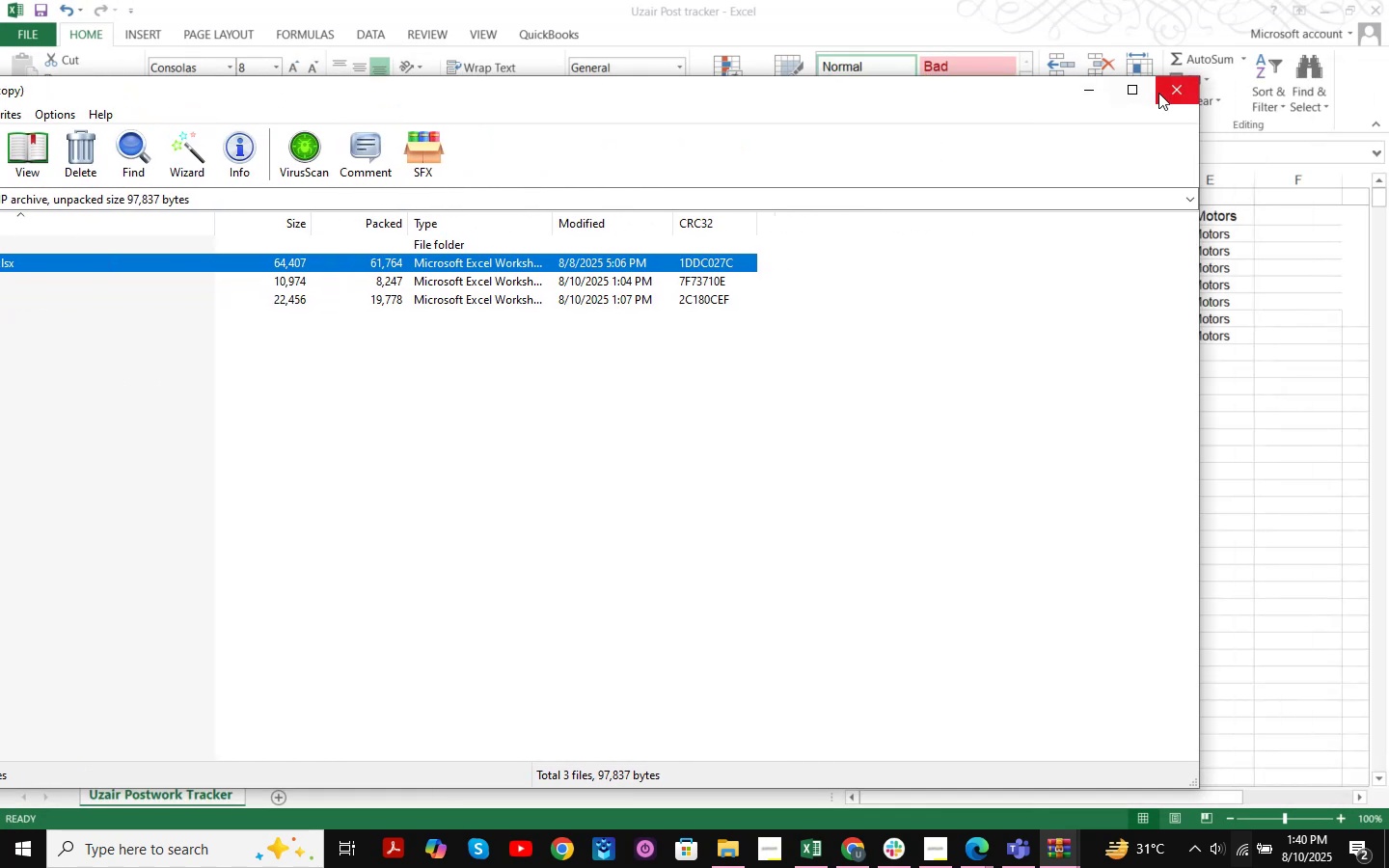 
left_click([1161, 93])
 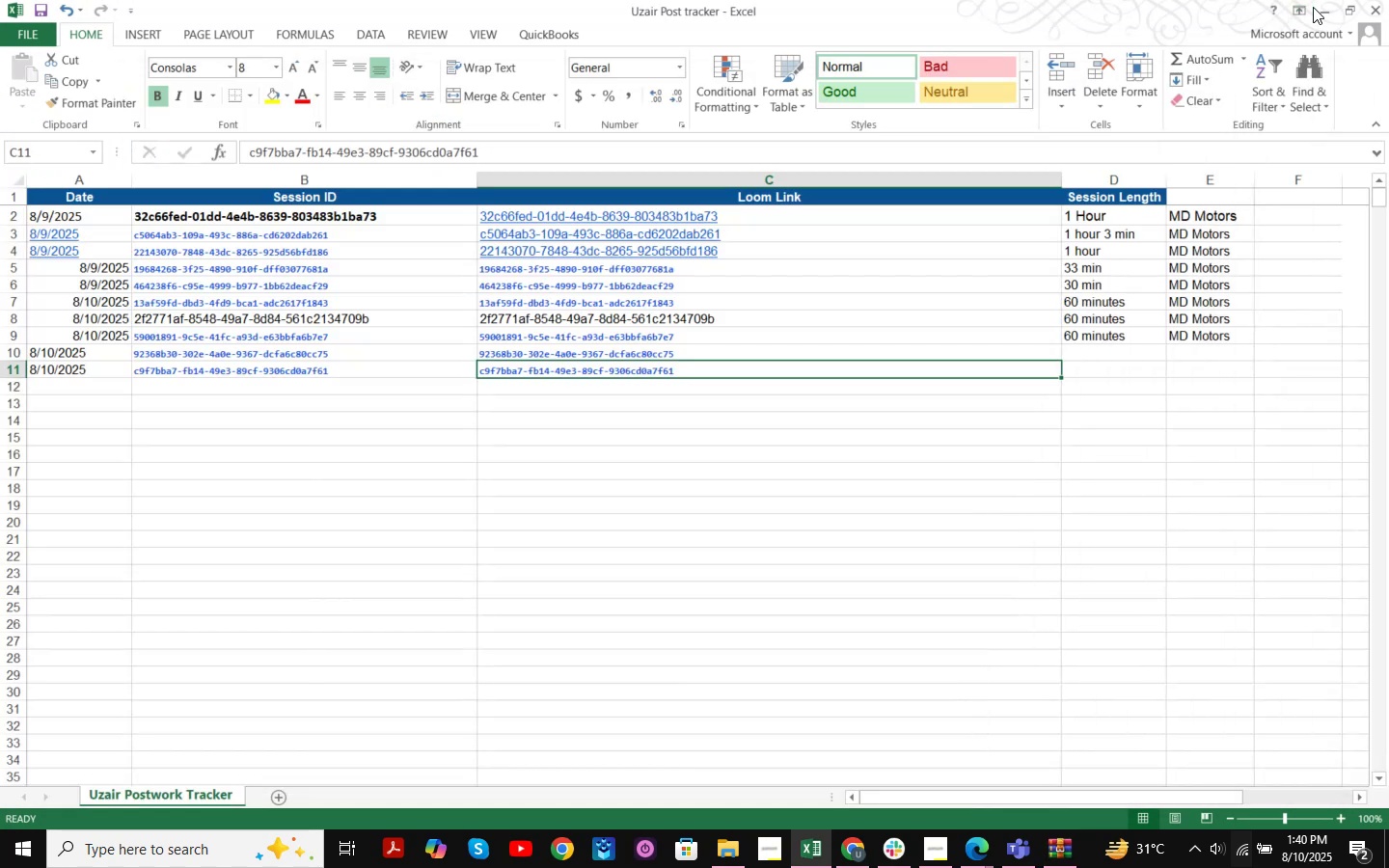 
left_click([1313, 7])
 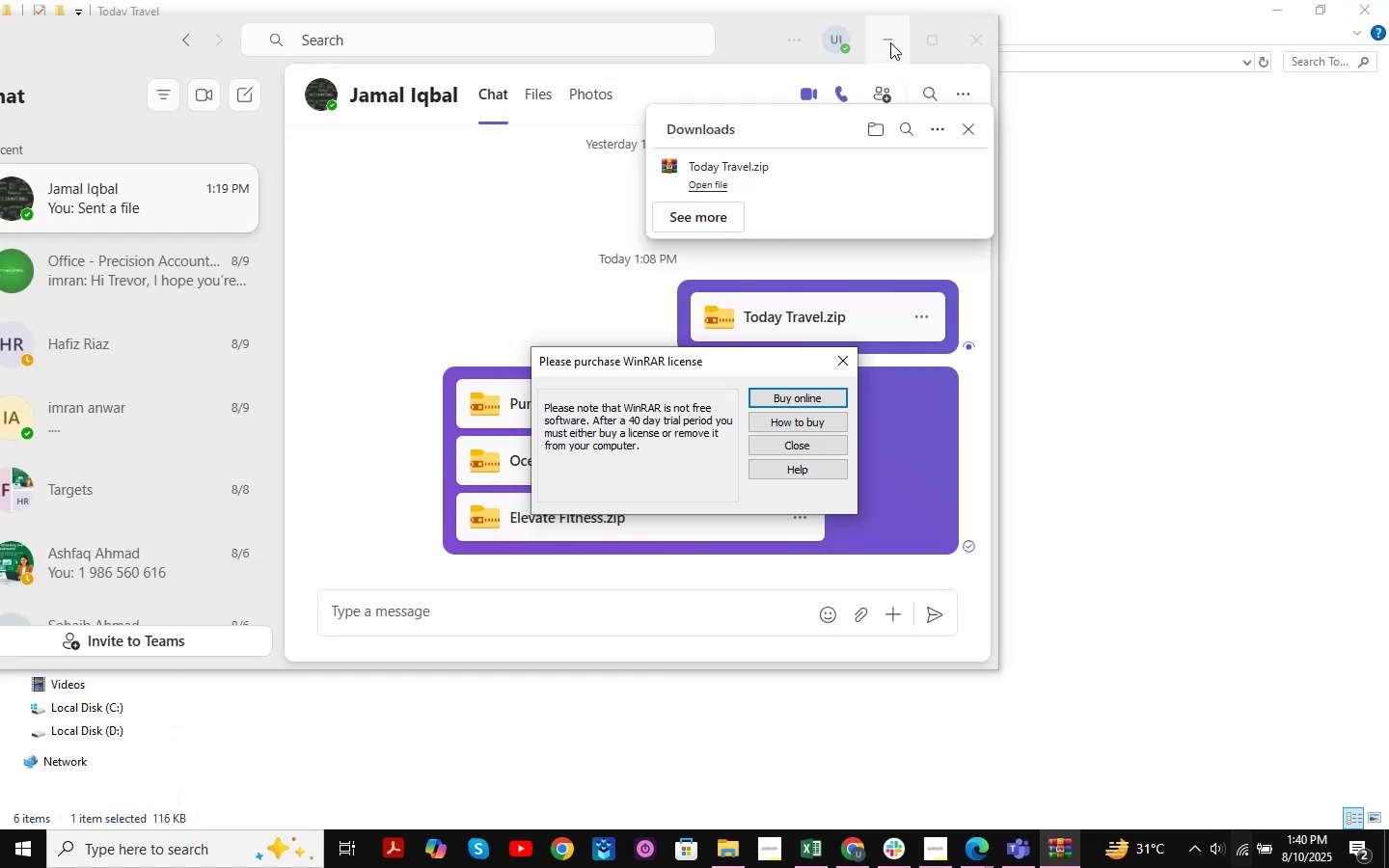 
left_click([889, 45])
 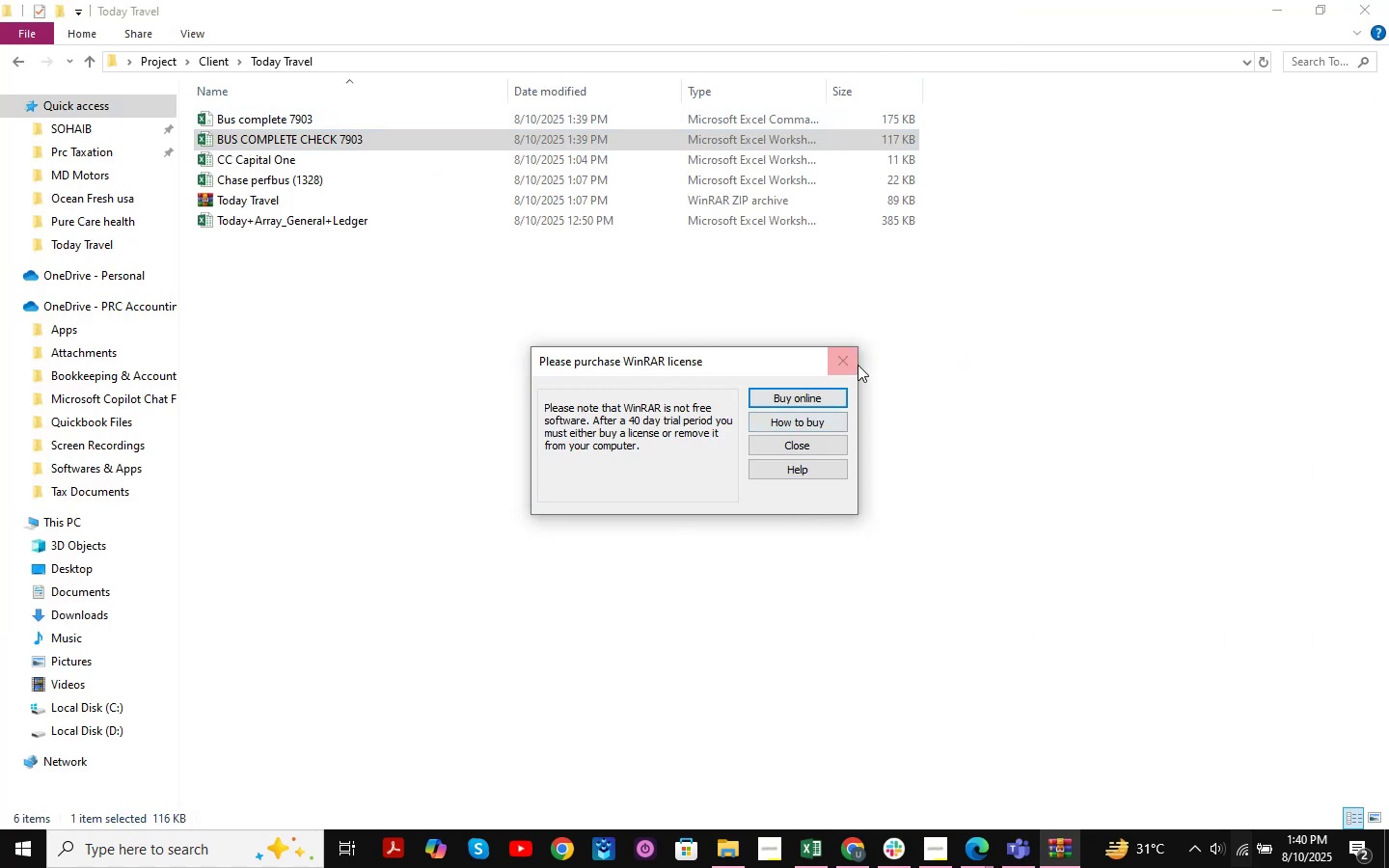 
left_click([851, 354])
 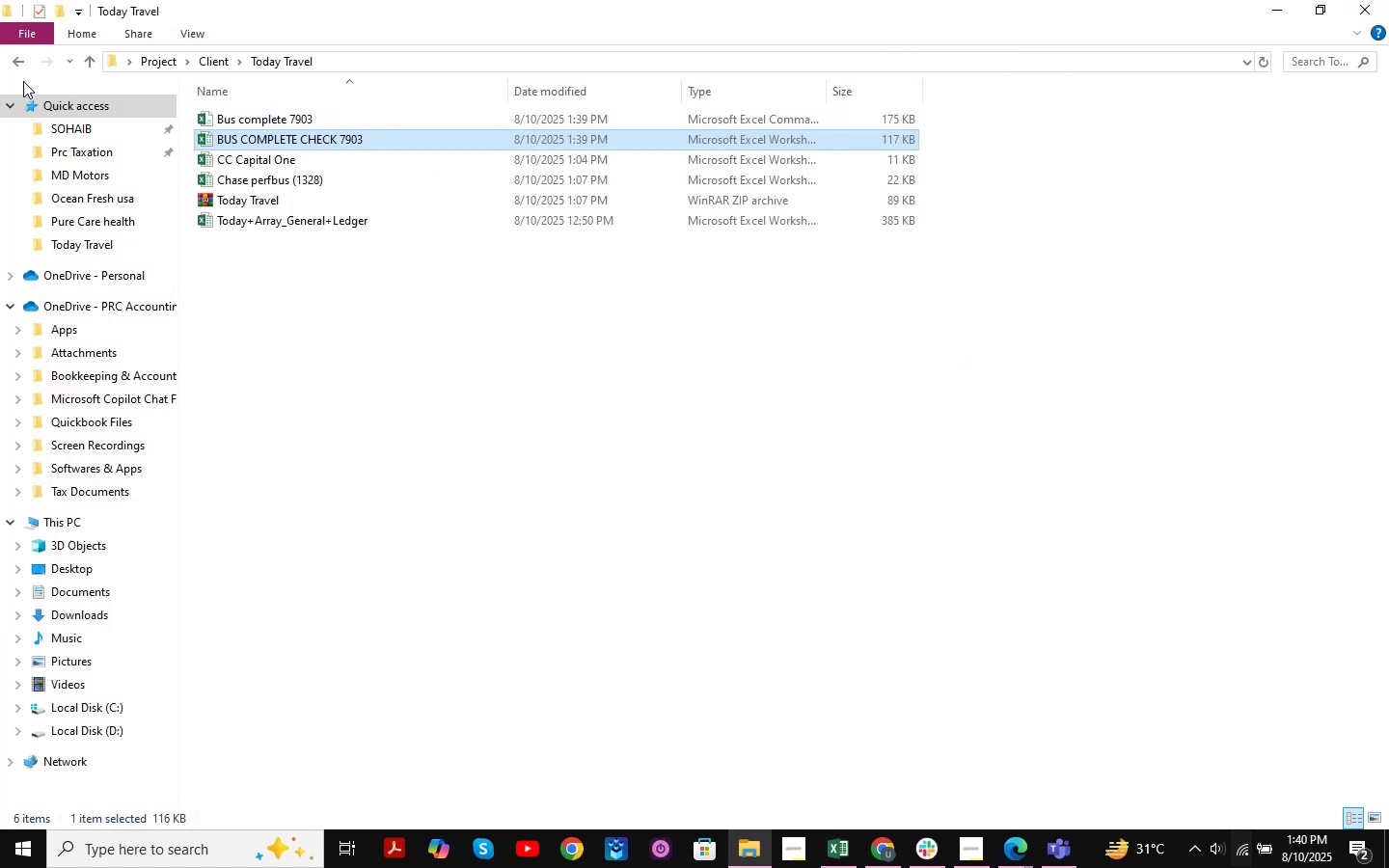 
left_click([21, 68])
 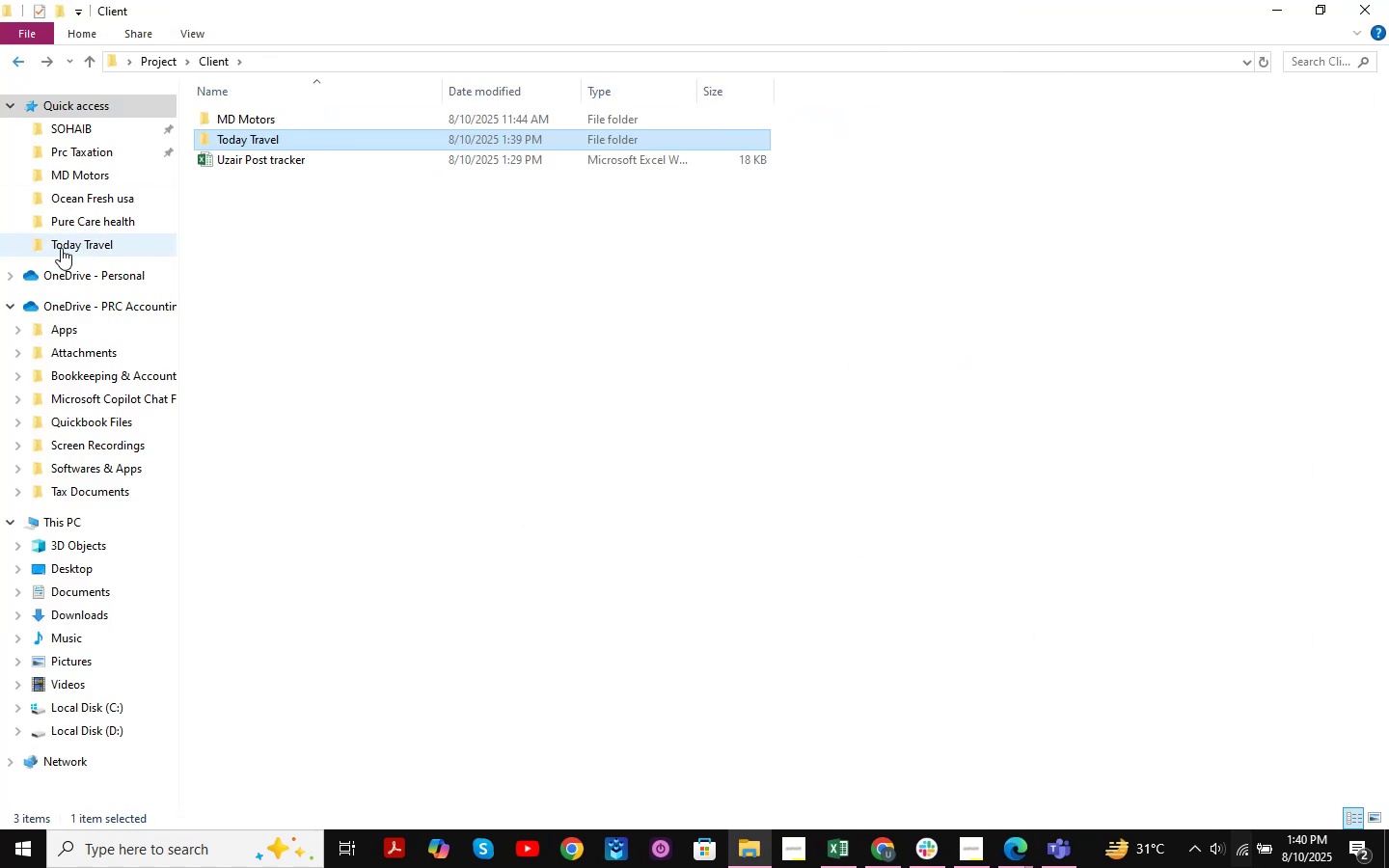 
scroll: coordinate [115, 189], scroll_direction: up, amount: 2.0
 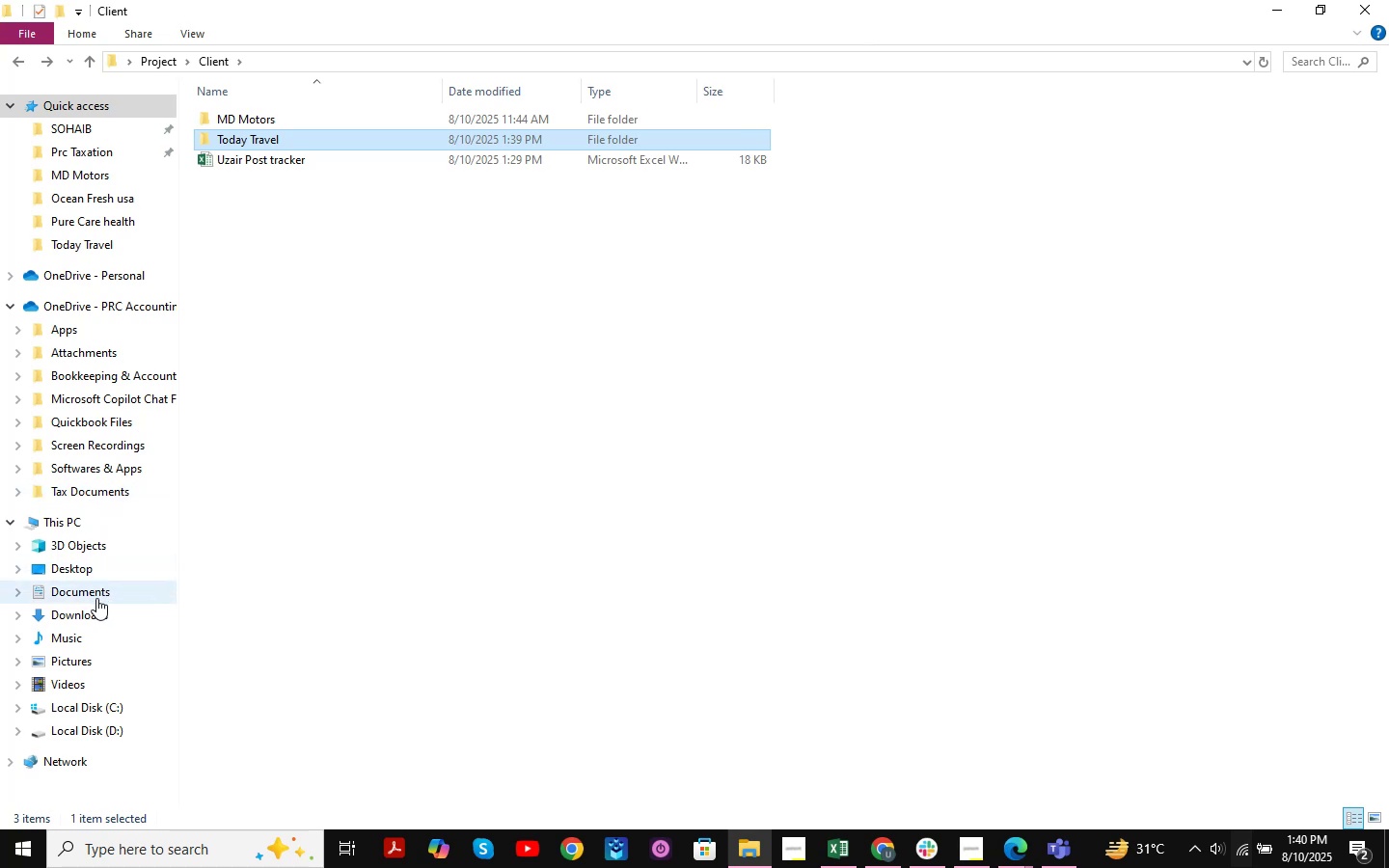 
left_click([94, 612])
 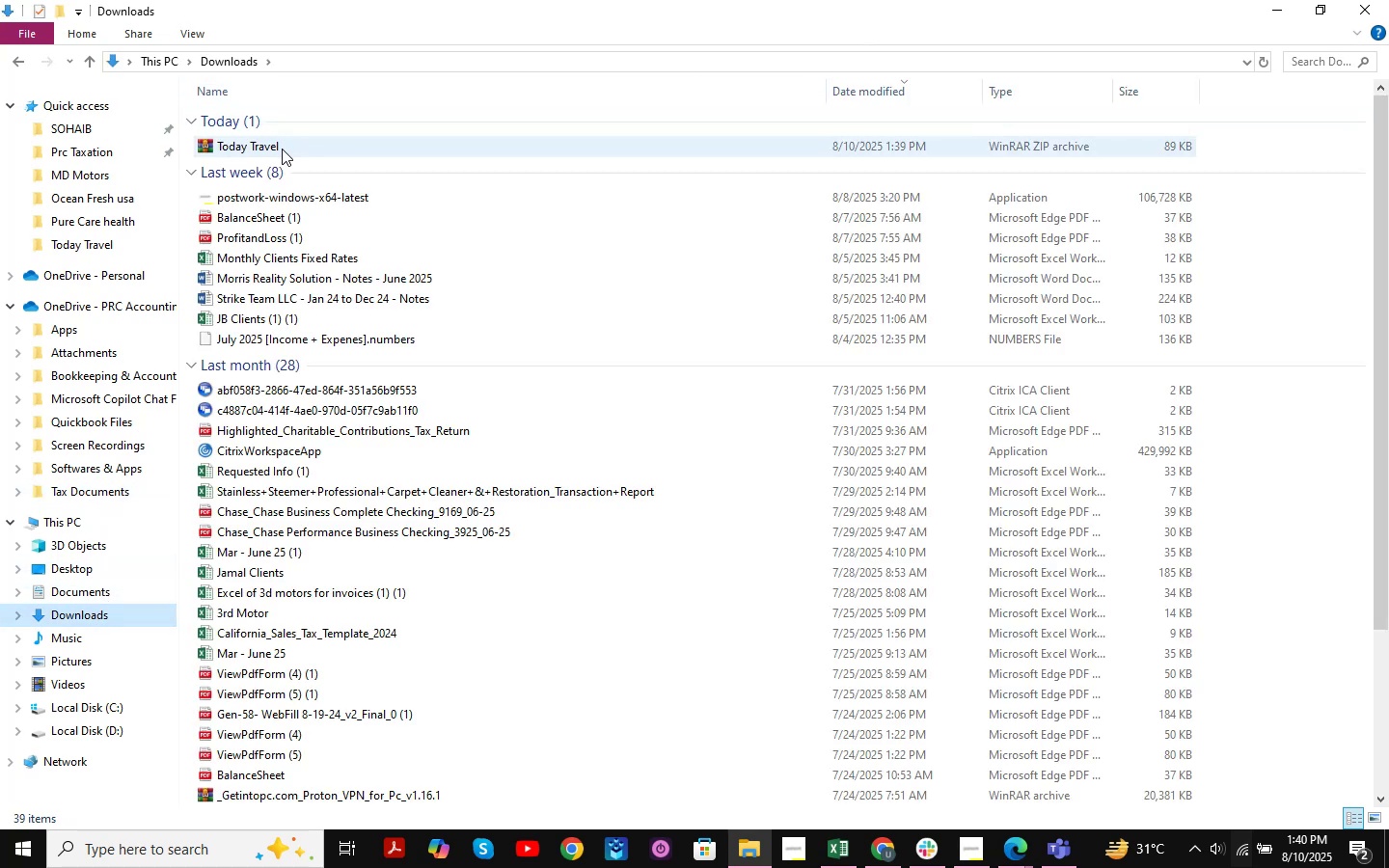 
left_click([282, 149])
 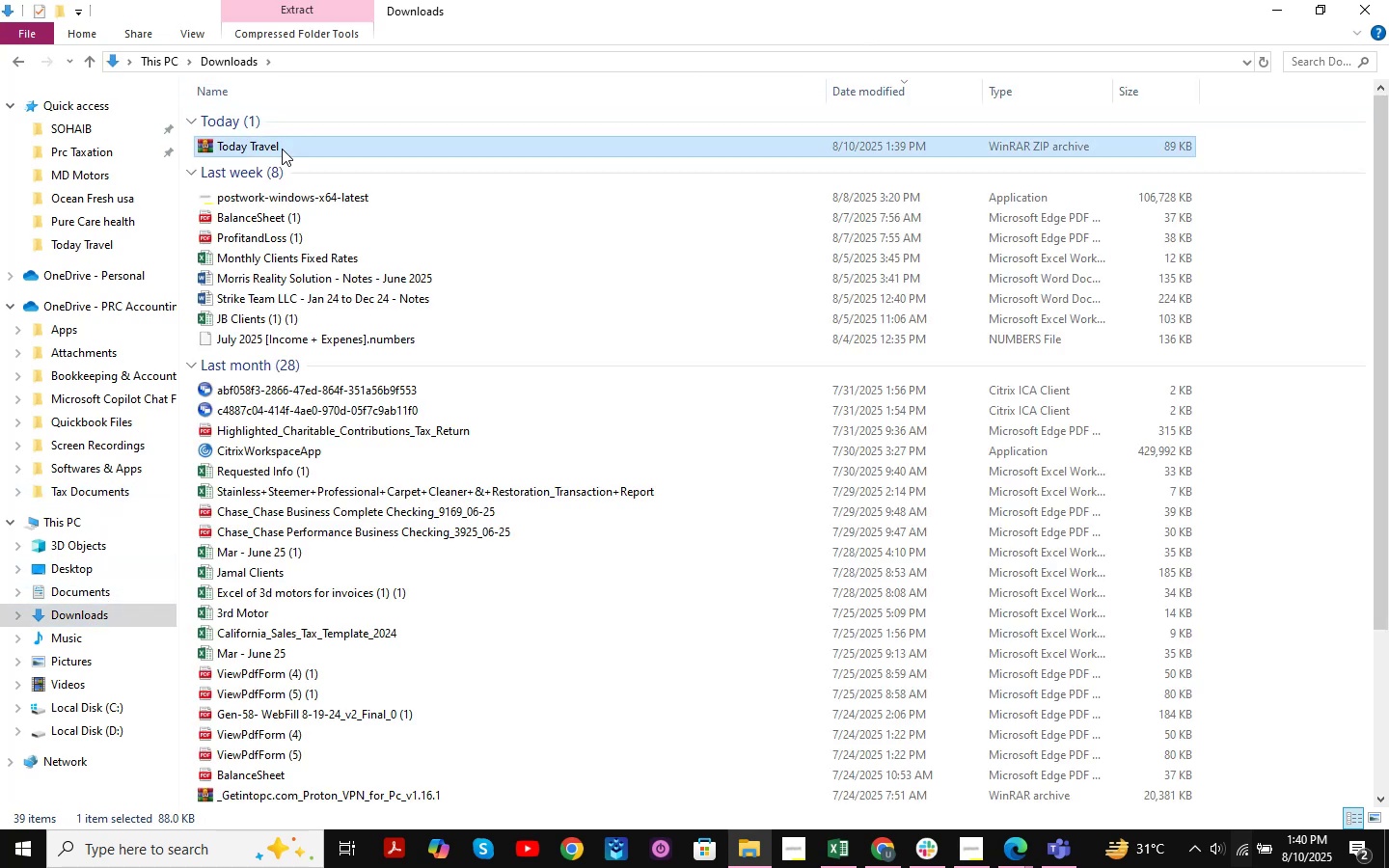 
right_click([282, 149])
 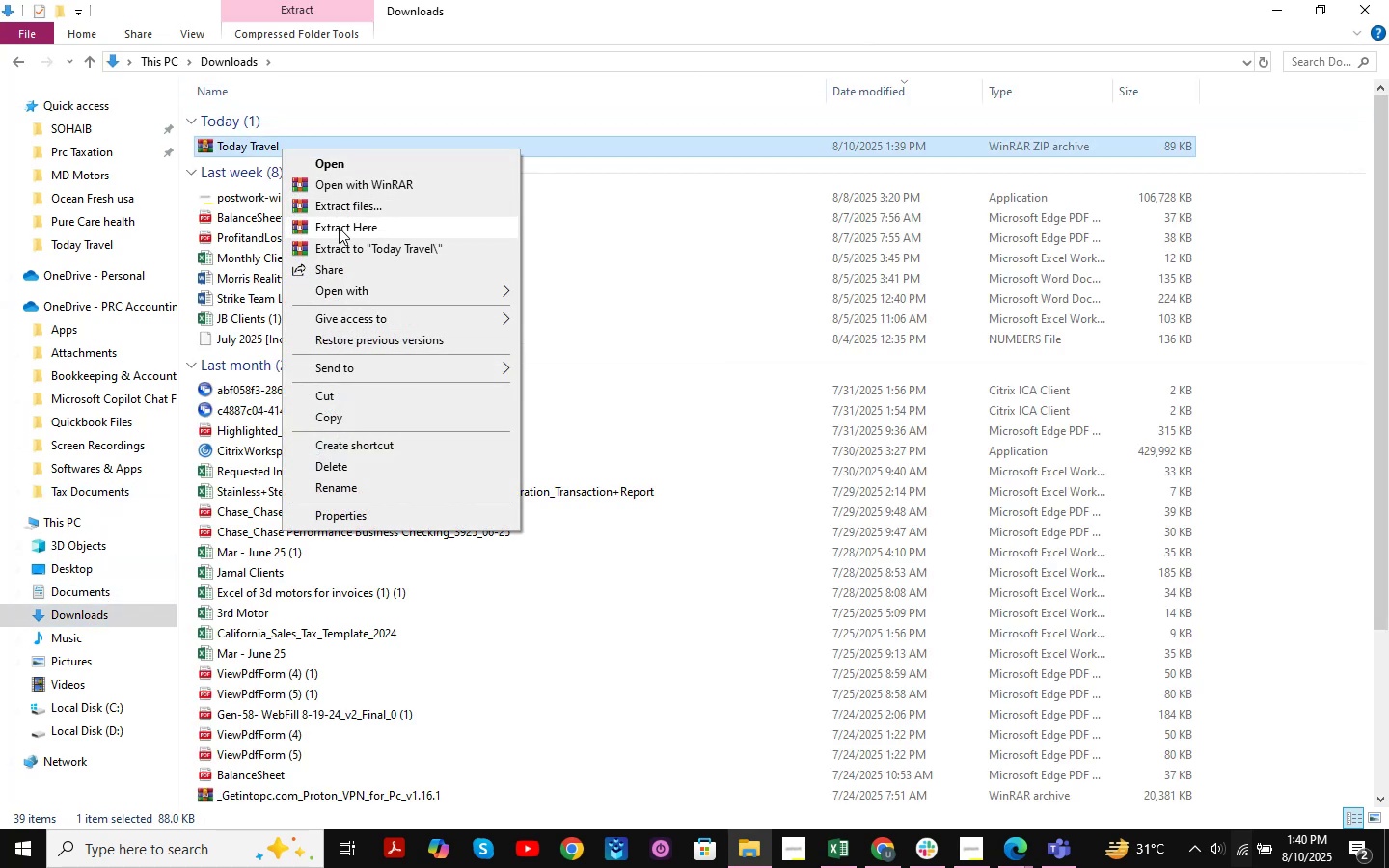 
left_click([339, 228])
 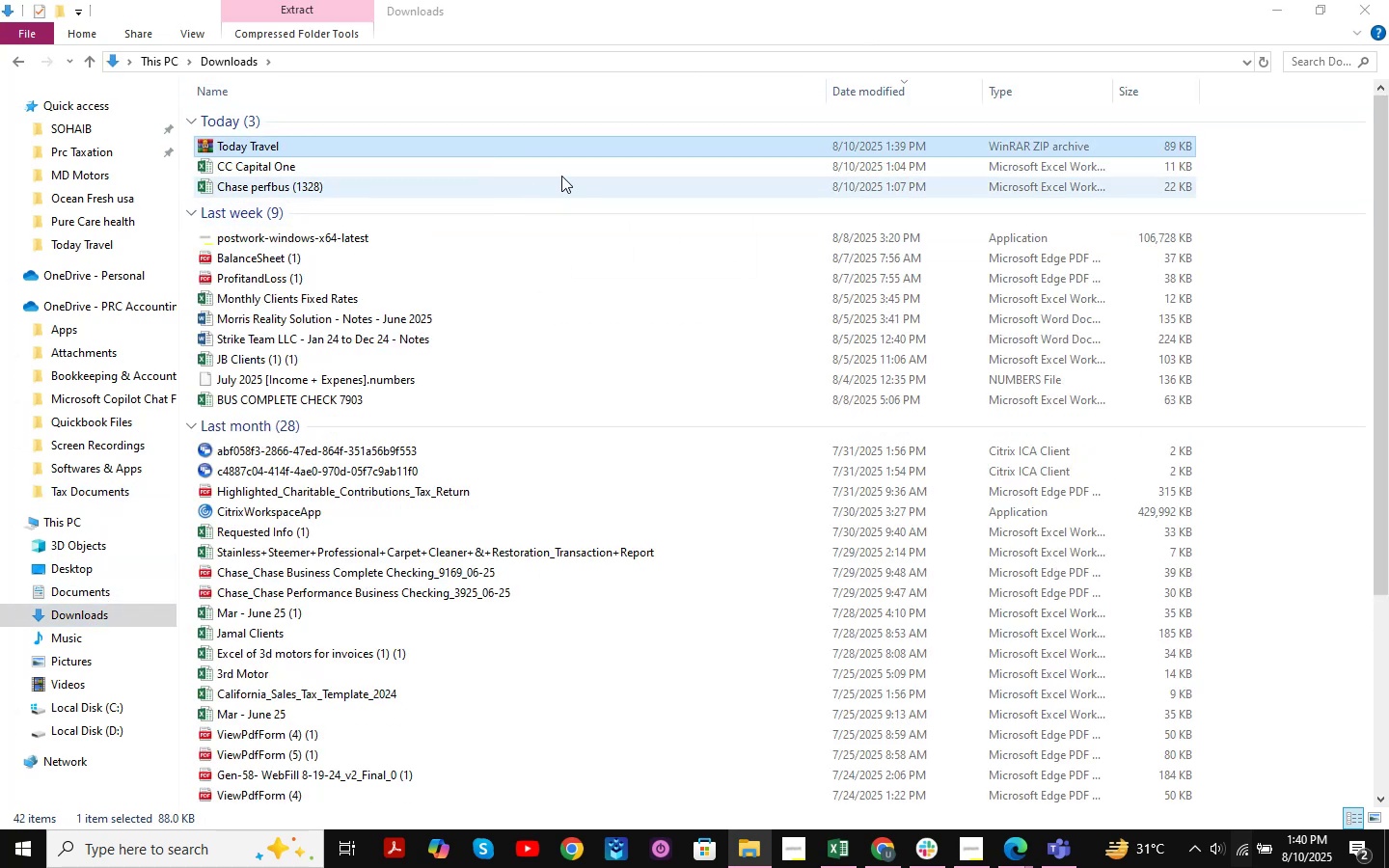 
double_click([526, 195])
 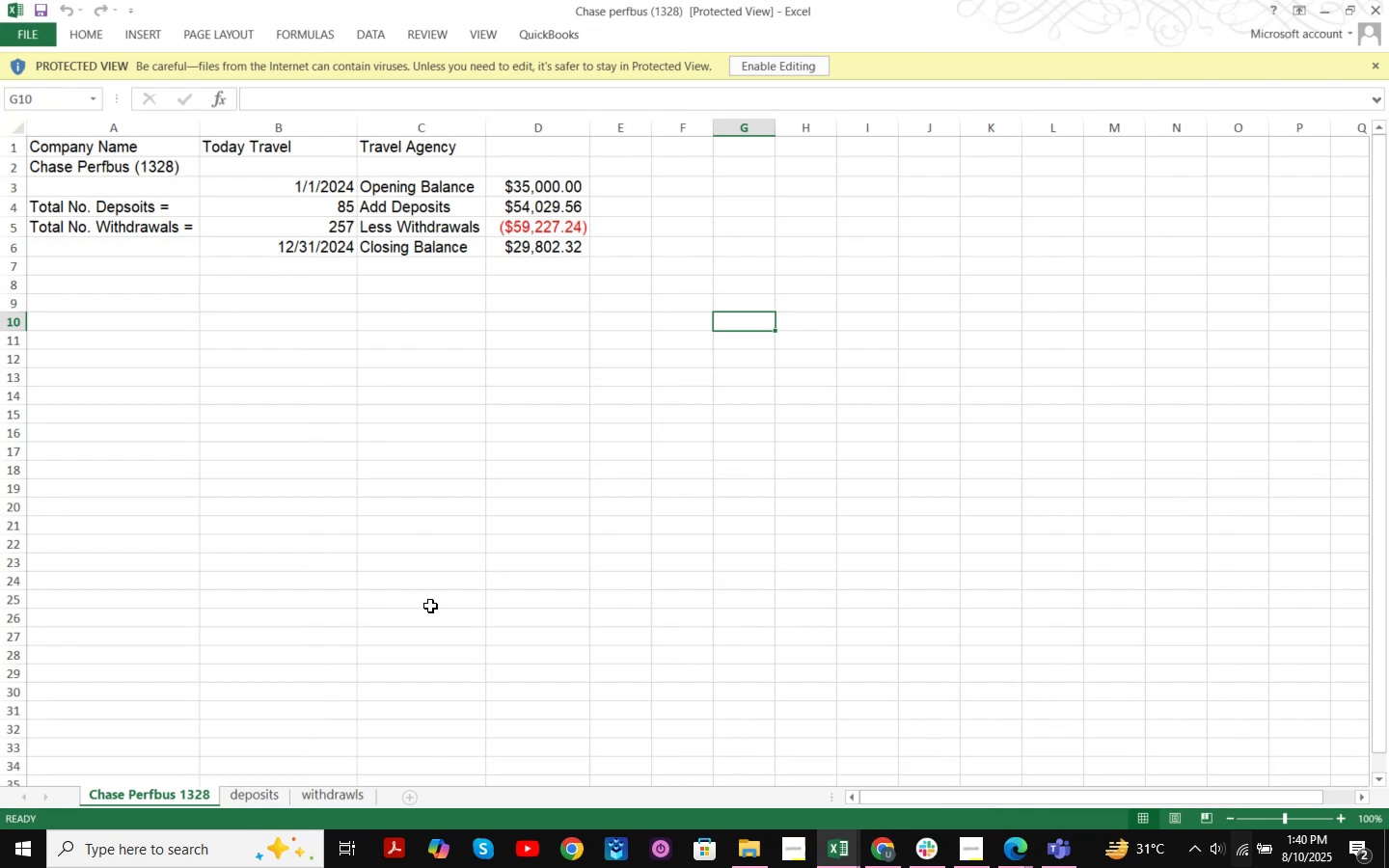 
left_click([798, 63])
 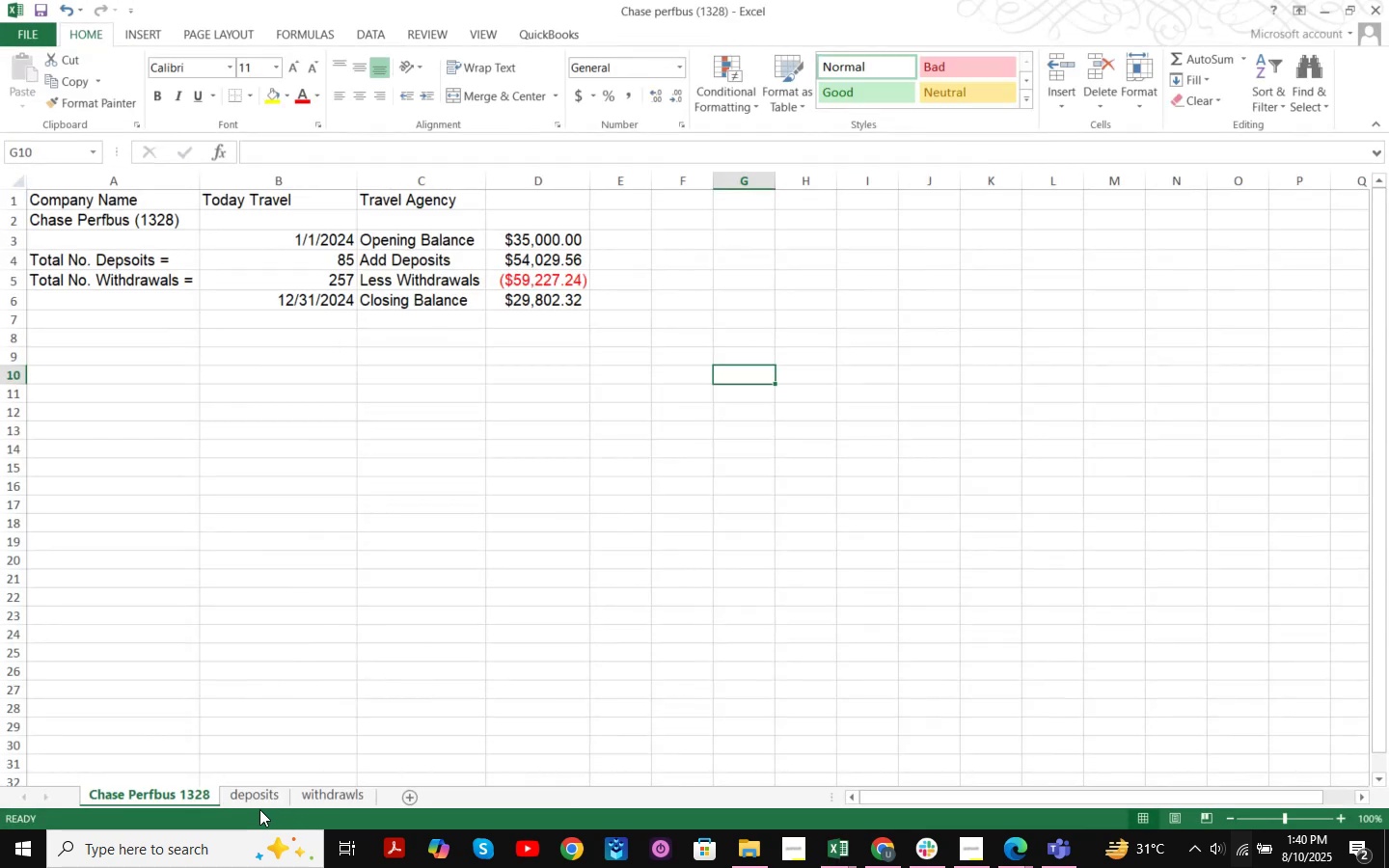 
left_click([243, 798])
 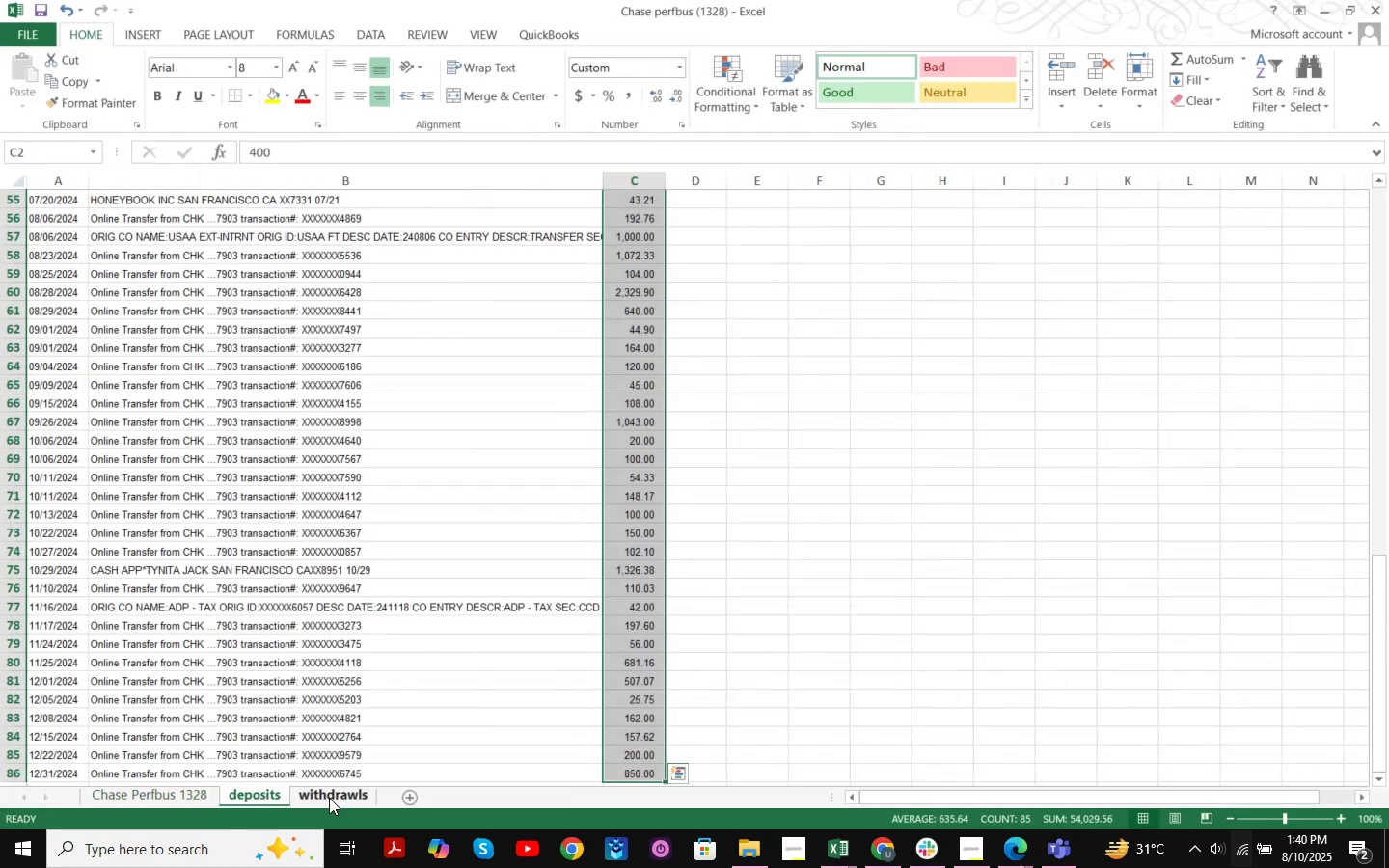 
left_click([329, 798])
 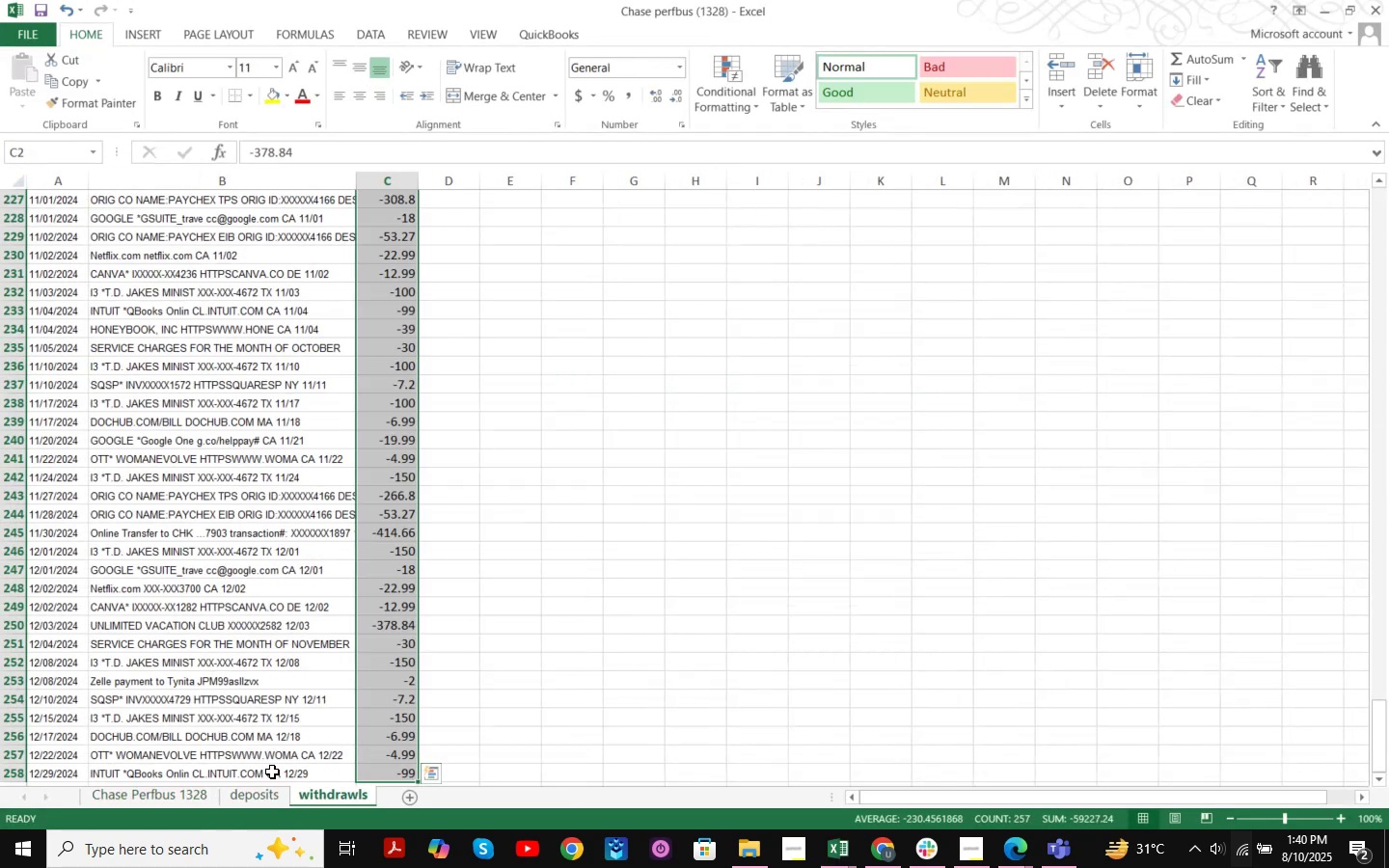 
left_click([250, 789])
 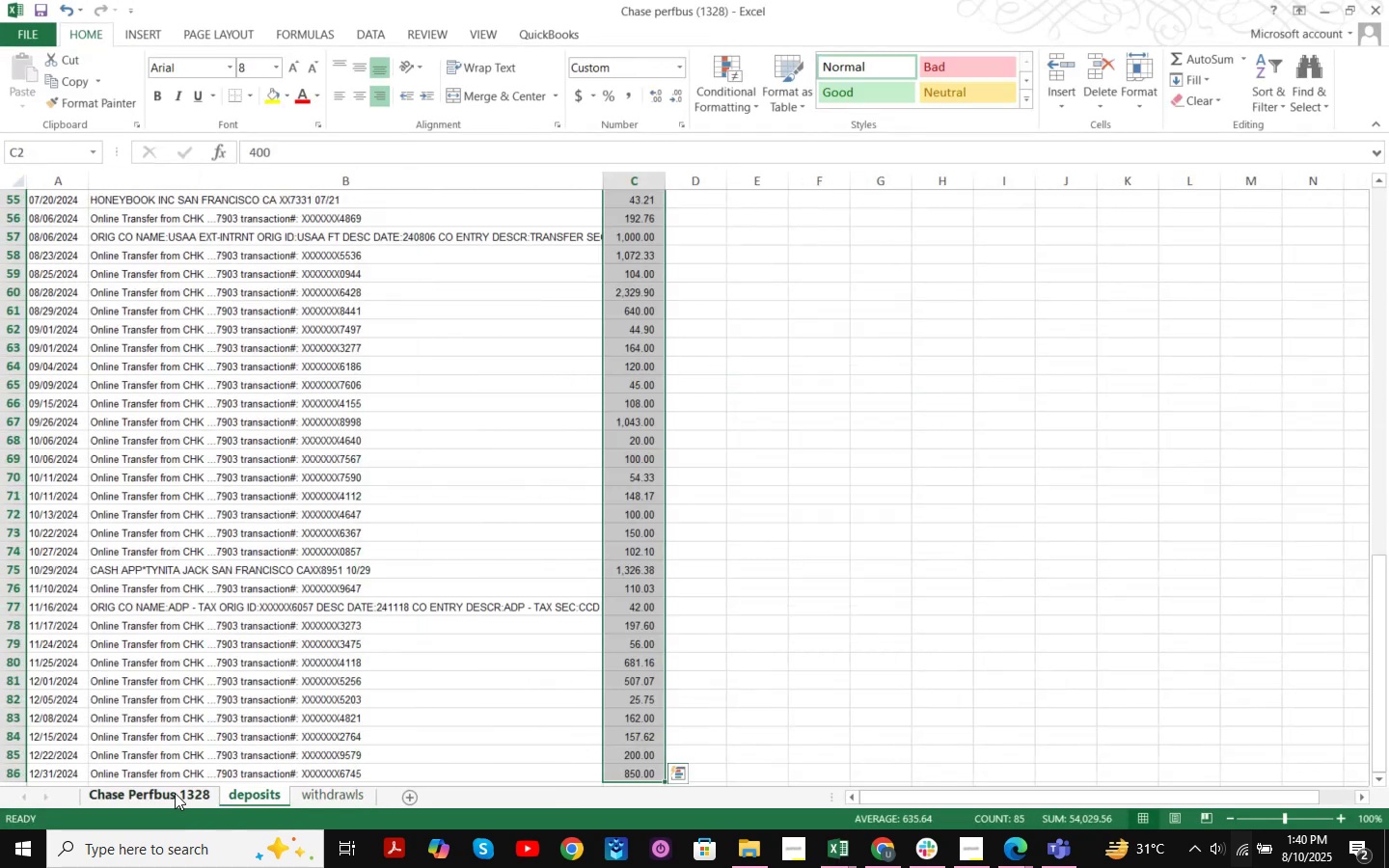 
left_click([175, 793])
 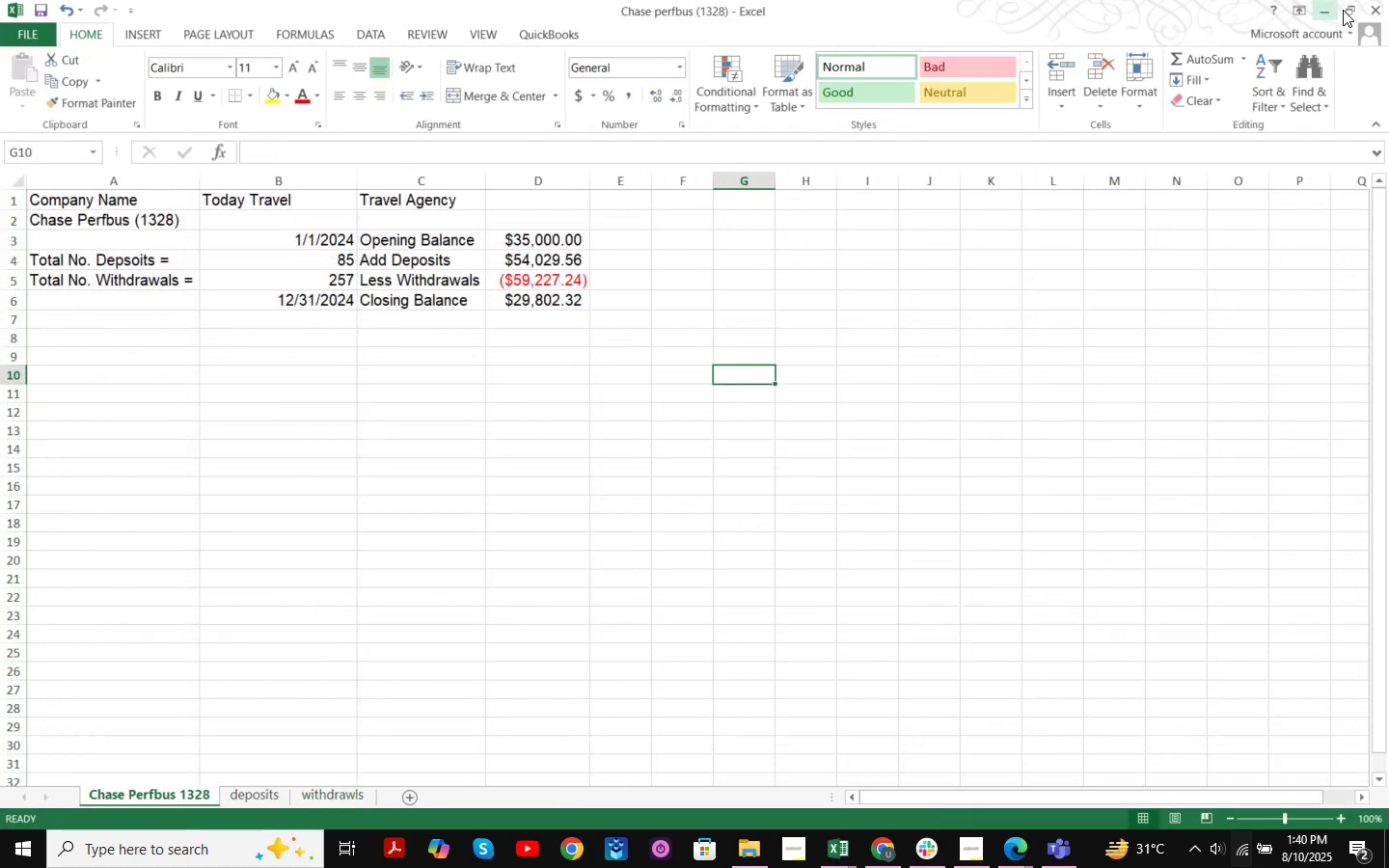 
left_click([1367, 10])
 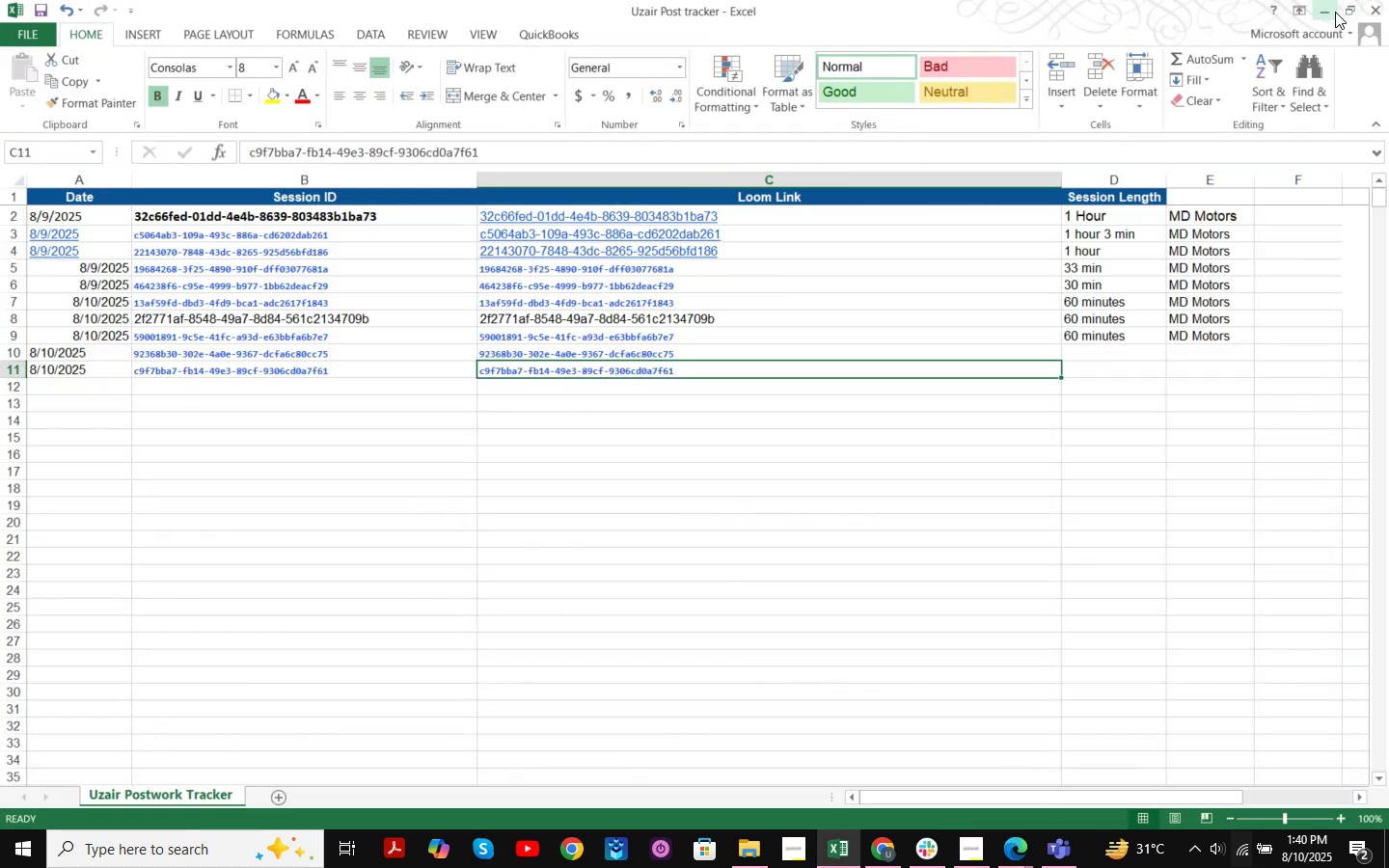 
left_click([1334, 12])
 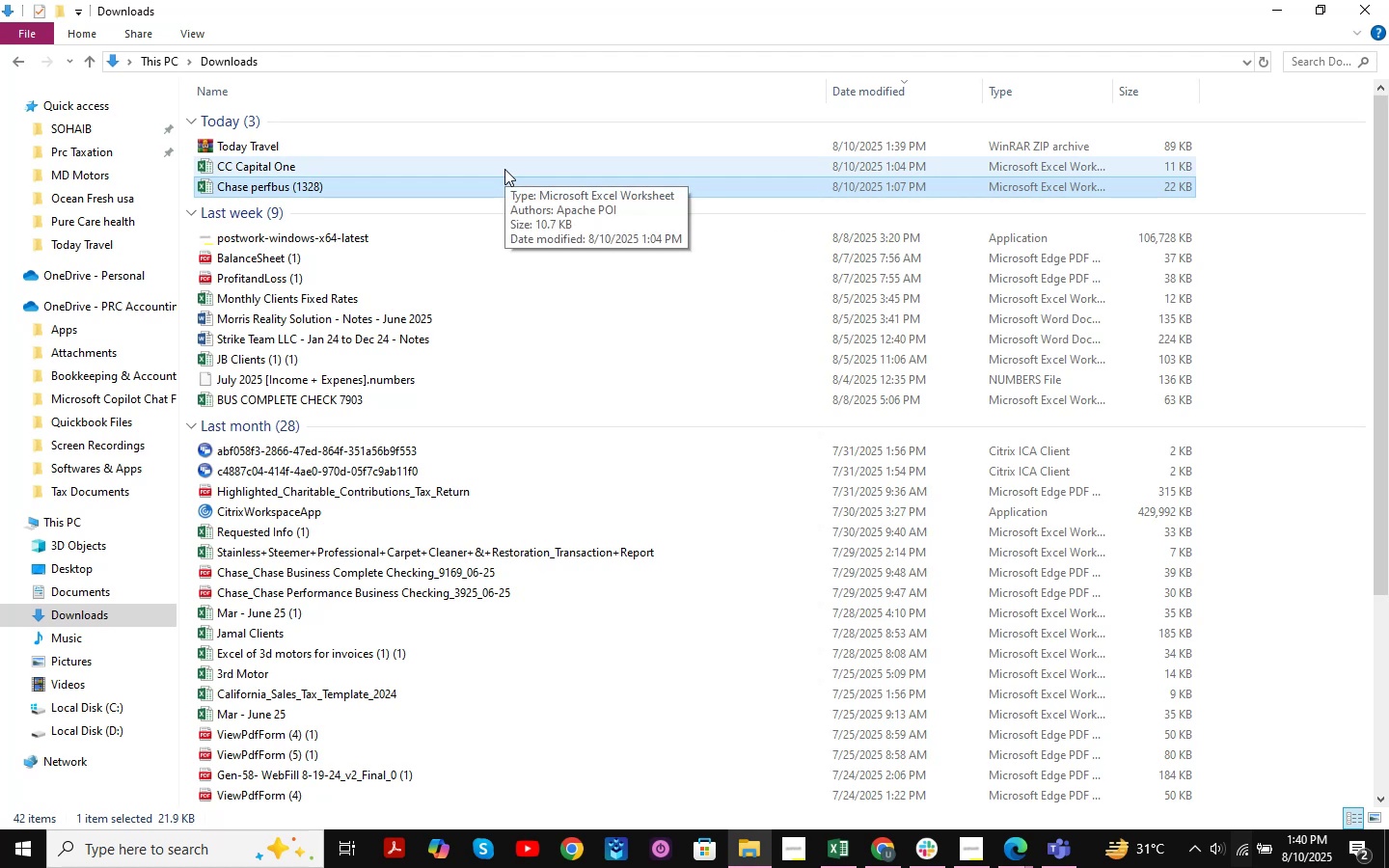 
scroll: coordinate [504, 169], scroll_direction: up, amount: 5.0
 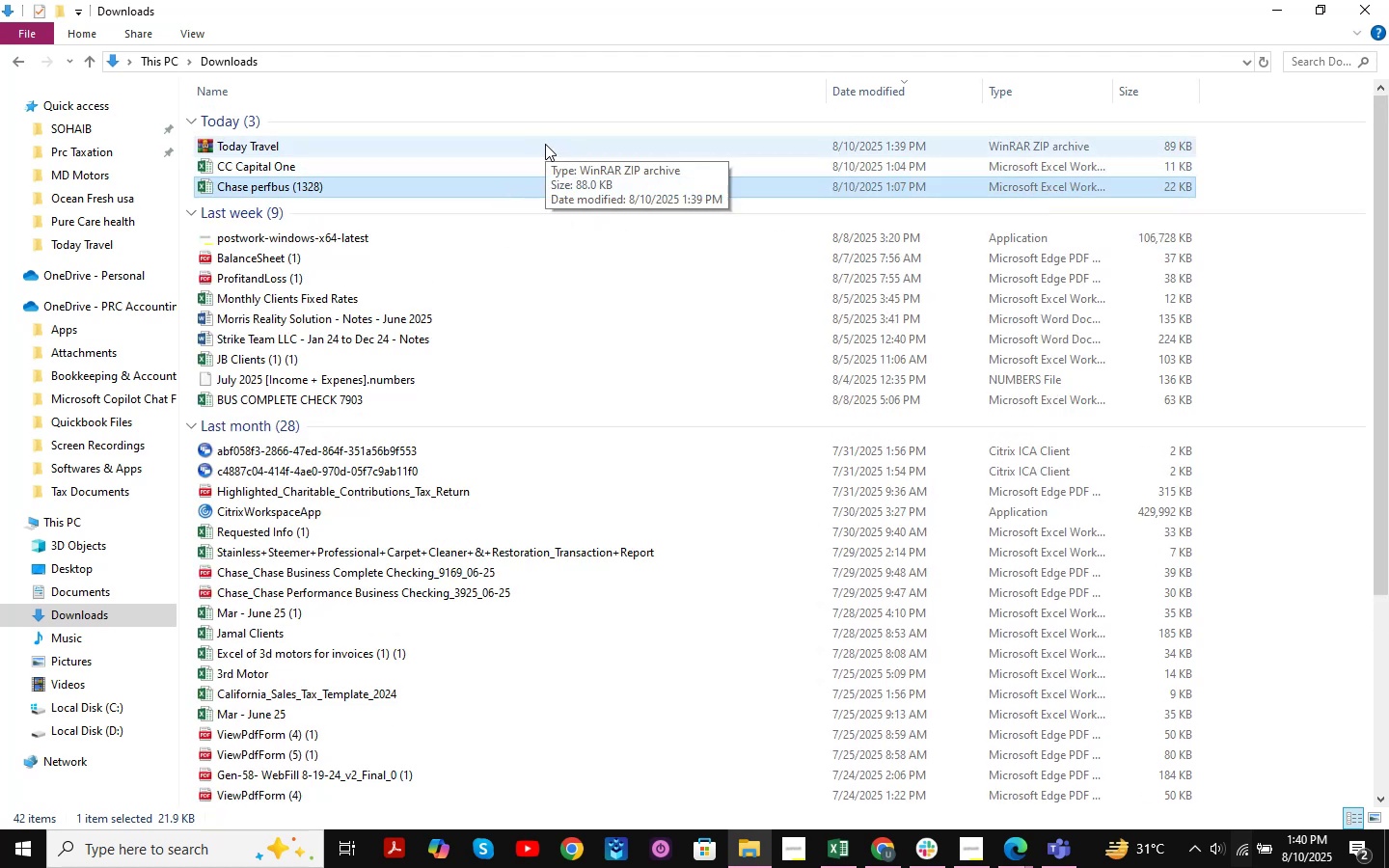 
double_click([545, 144])
 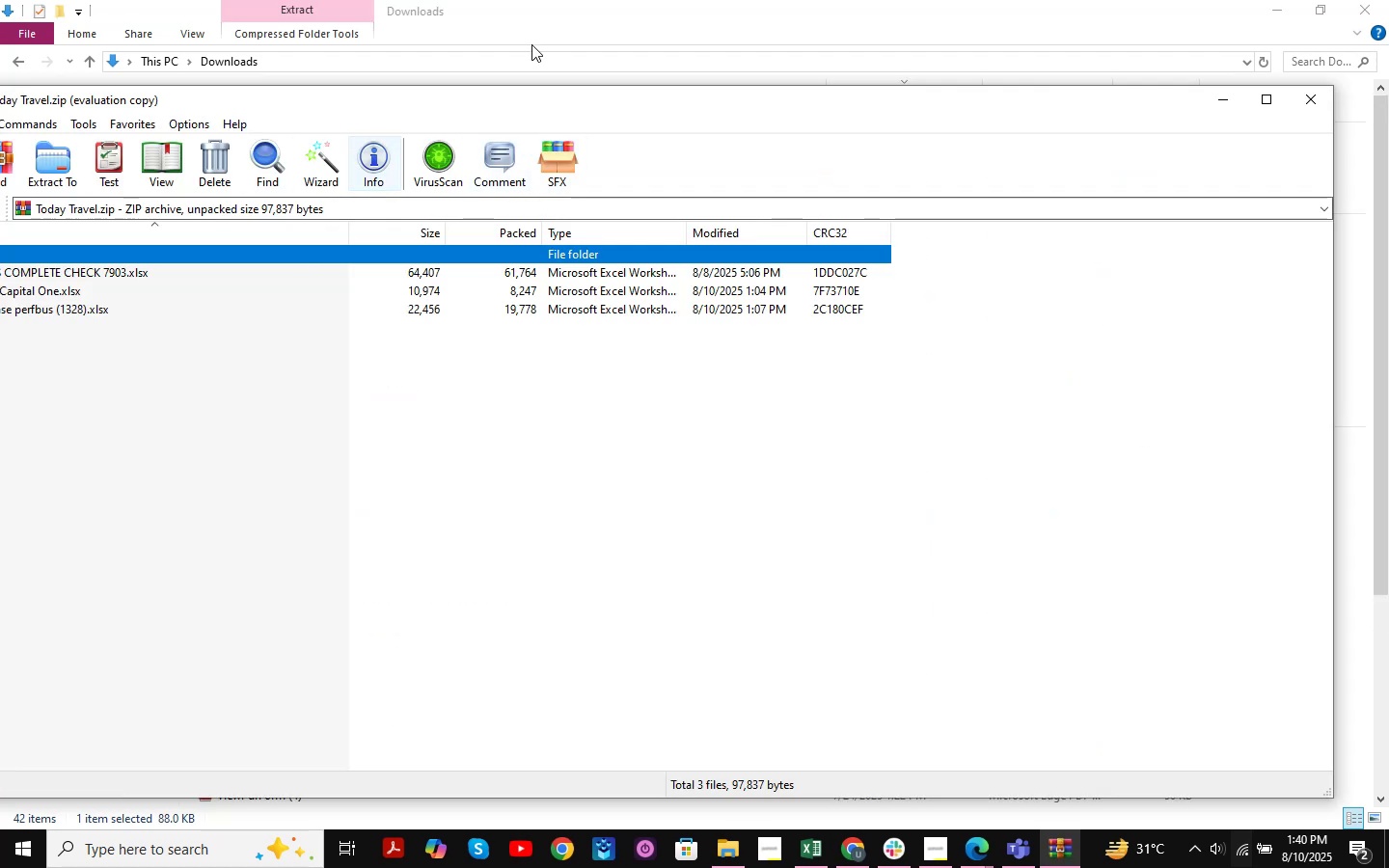 
left_click_drag(start_coordinate=[520, 98], to_coordinate=[707, 86])
 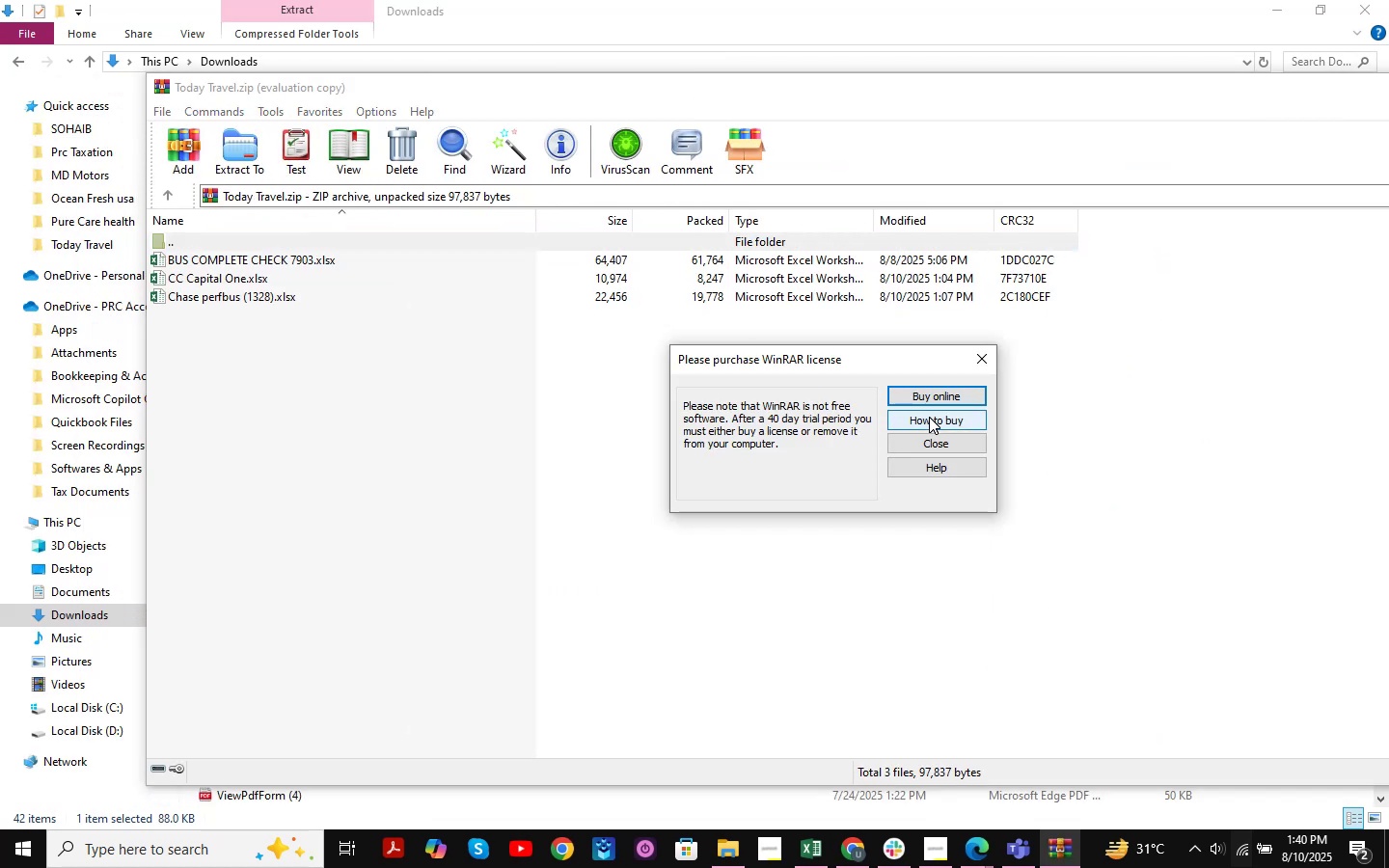 
left_click([989, 345])
 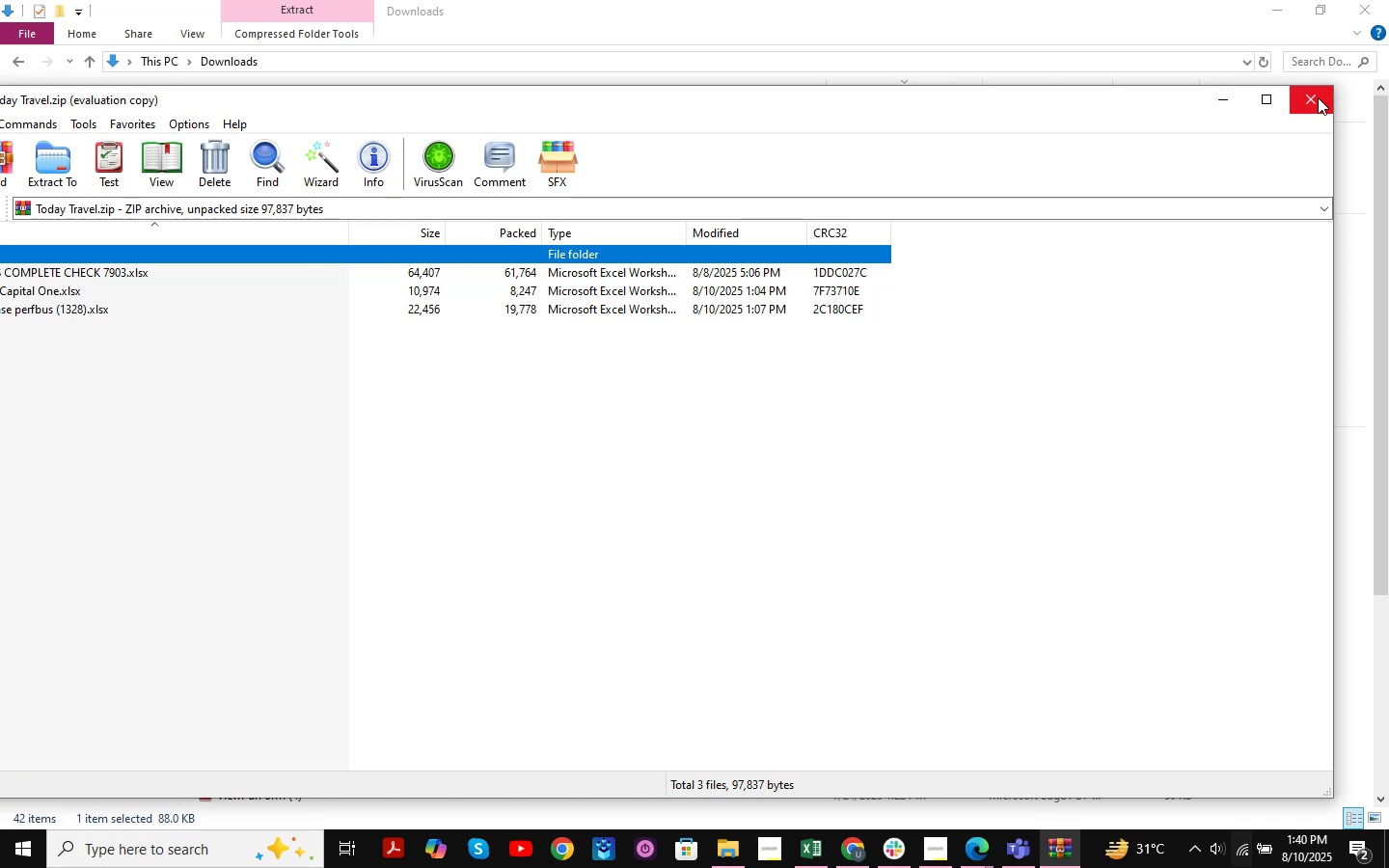 
left_click([1318, 97])
 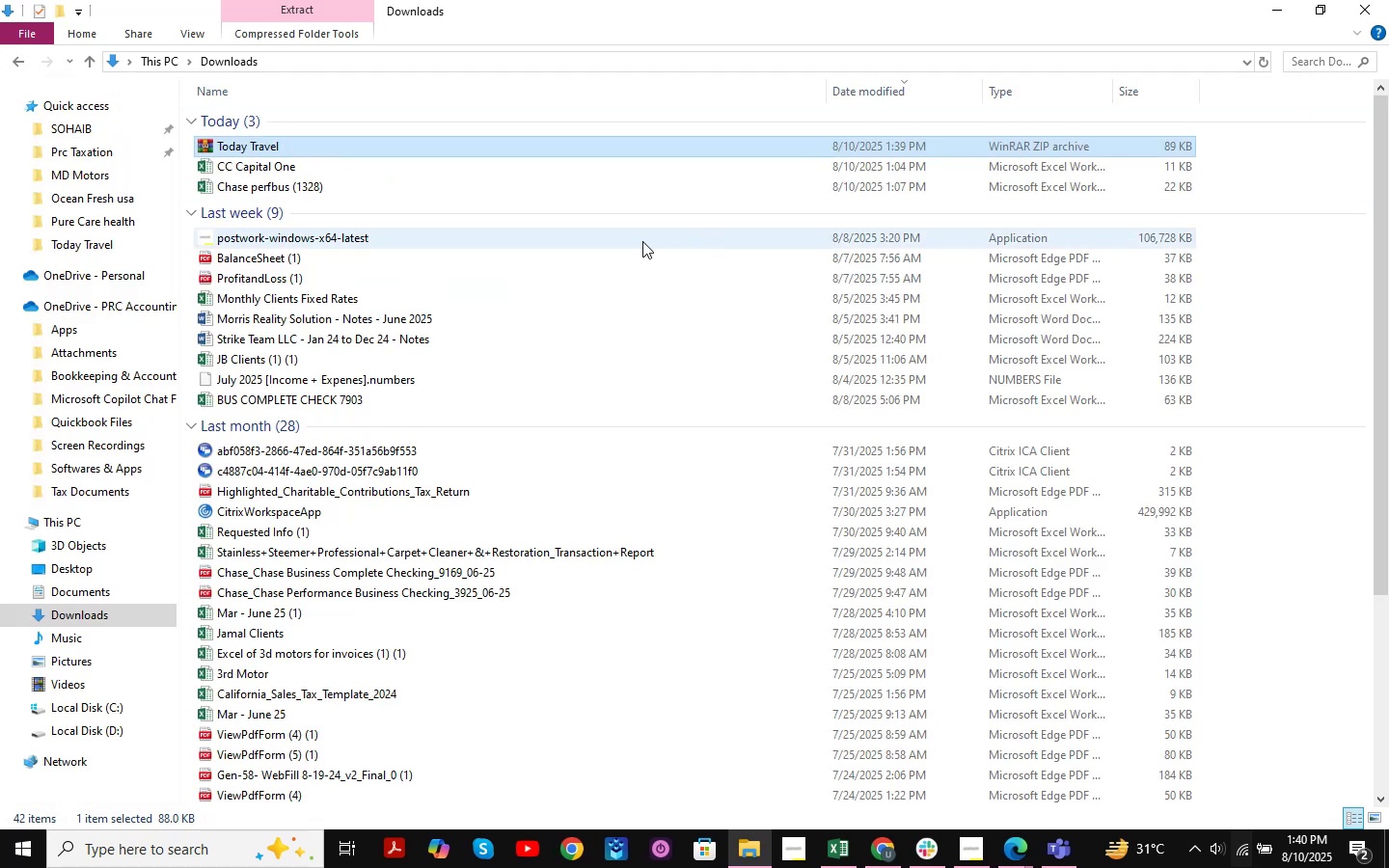 
scroll: coordinate [633, 186], scroll_direction: up, amount: 2.0
 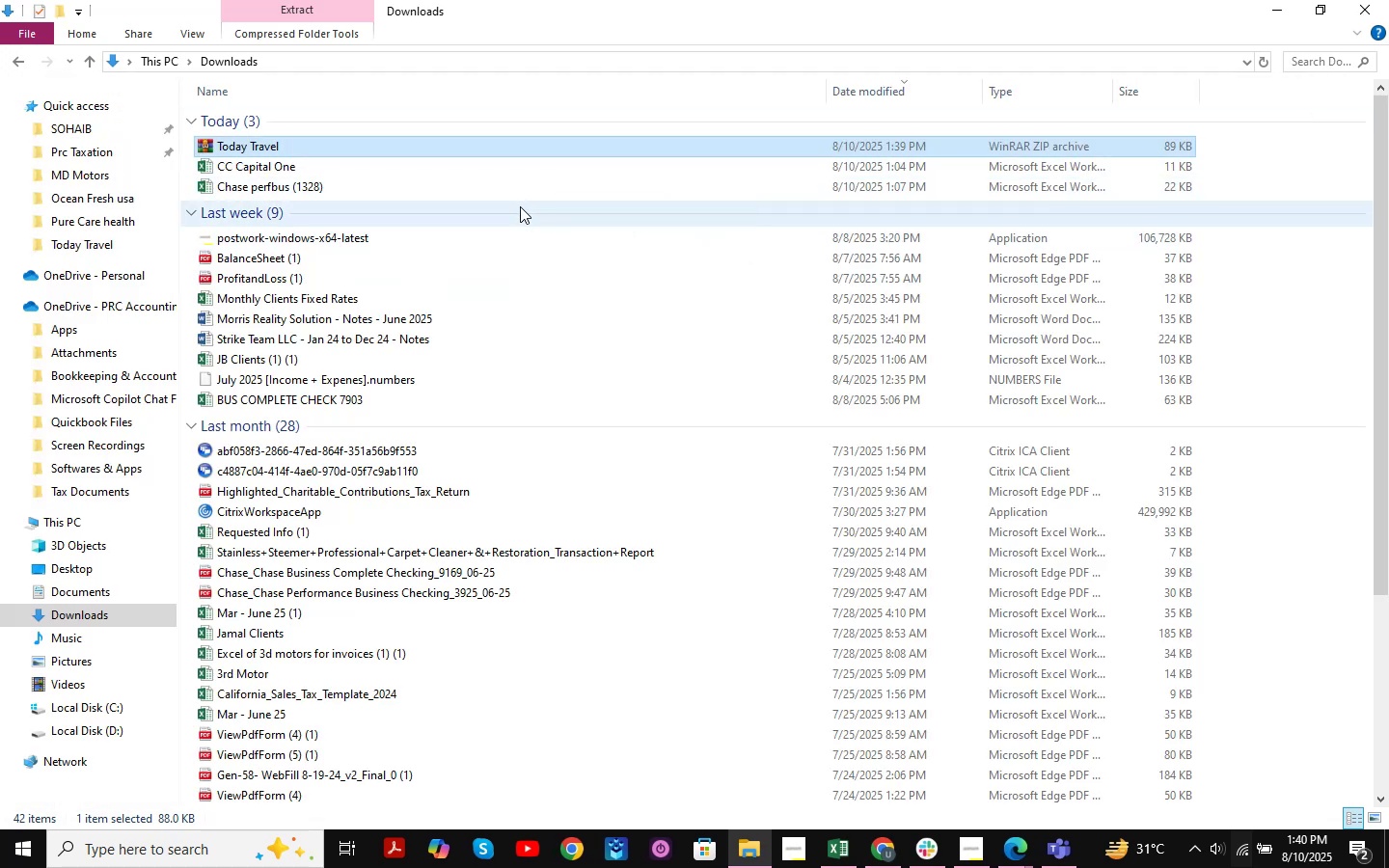 
double_click([451, 392])
 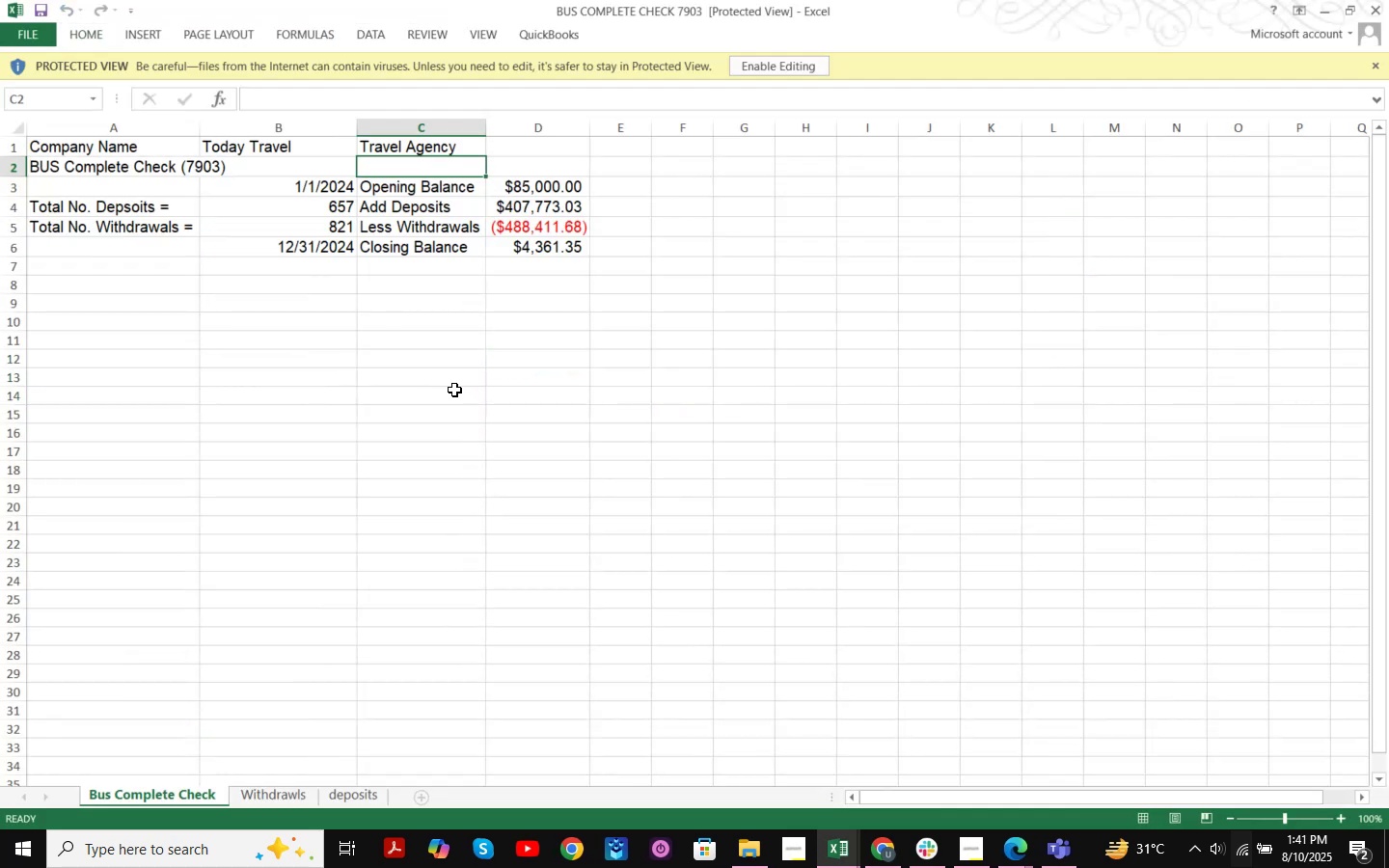 
left_click([293, 801])
 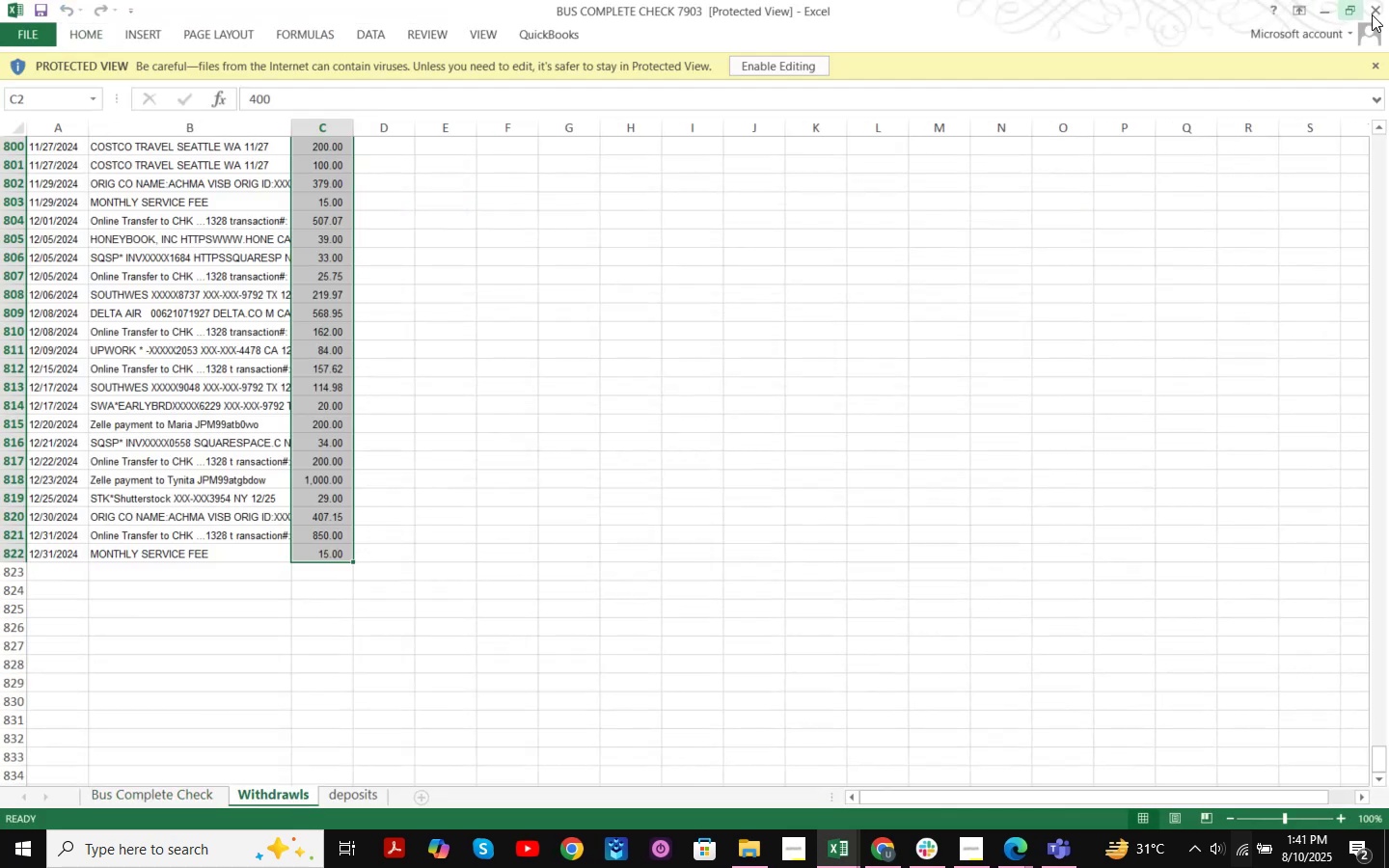 
left_click([1379, 13])
 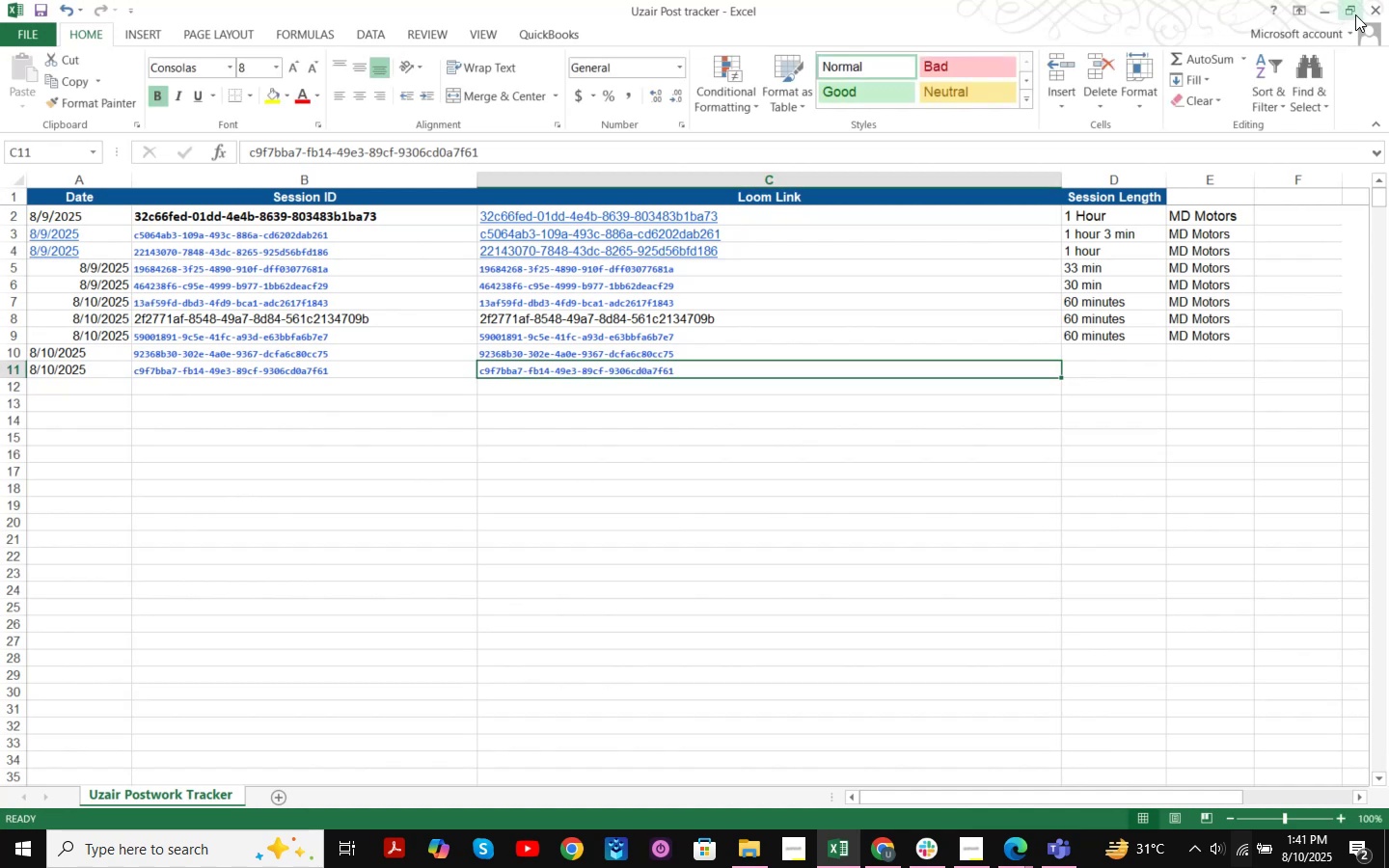 
left_click([1335, 12])
 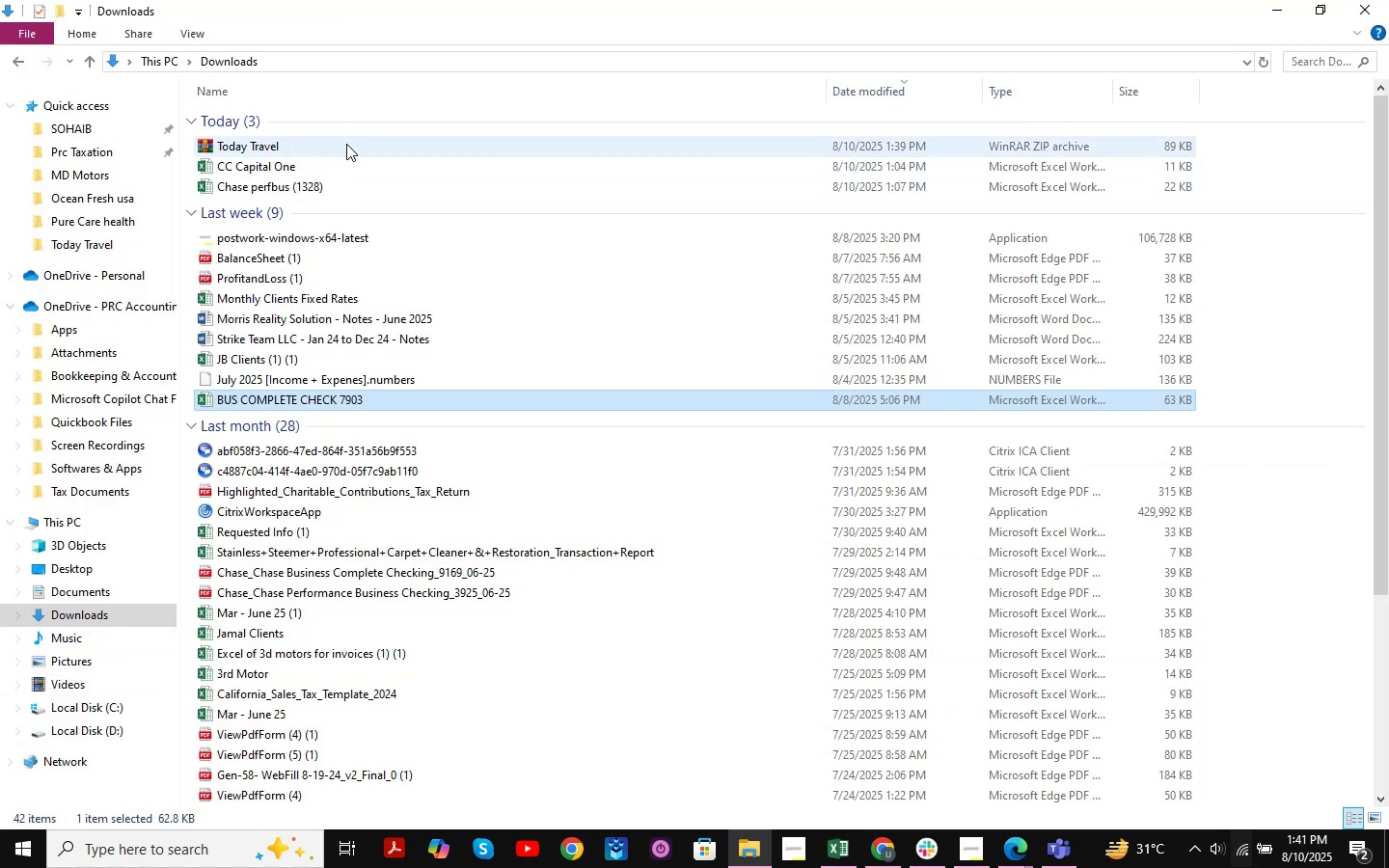 
wait(7.02)
 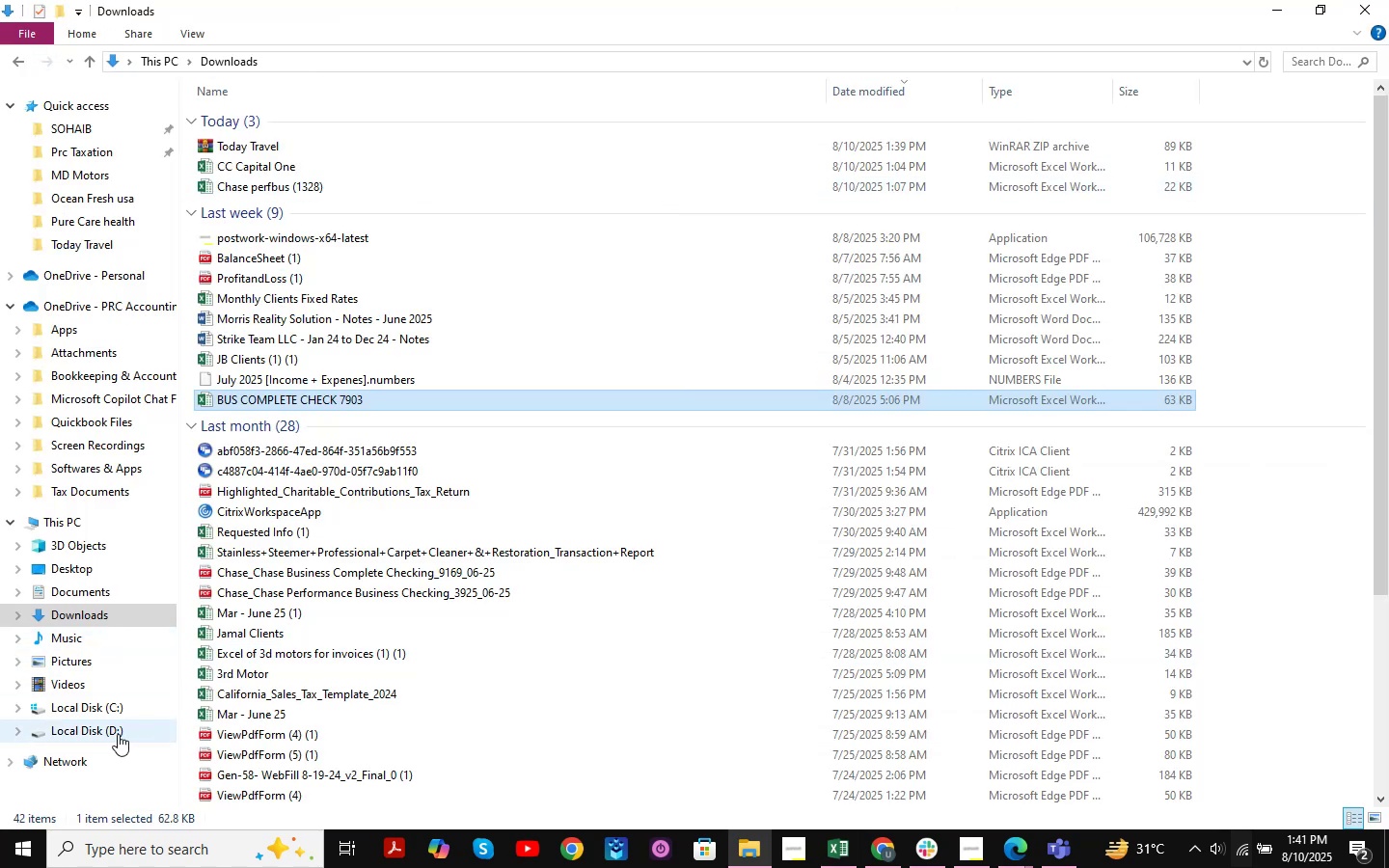 
right_click([1244, 181])
 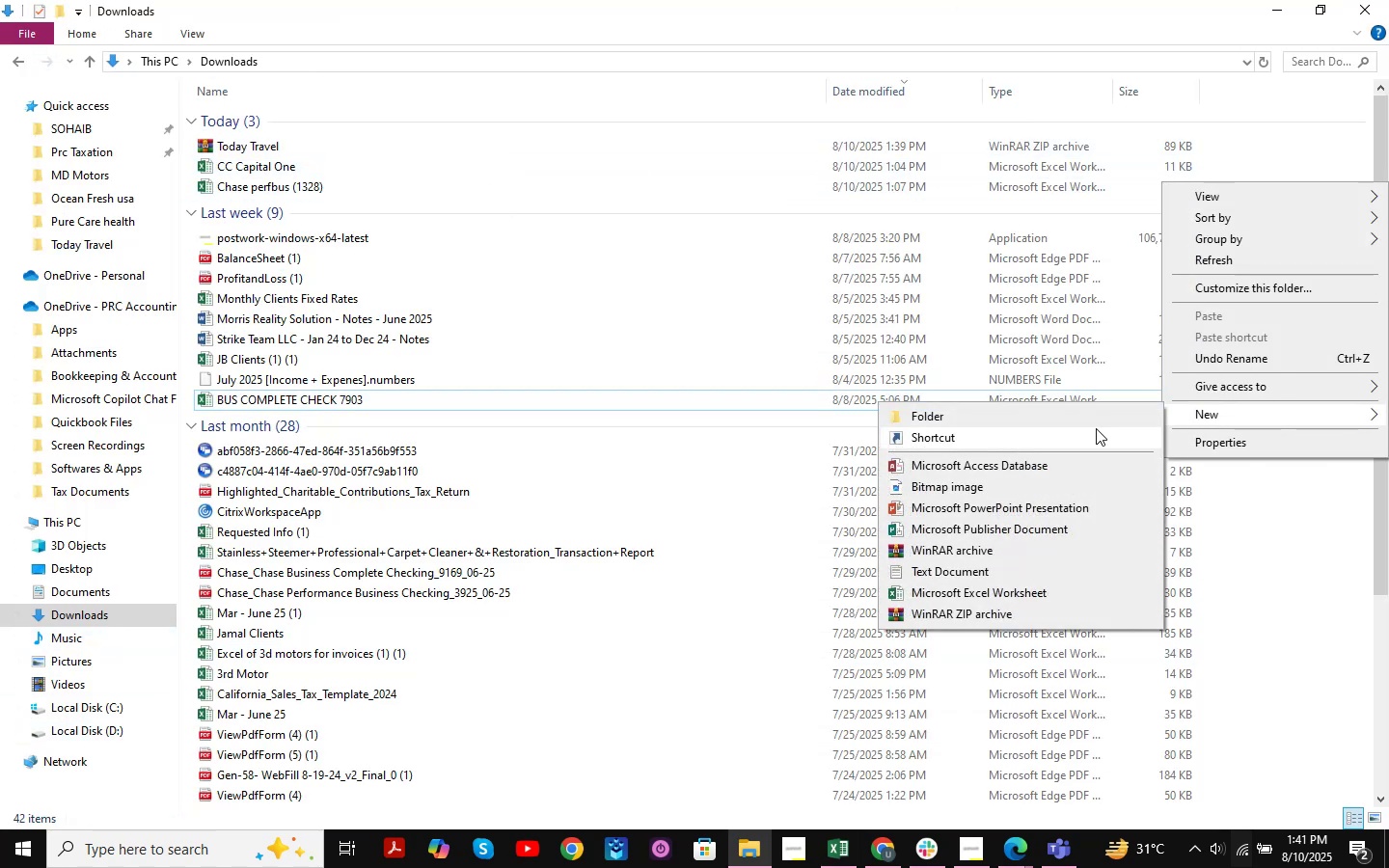 
left_click([1097, 421])
 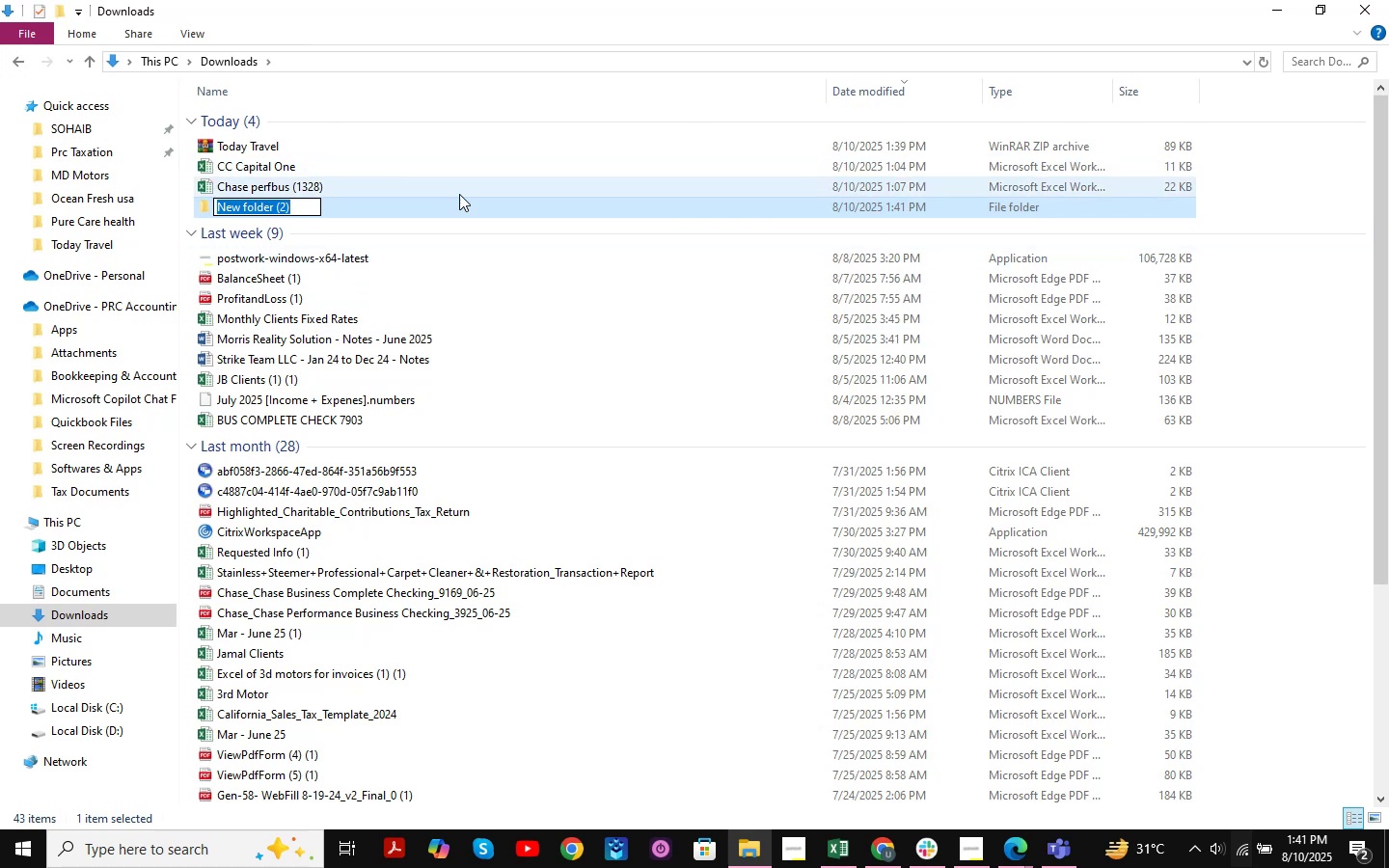 
left_click([580, 204])
 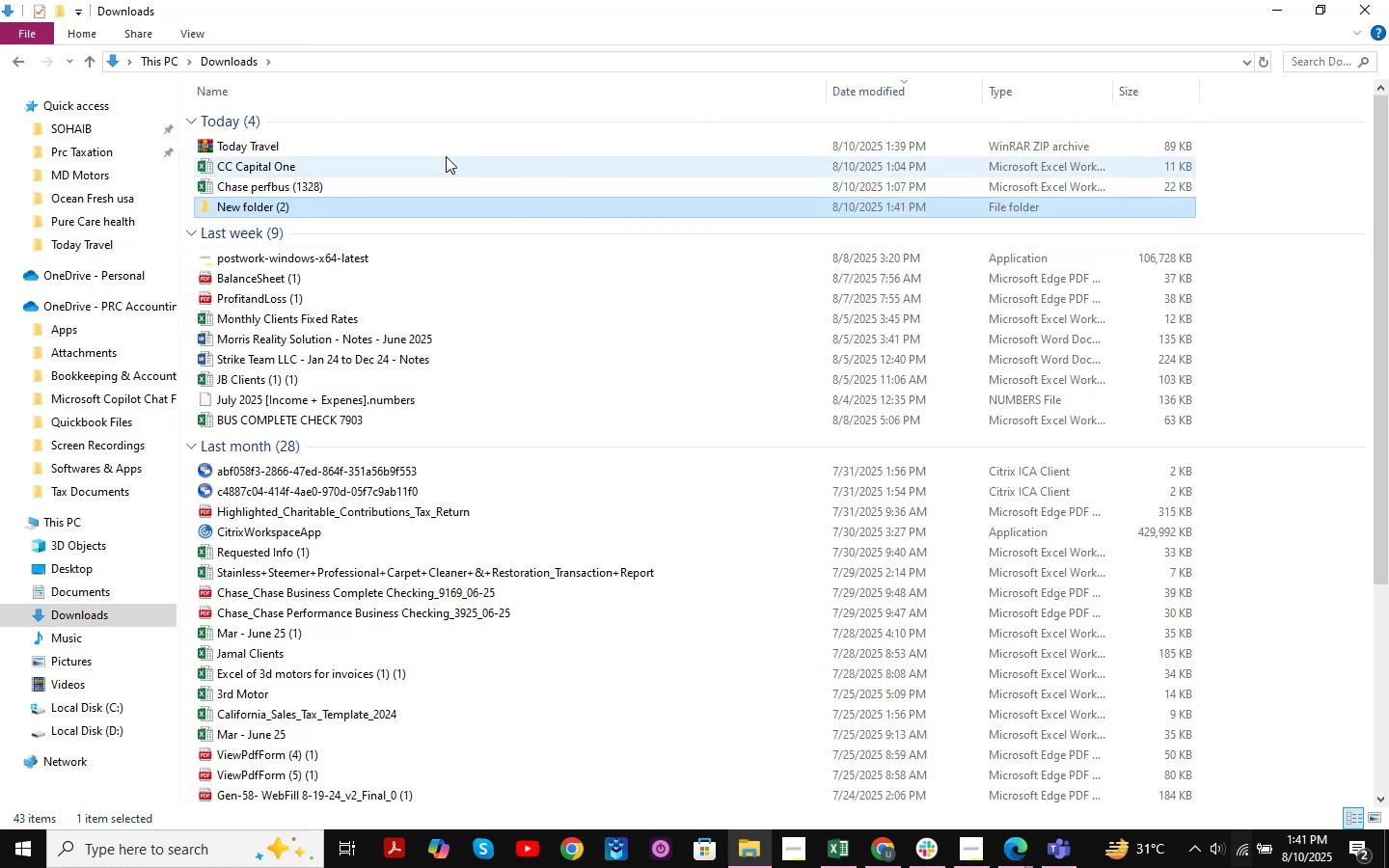 
left_click_drag(start_coordinate=[441, 148], to_coordinate=[359, 201])
 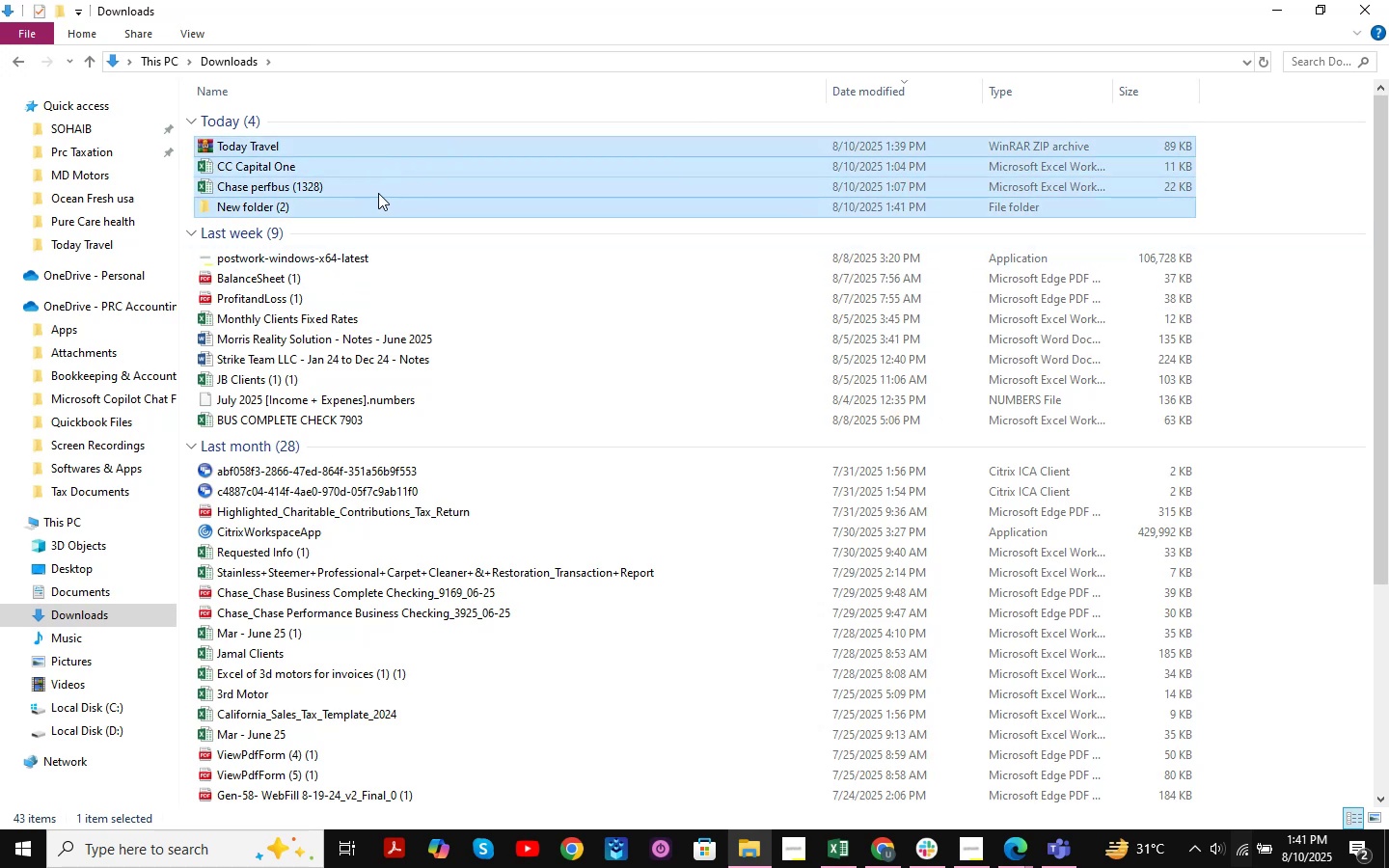 
left_click([387, 191])
 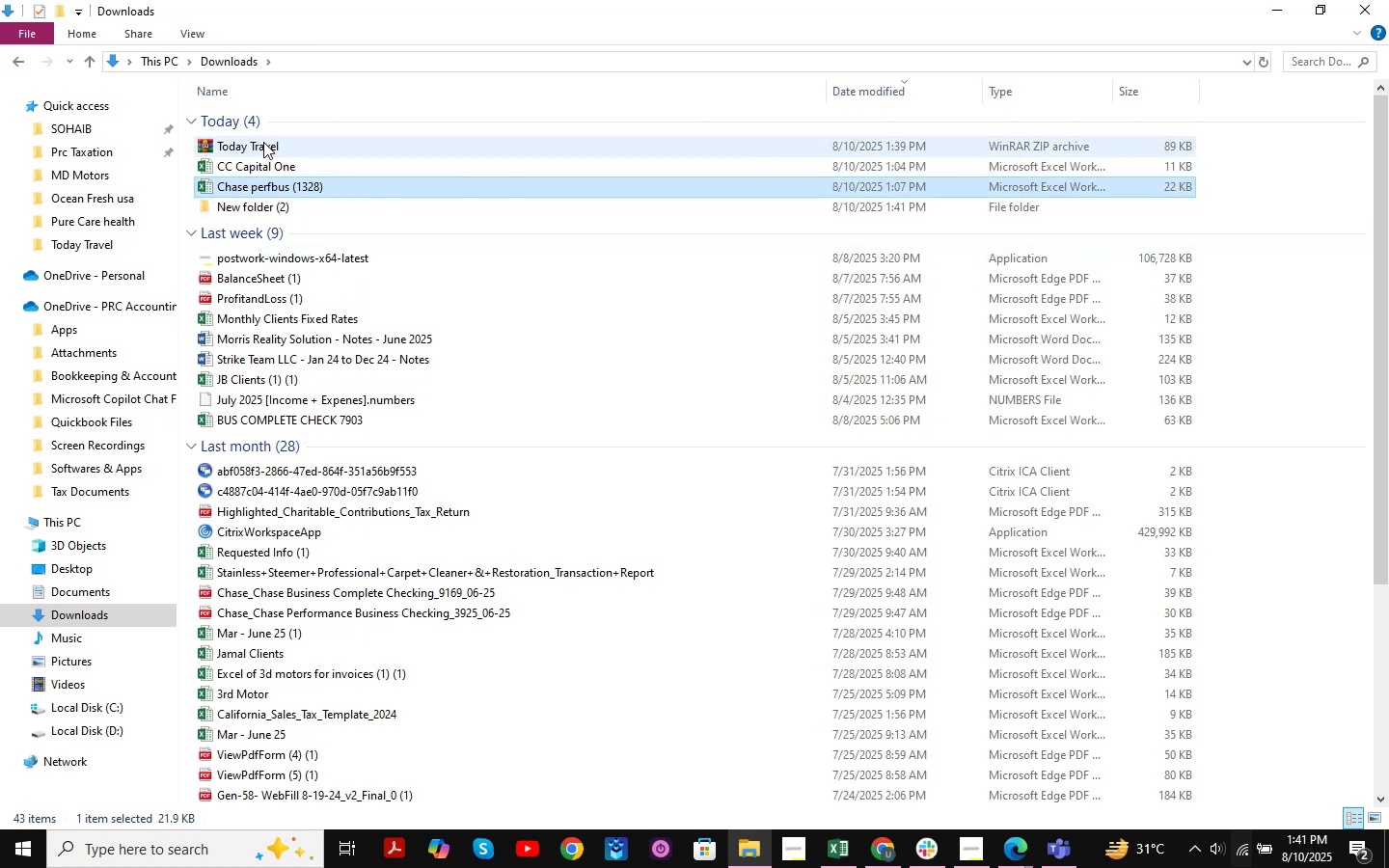 
left_click_drag(start_coordinate=[252, 139], to_coordinate=[264, 203])
 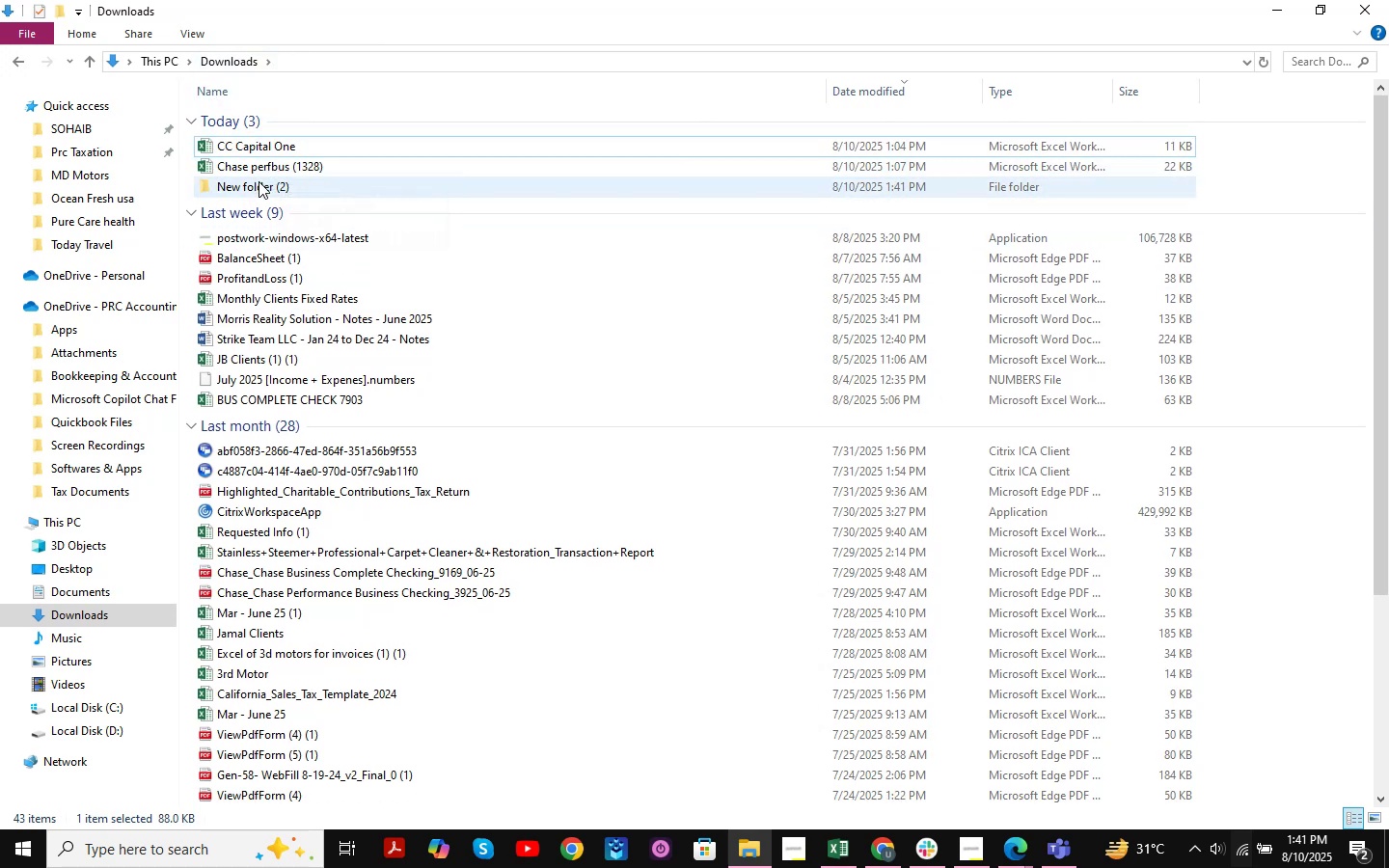 
double_click([259, 181])
 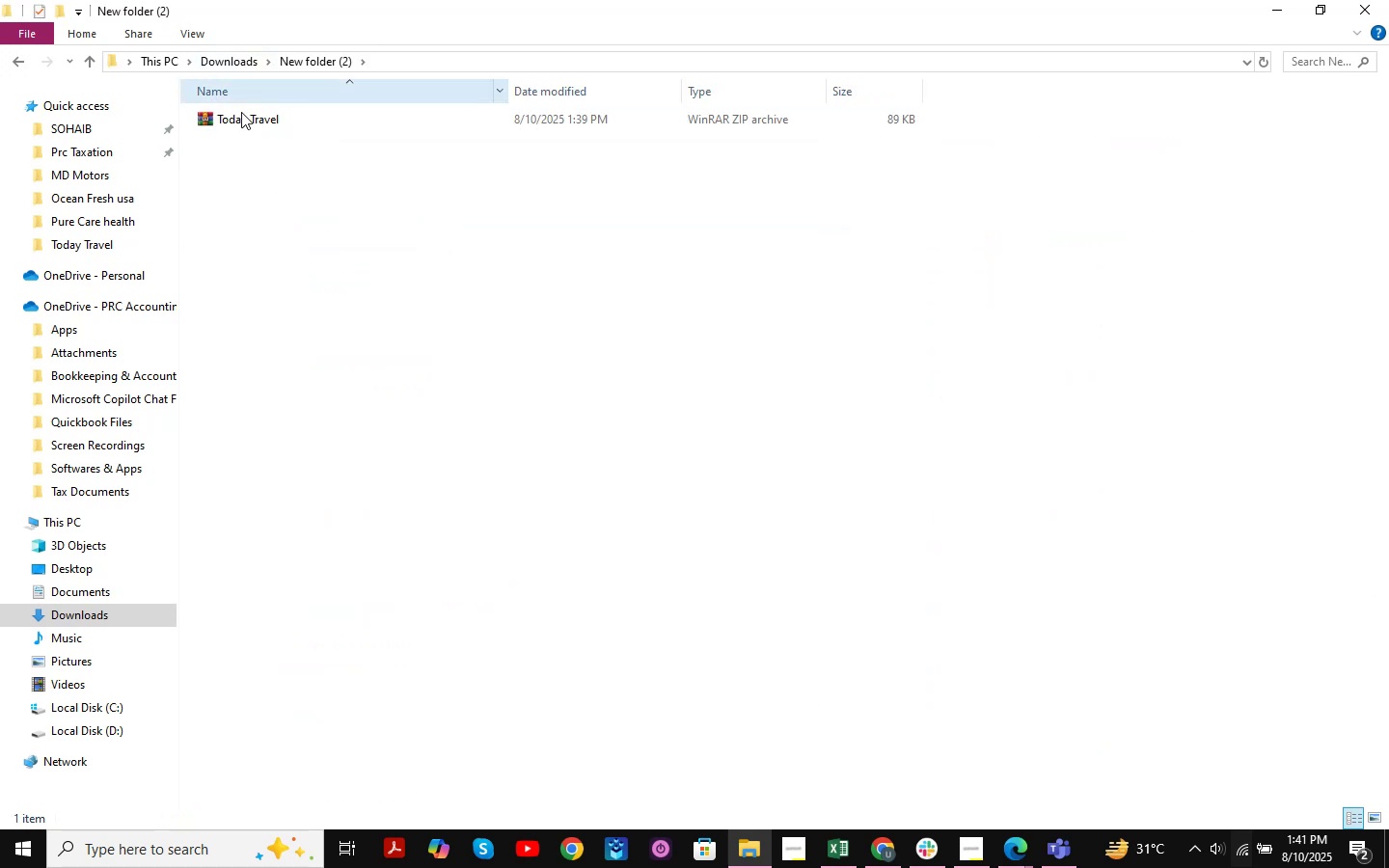 
right_click([232, 122])
 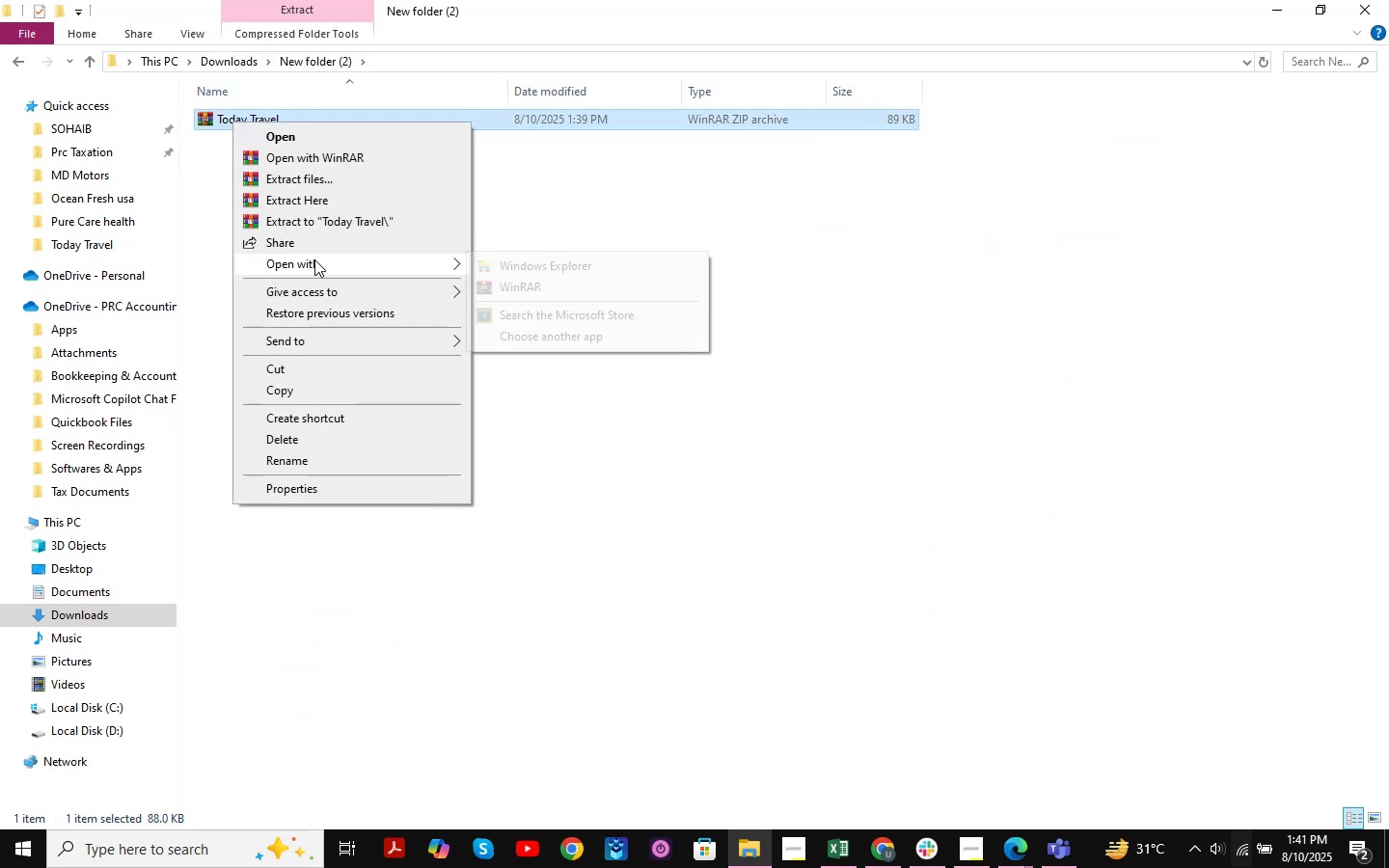 
left_click([310, 207])
 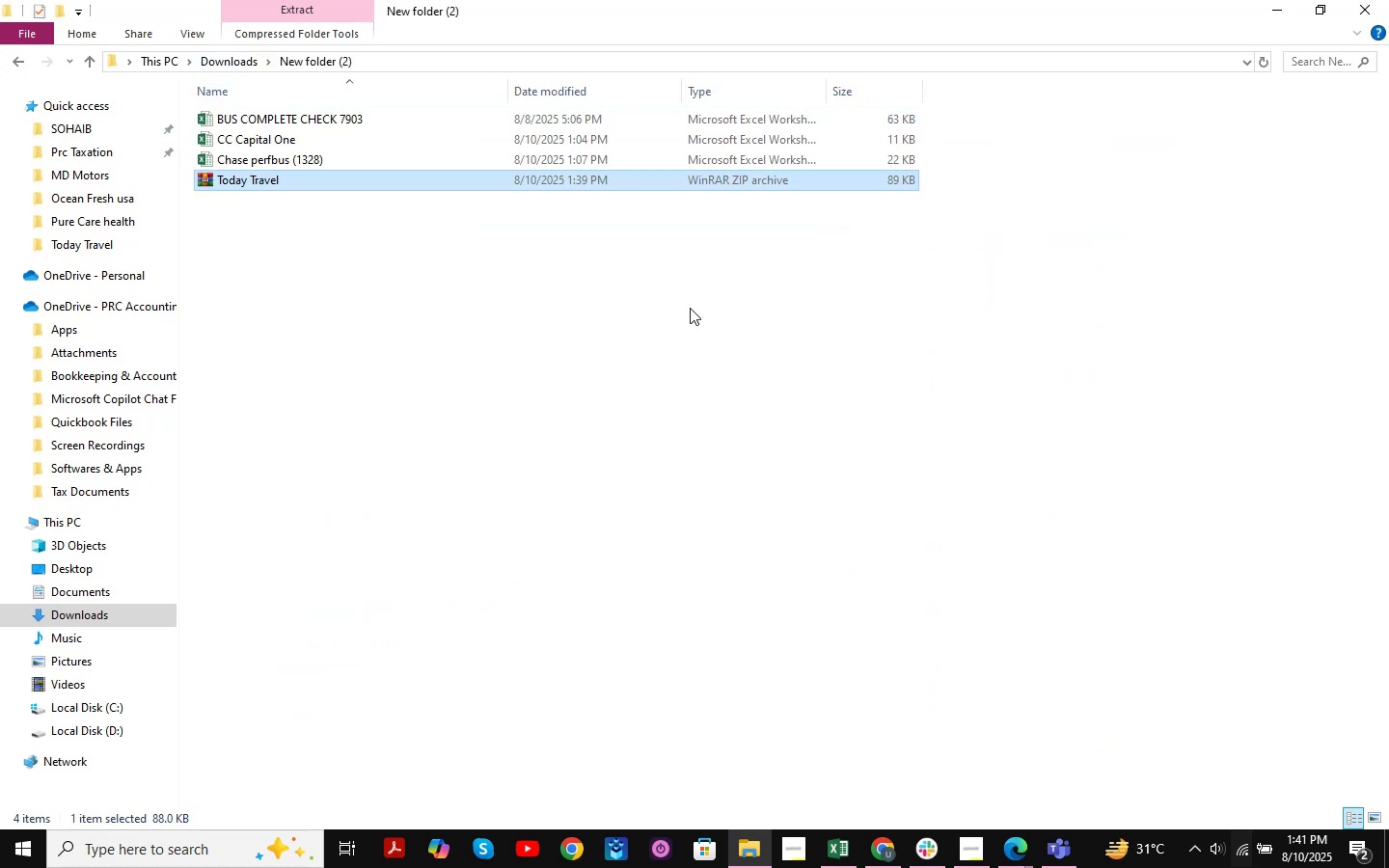 
left_click([532, 315])
 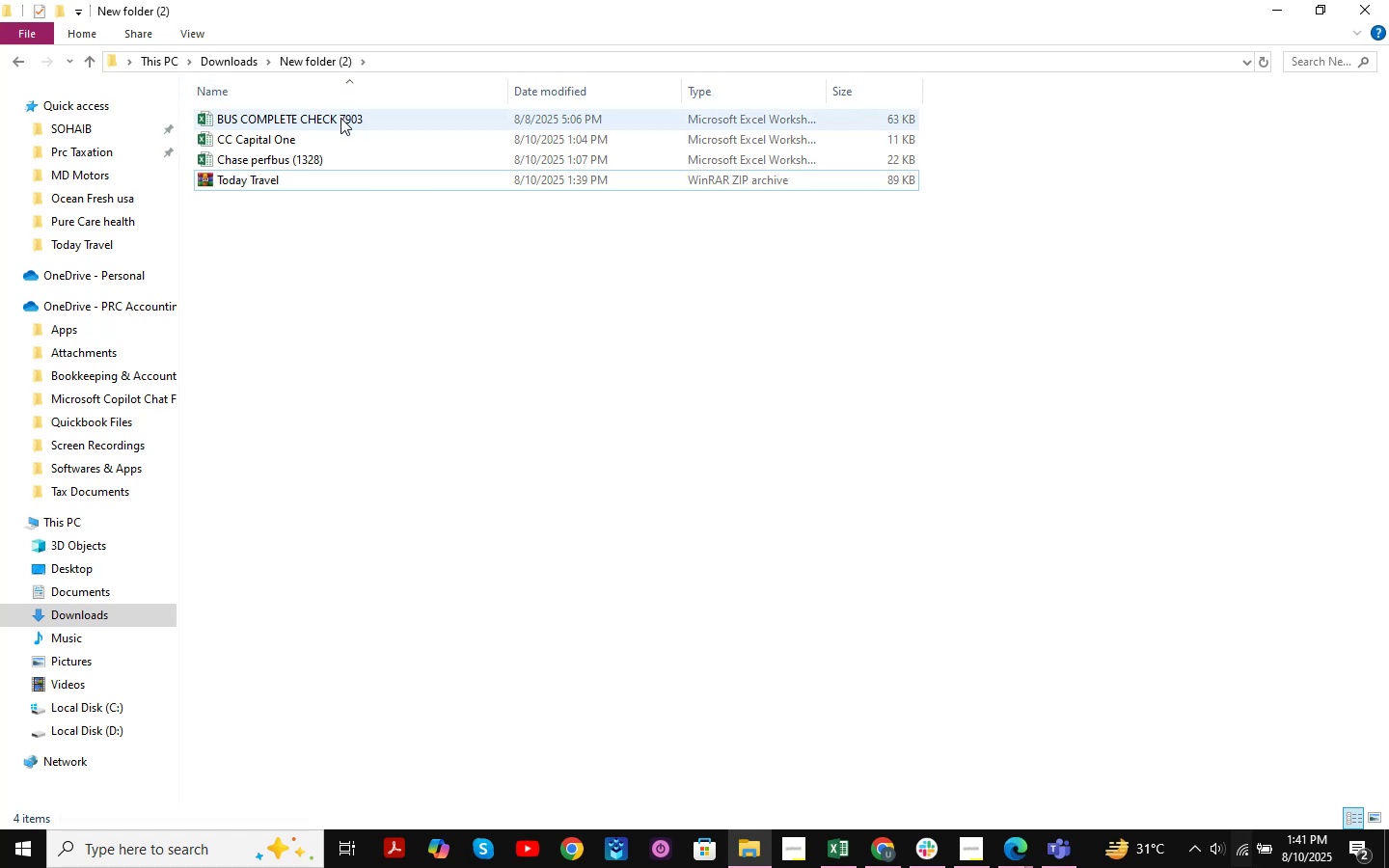 
double_click([340, 118])
 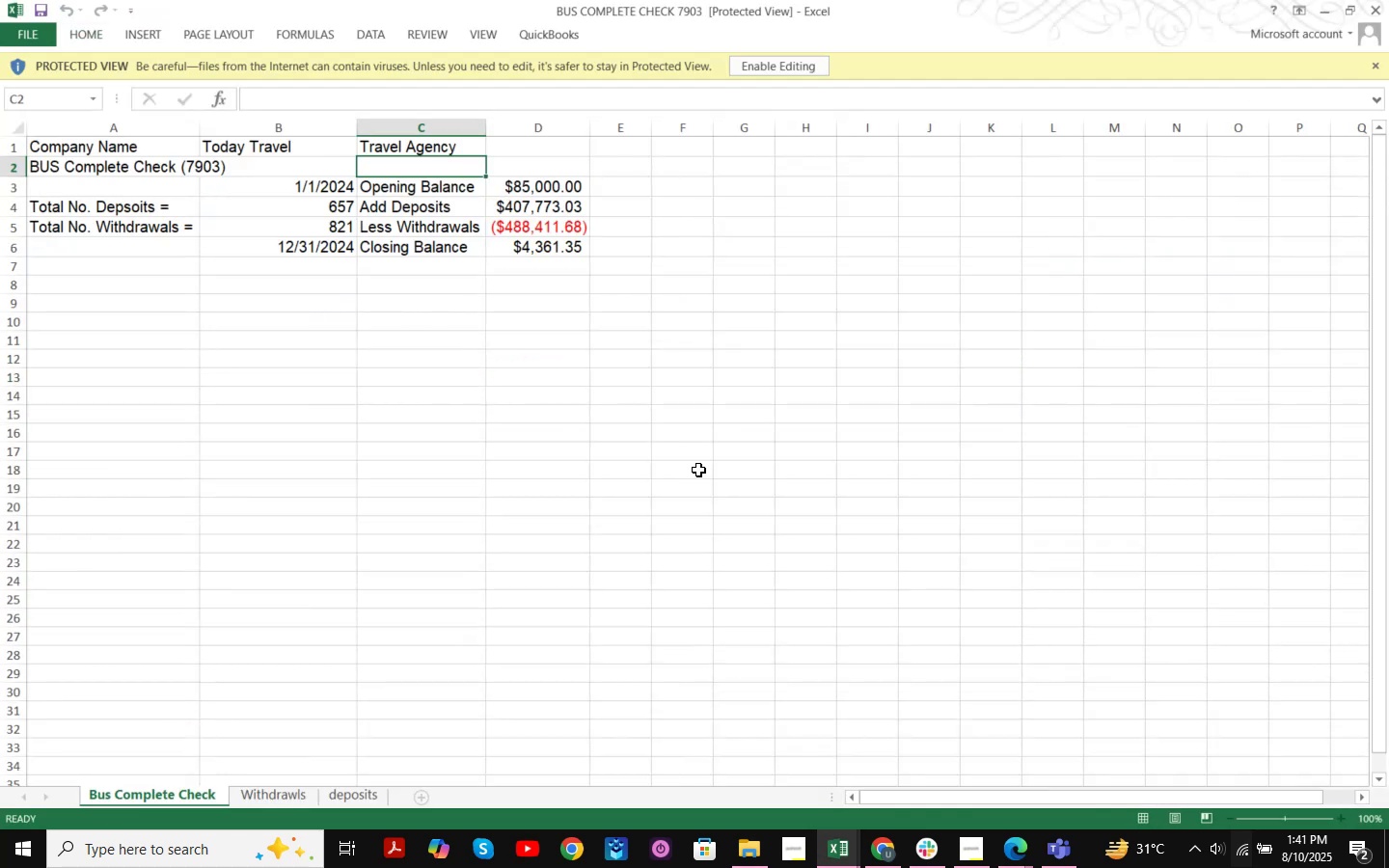 
left_click([777, 73])
 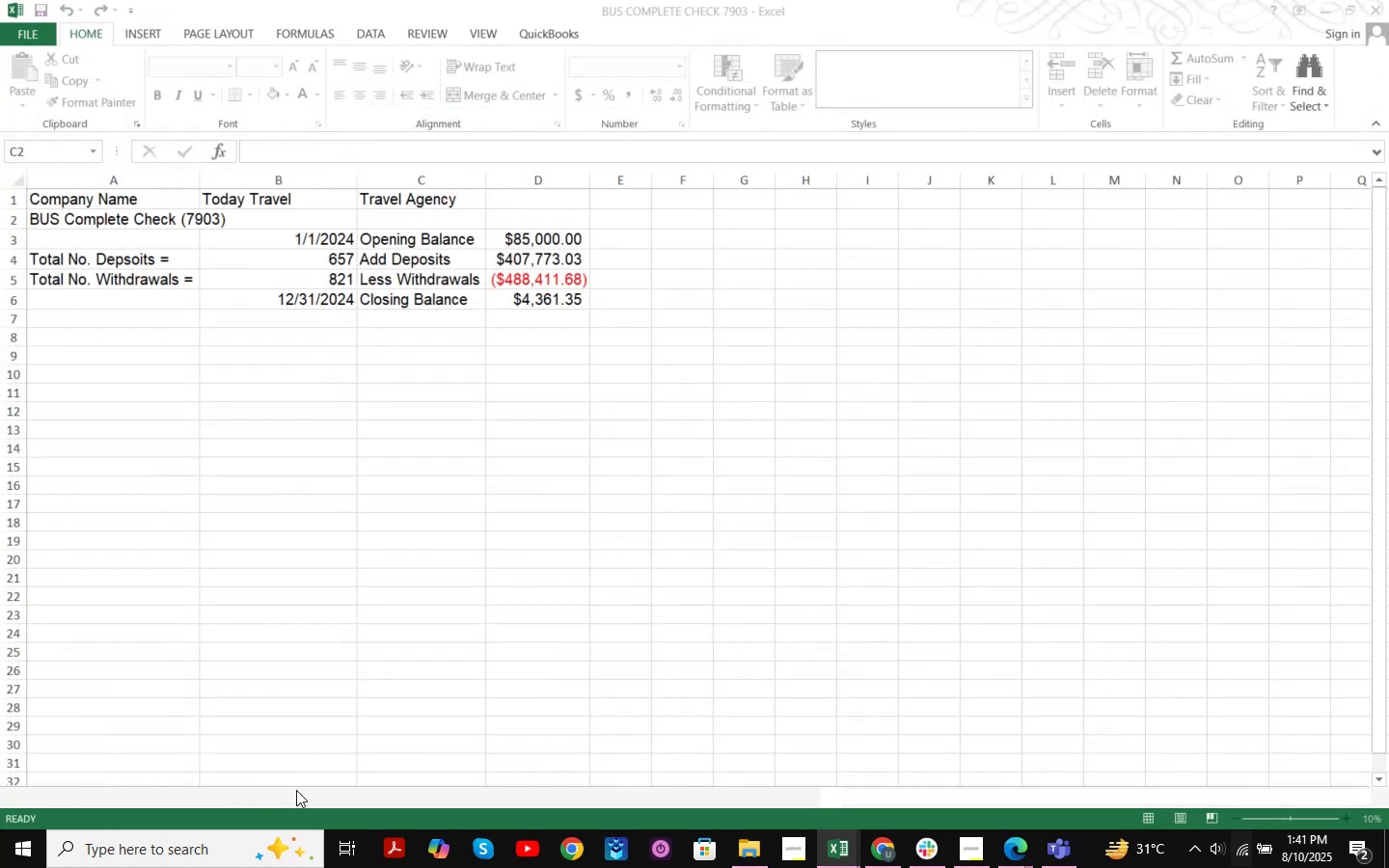 
left_click([285, 800])
 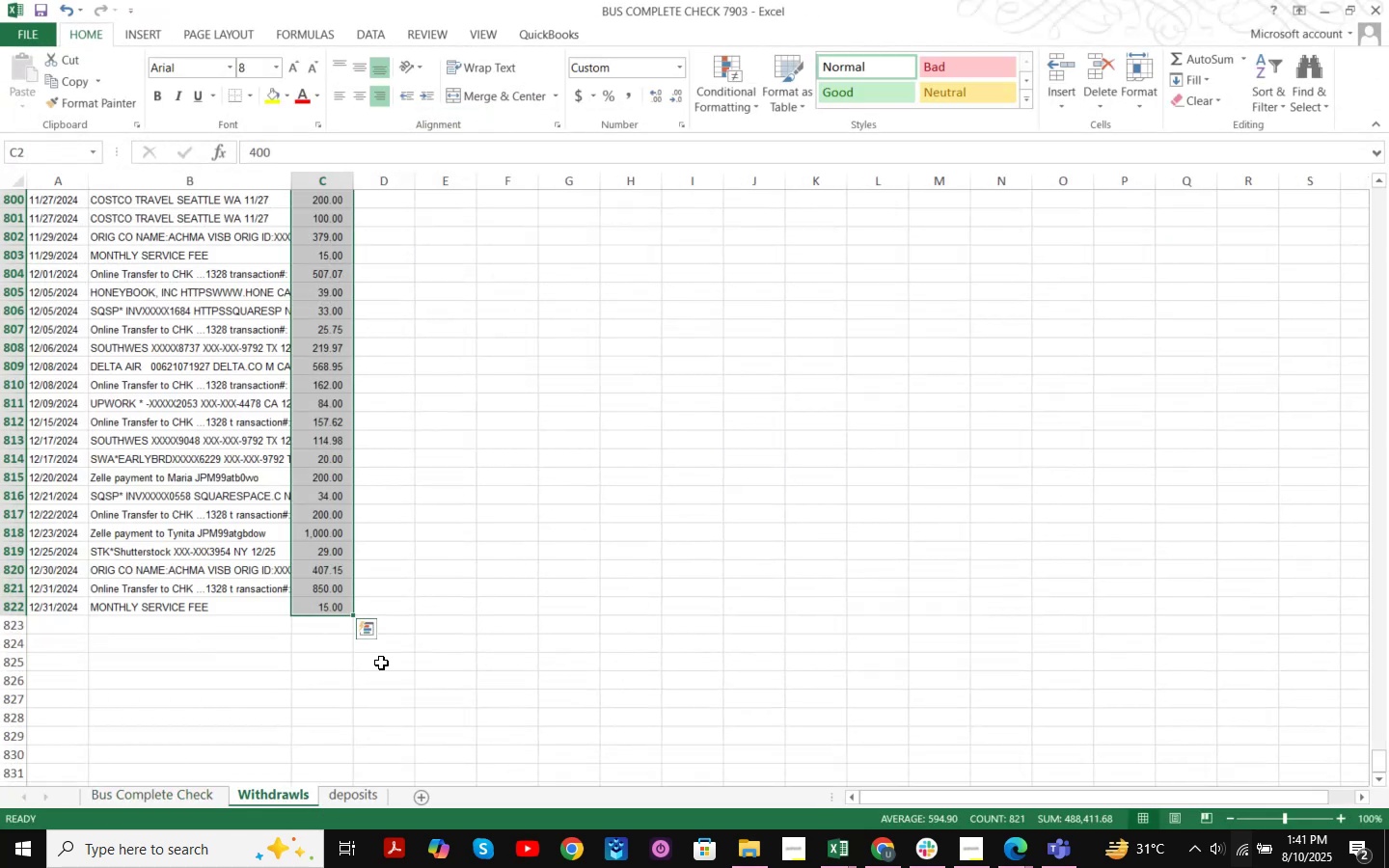 
scroll: coordinate [612, 529], scroll_direction: up, amount: 10.0
 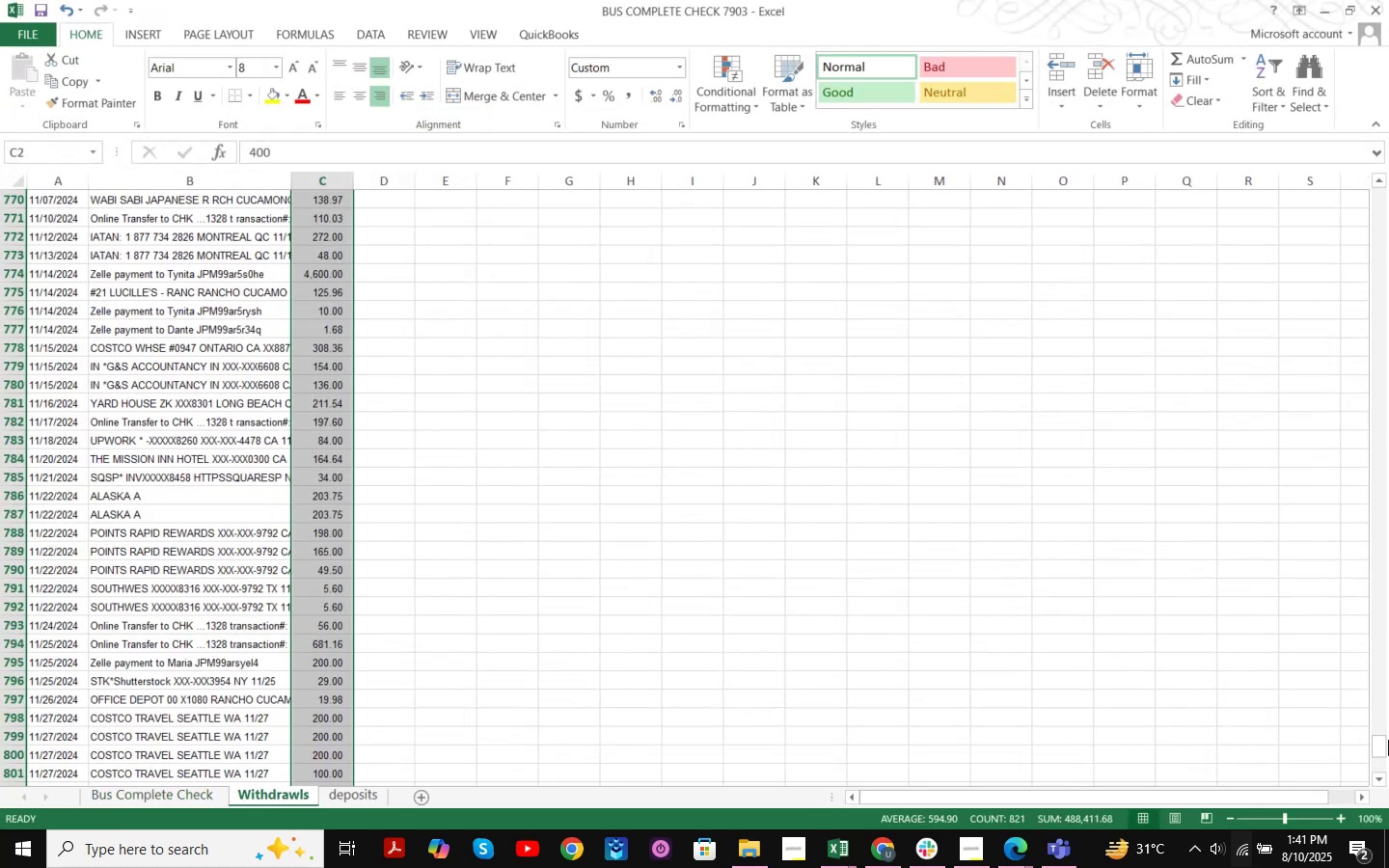 
left_click_drag(start_coordinate=[1382, 752], to_coordinate=[1388, 167])
 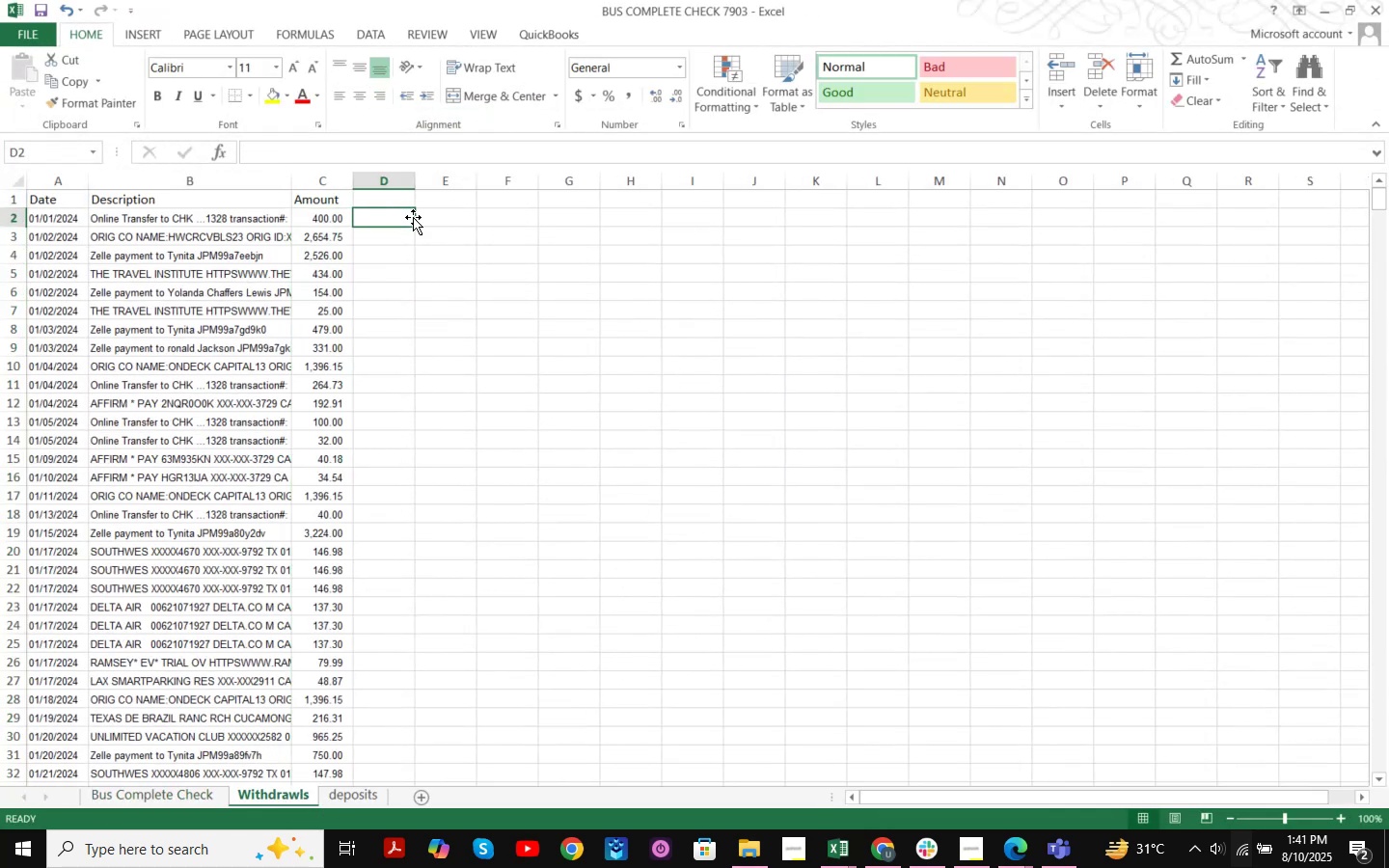 
key(NumpadSubtract)
 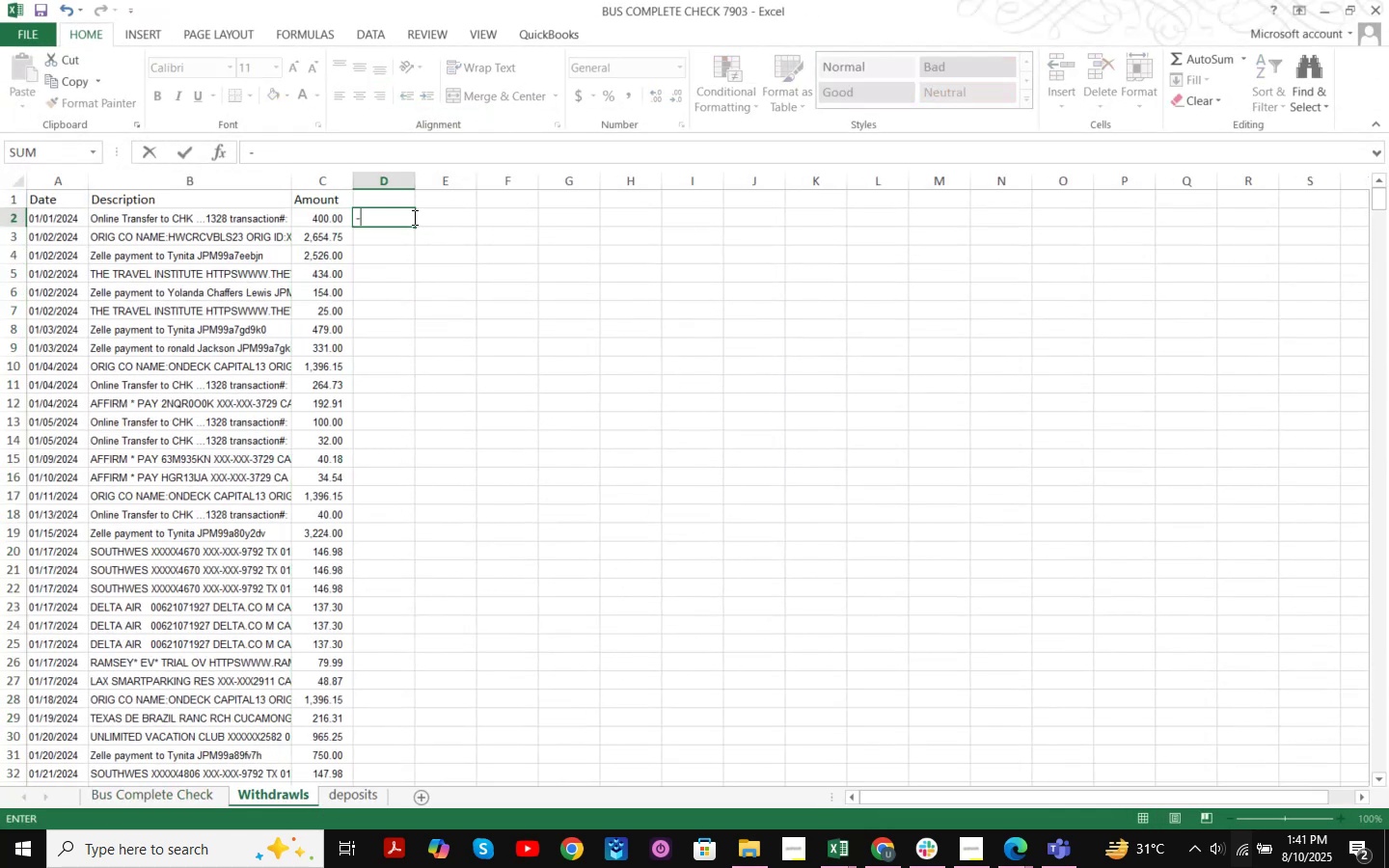 
key(NumpadEnter)
 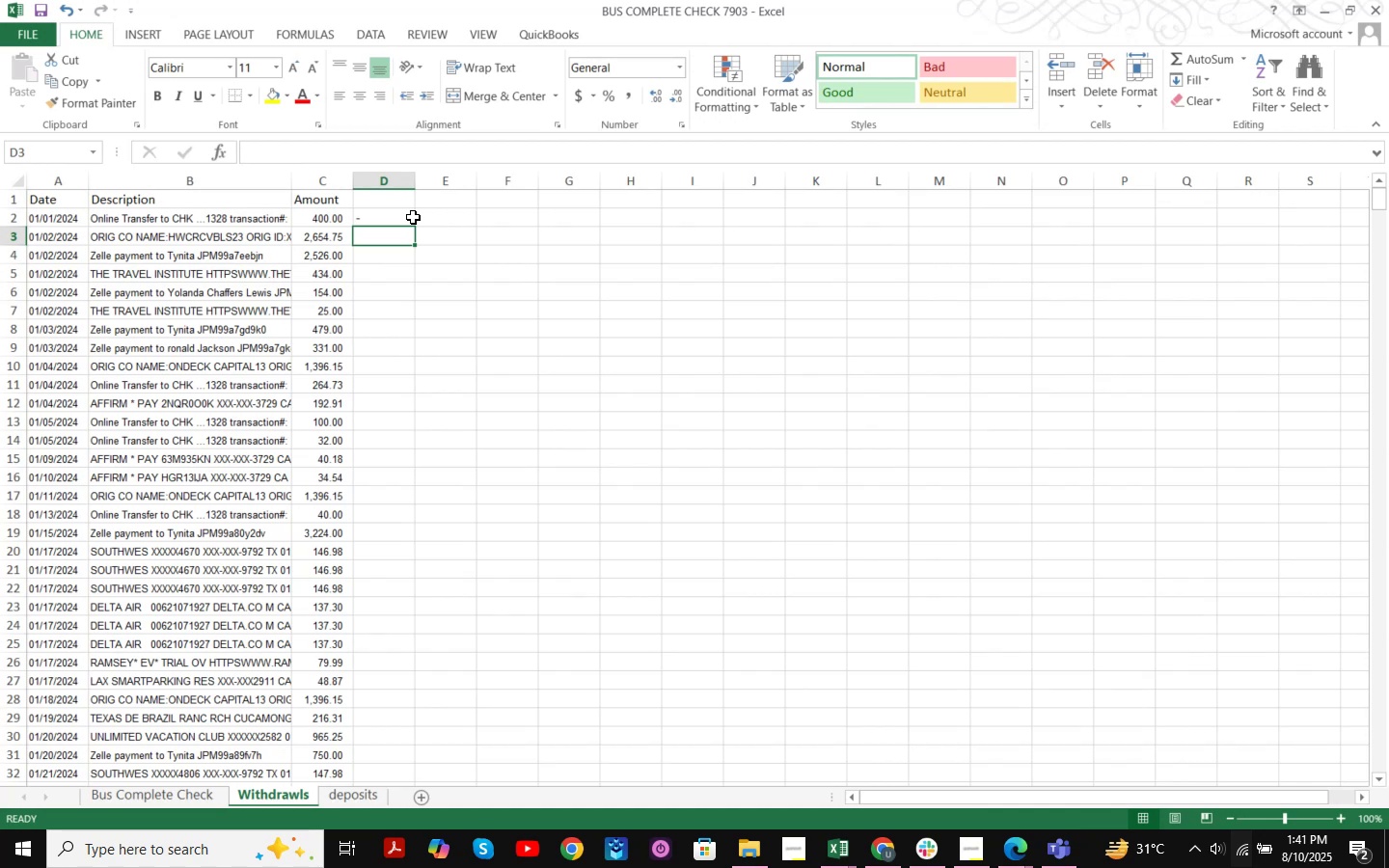 
left_click([413, 217])
 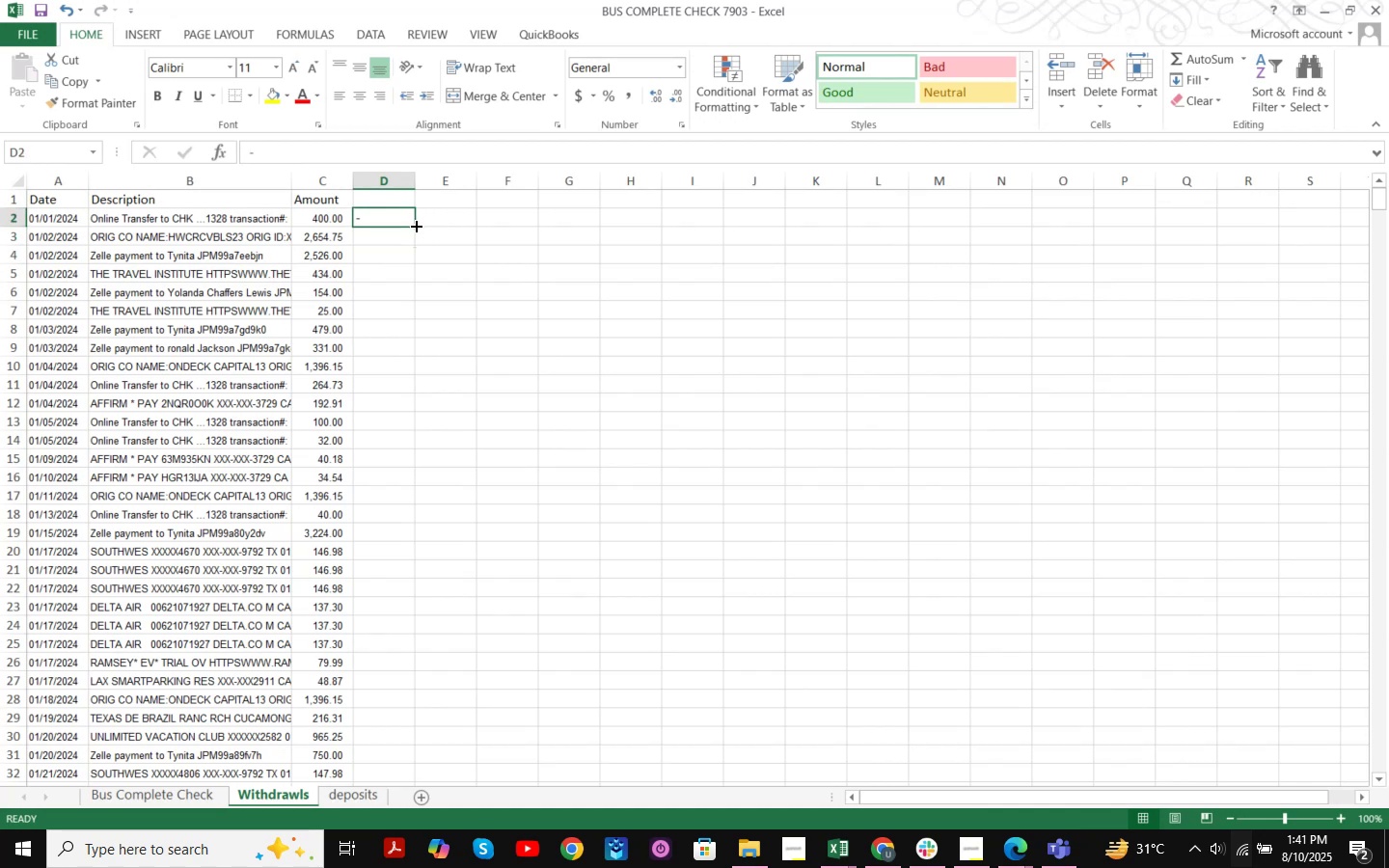 
left_click_drag(start_coordinate=[415, 225], to_coordinate=[363, 747])
 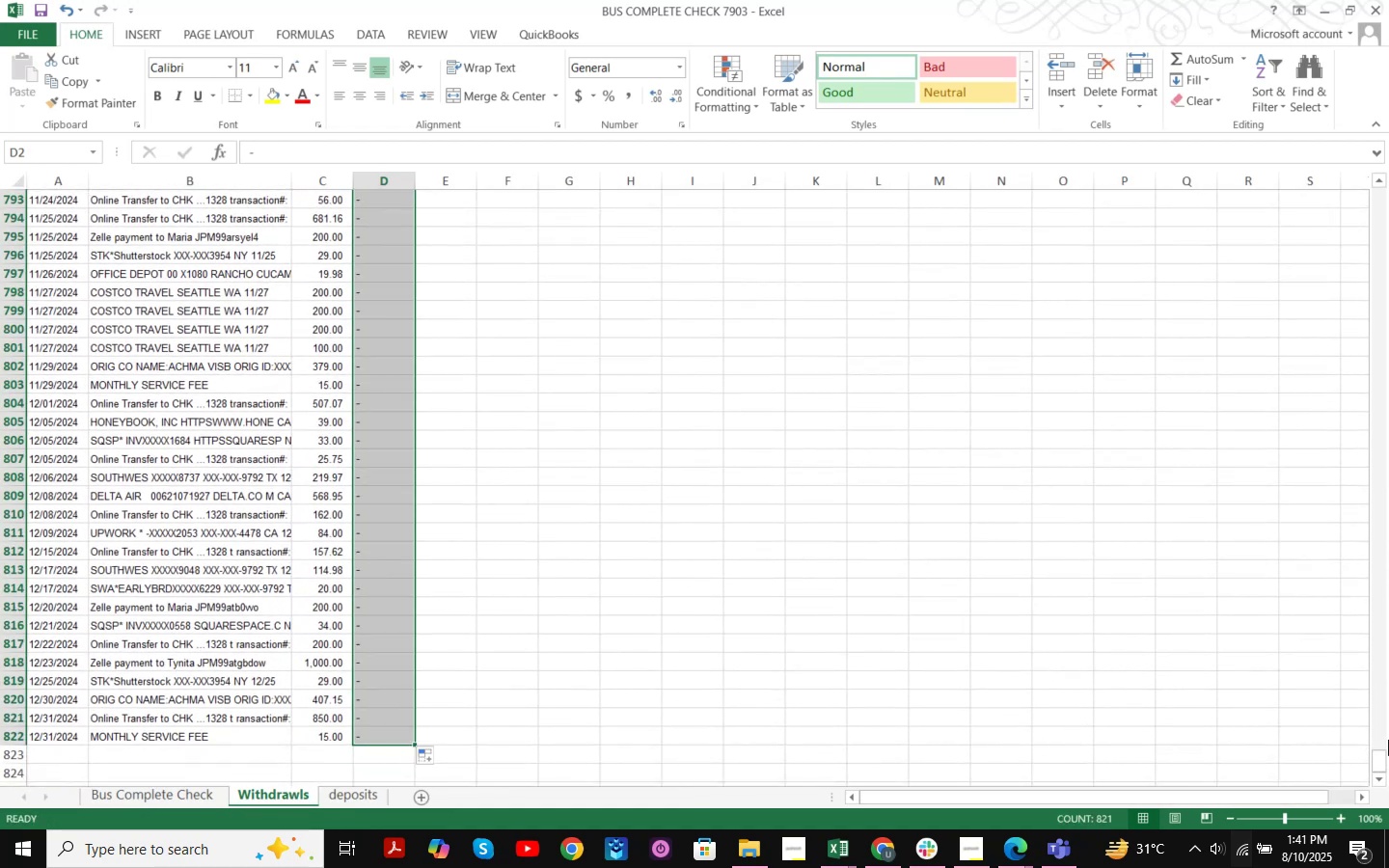 
left_click_drag(start_coordinate=[1383, 757], to_coordinate=[1375, 170])
 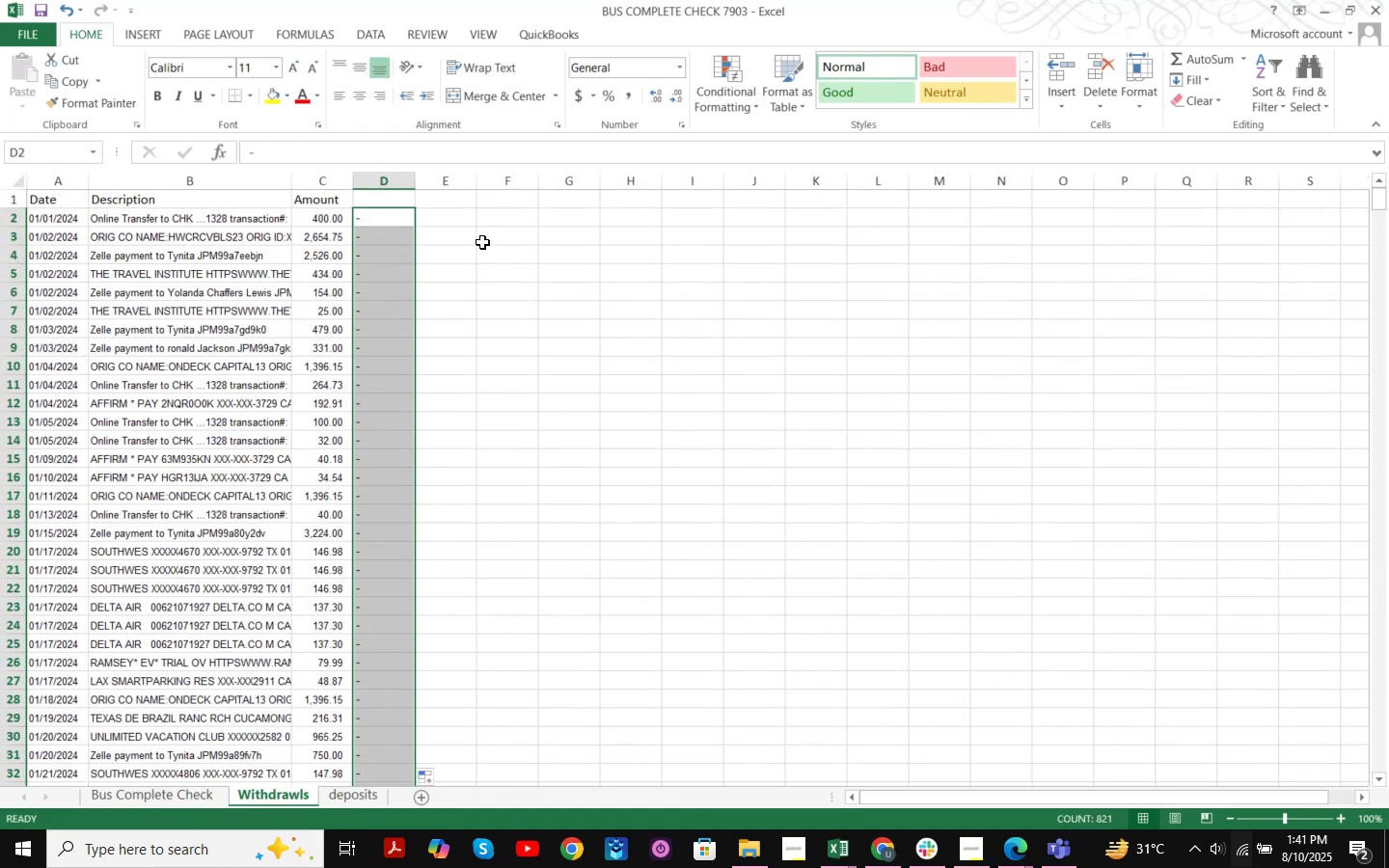 
left_click([445, 222])
 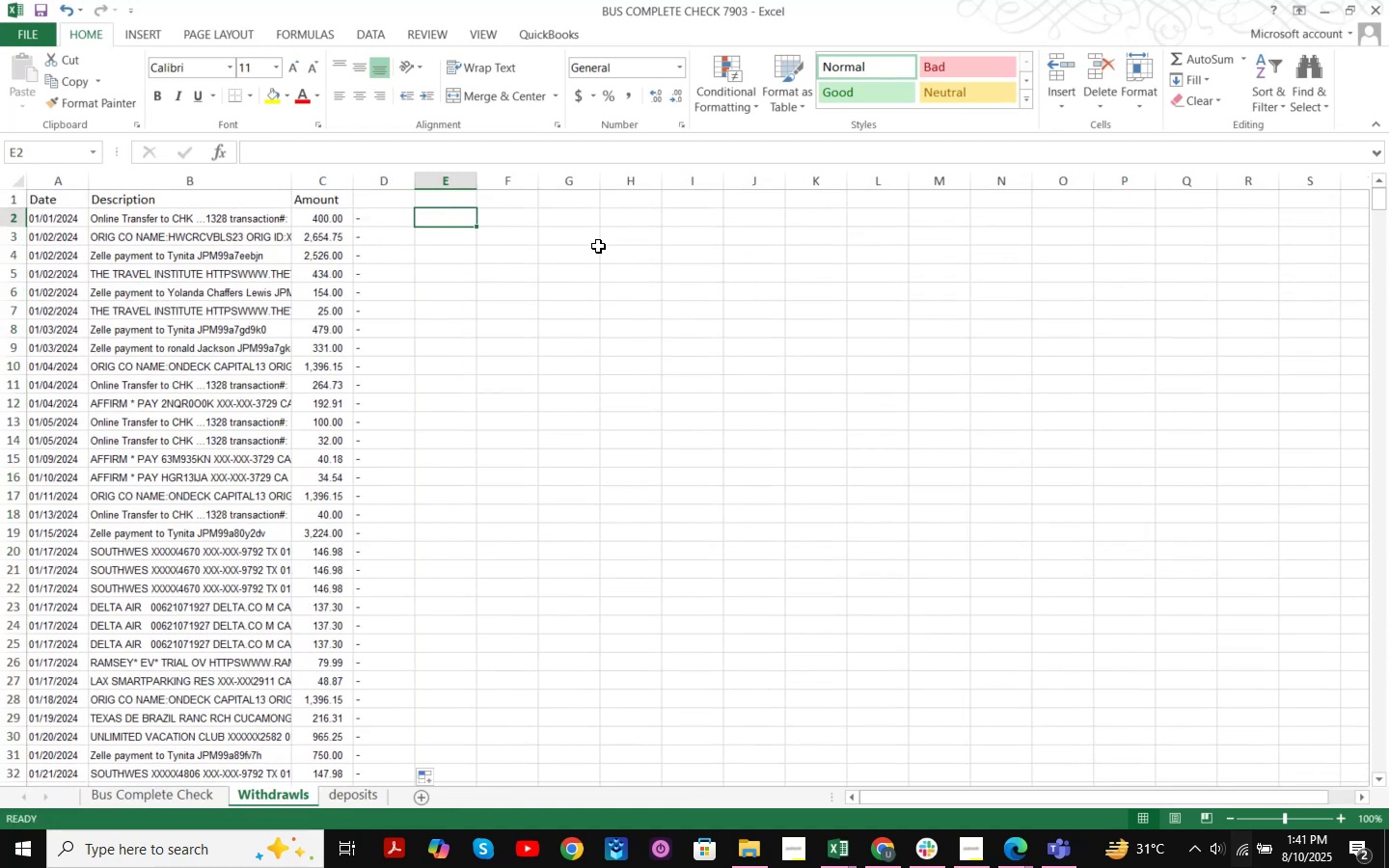 
type(=conca)
key(Tab)
 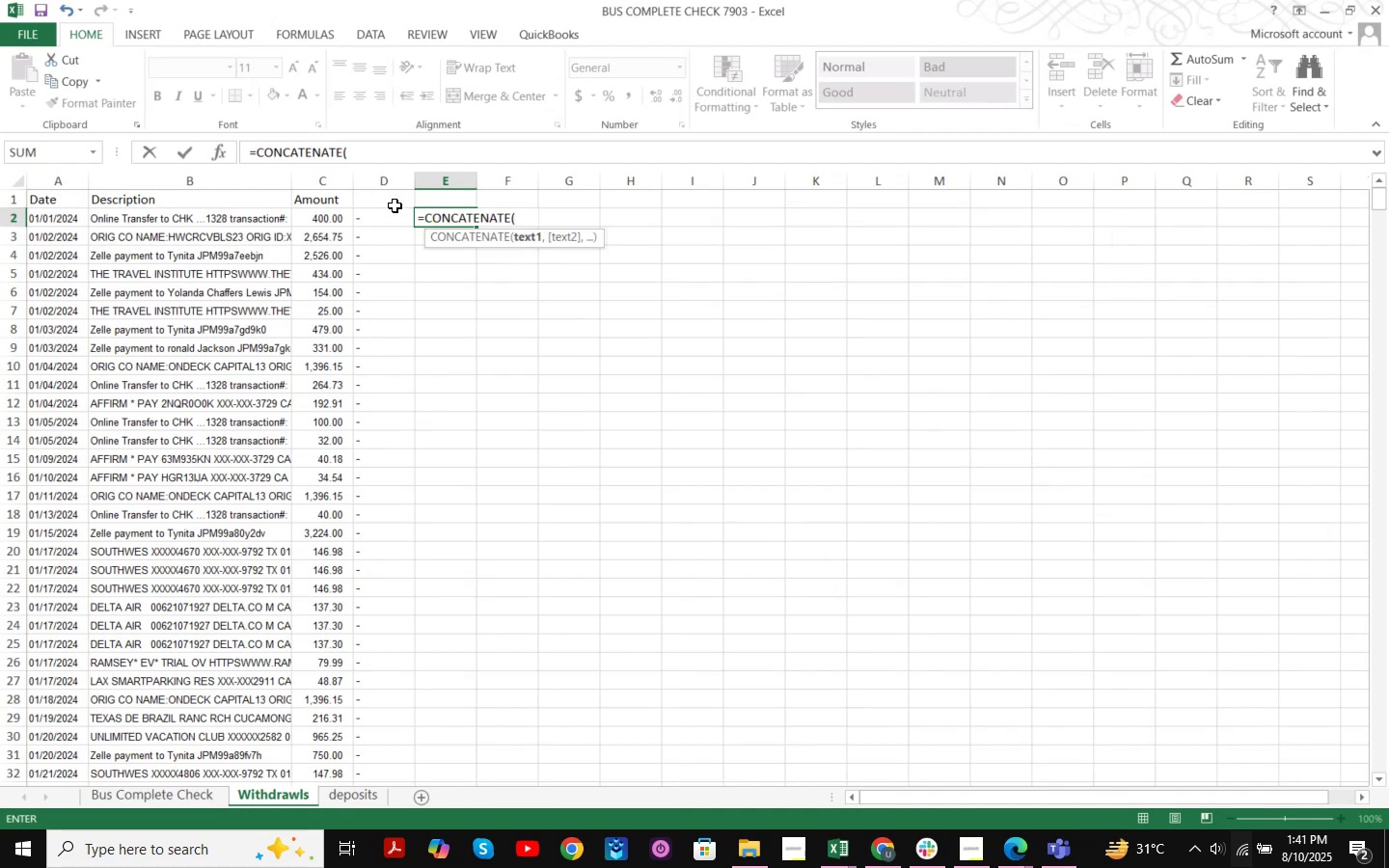 
left_click([395, 216])
 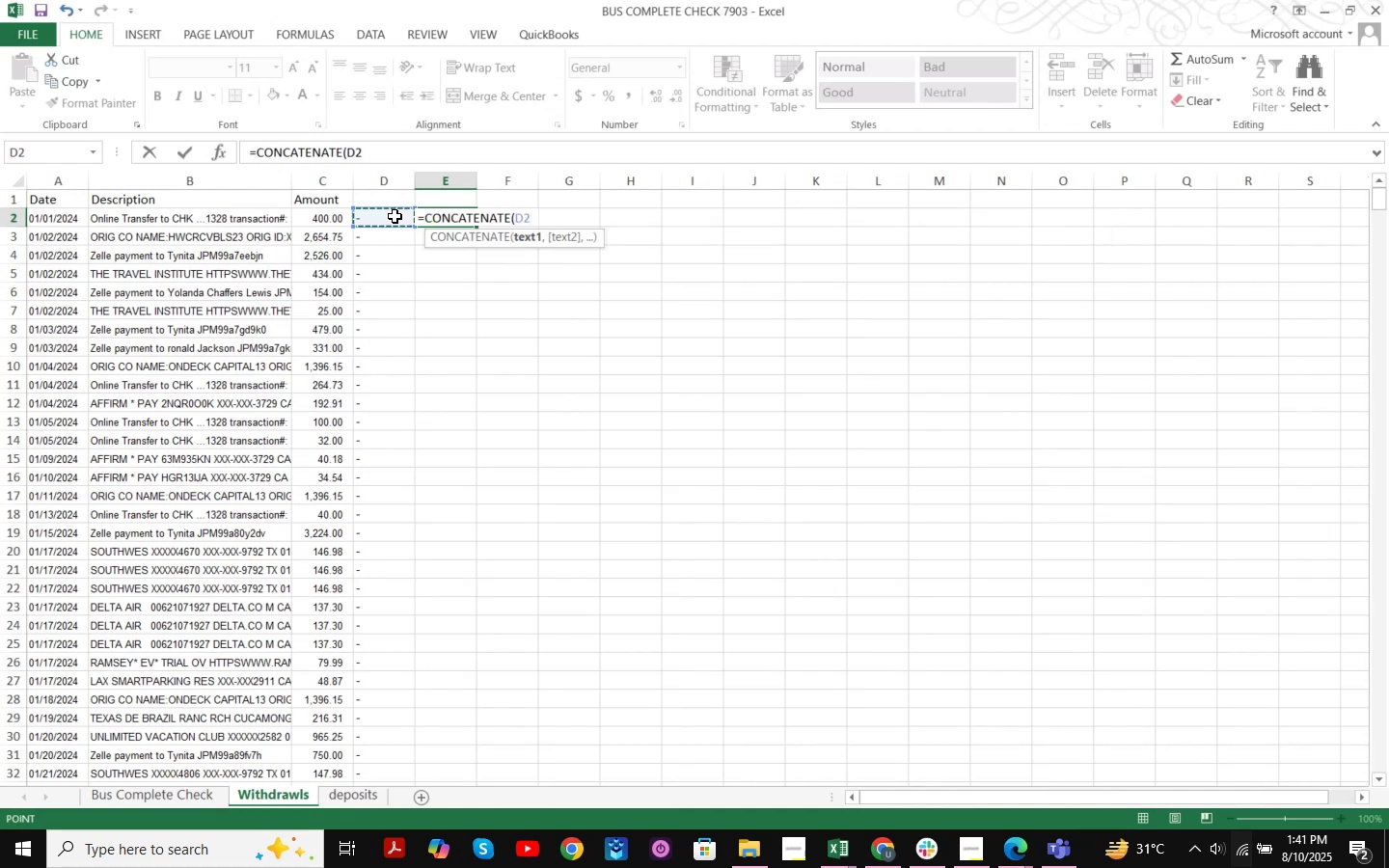 
key(Comma)
 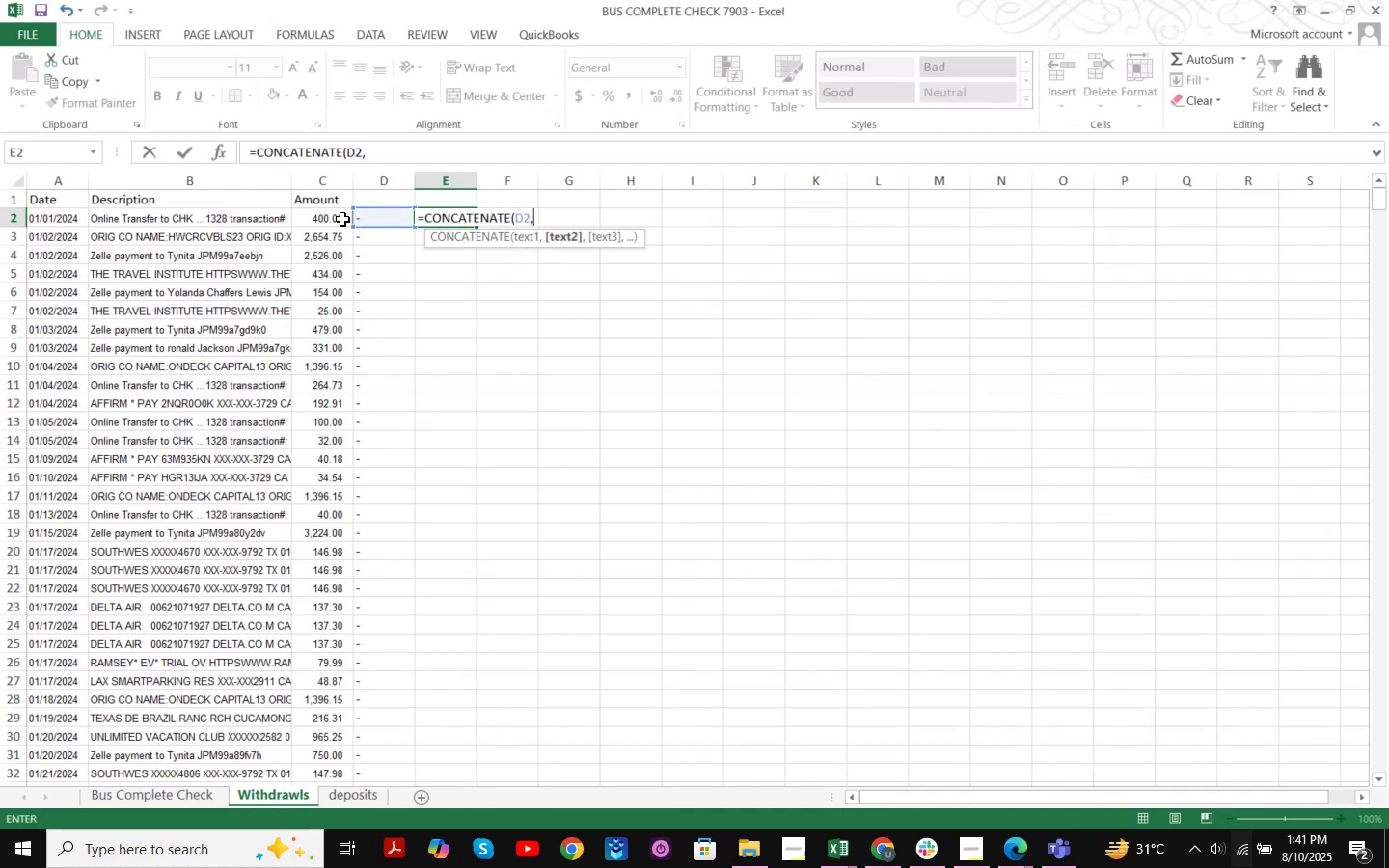 
left_click([339, 218])
 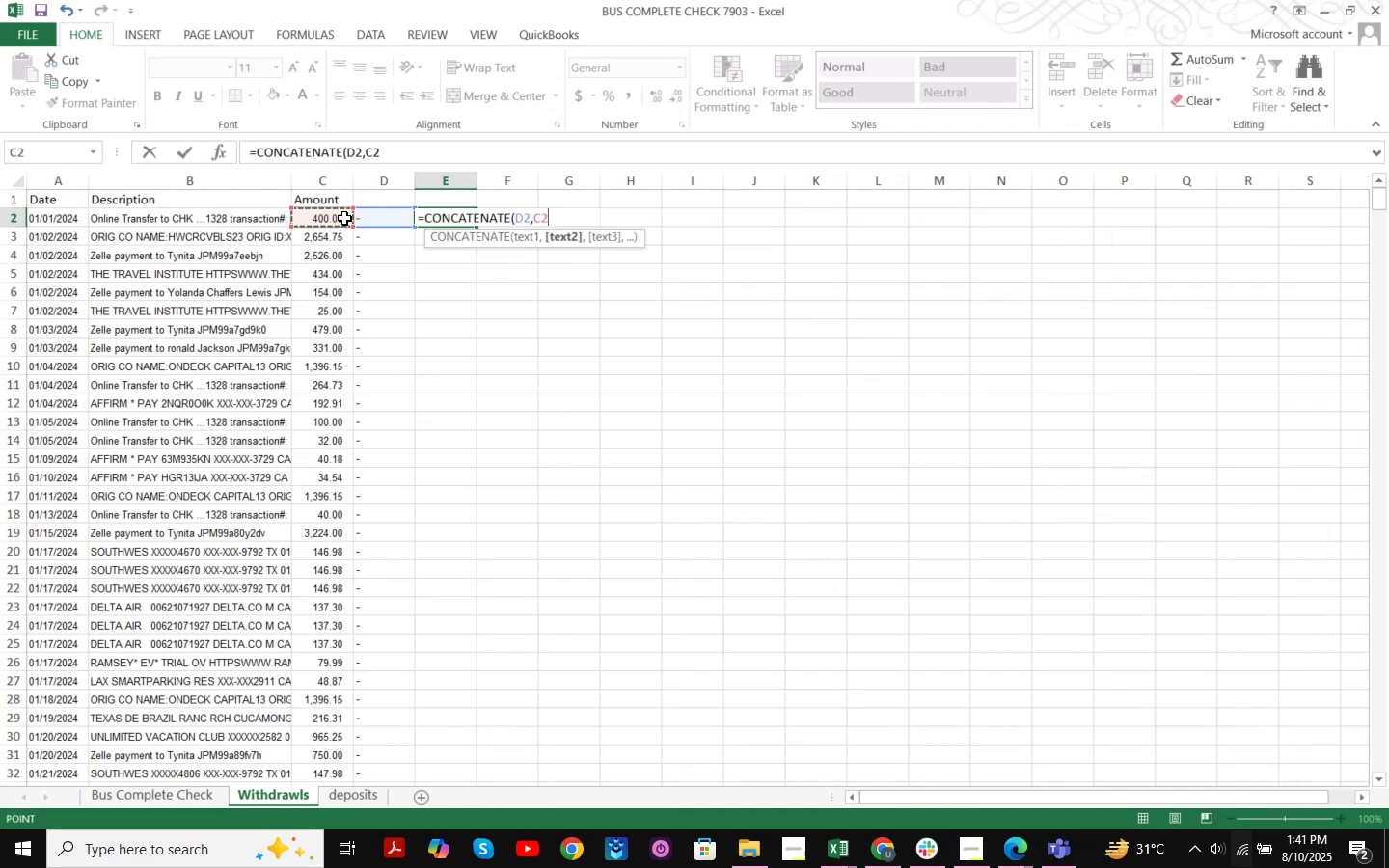 
key(NumpadEnter)
 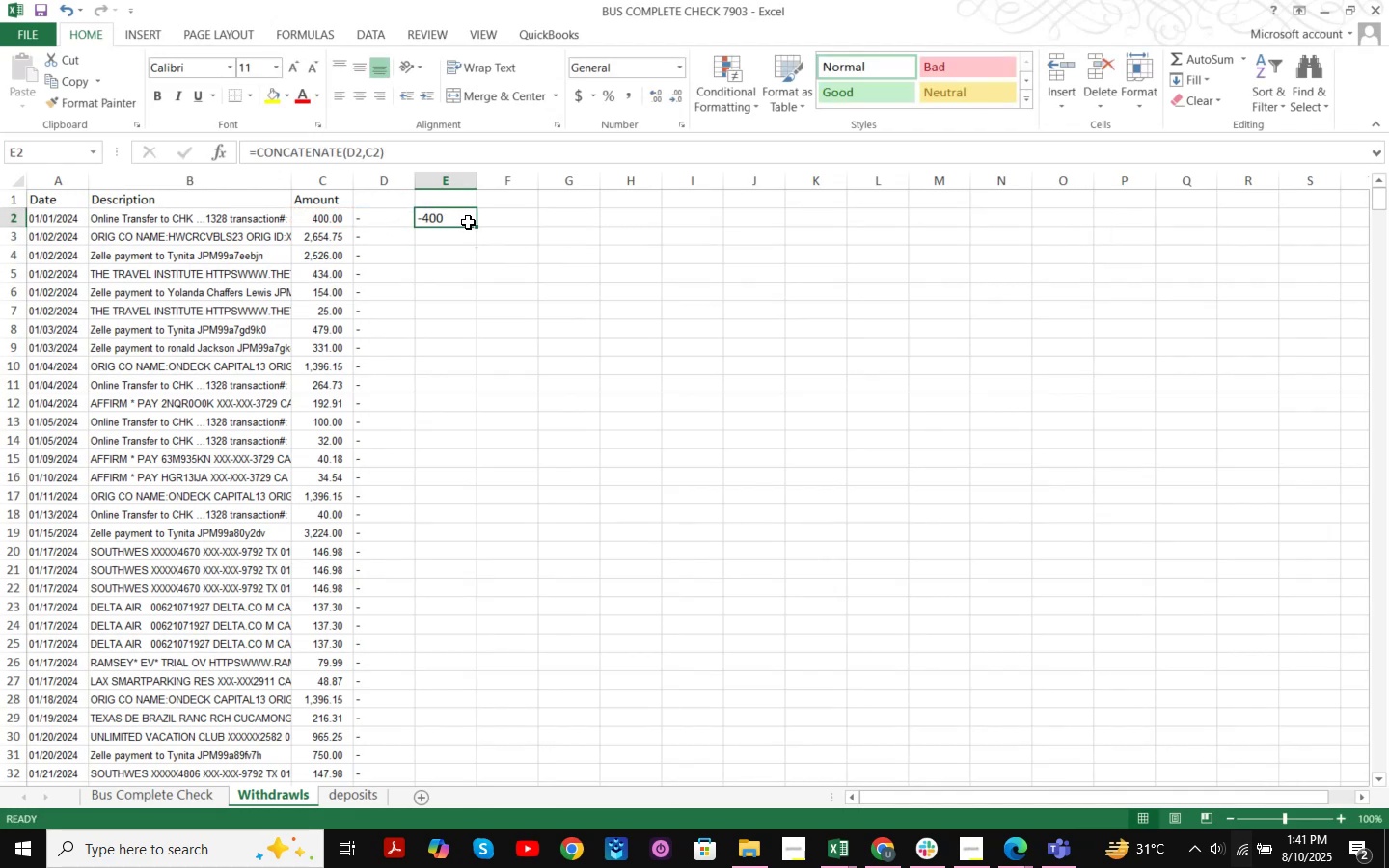 
left_click_drag(start_coordinate=[478, 223], to_coordinate=[491, 577])
 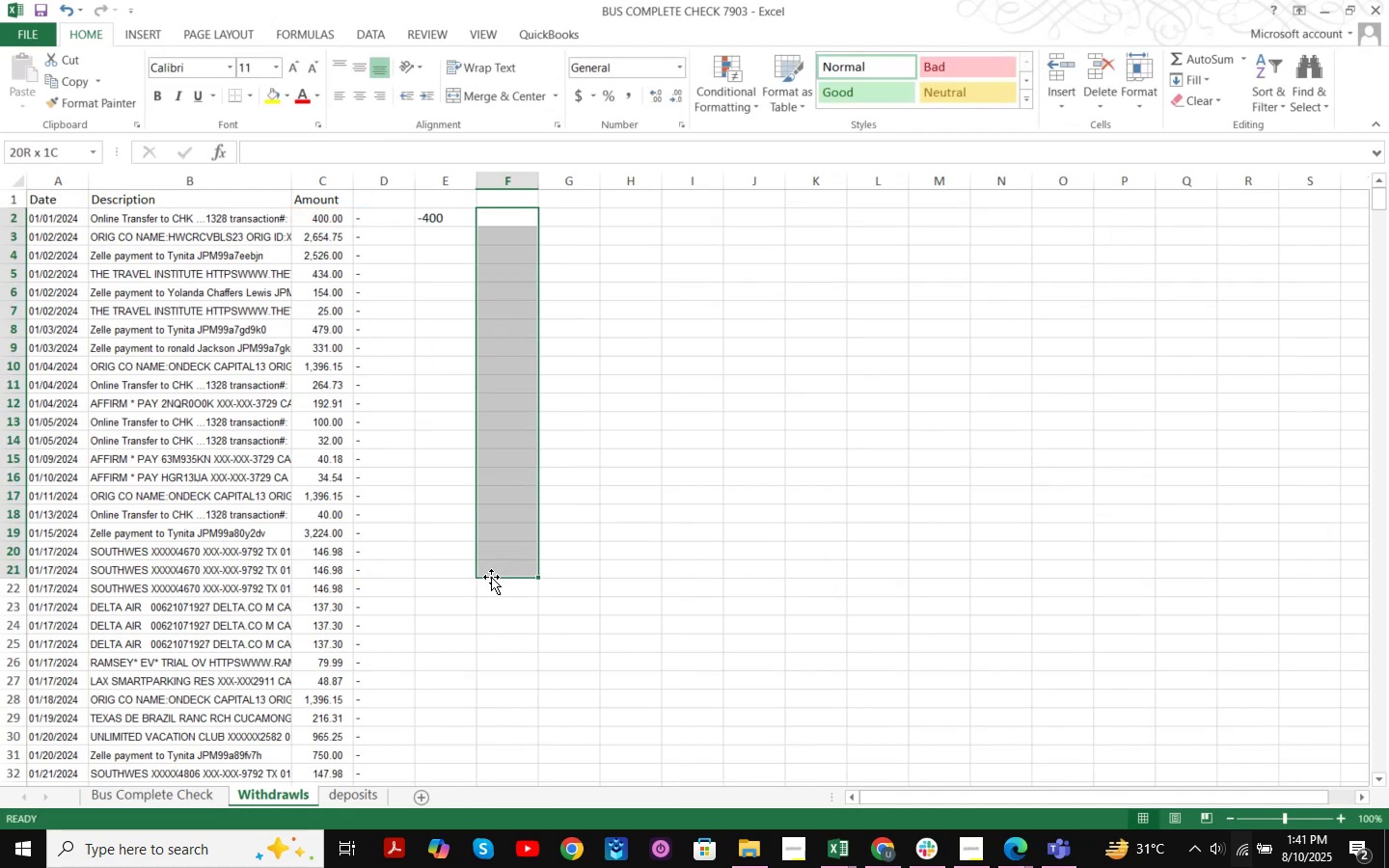 
double_click([491, 577])
 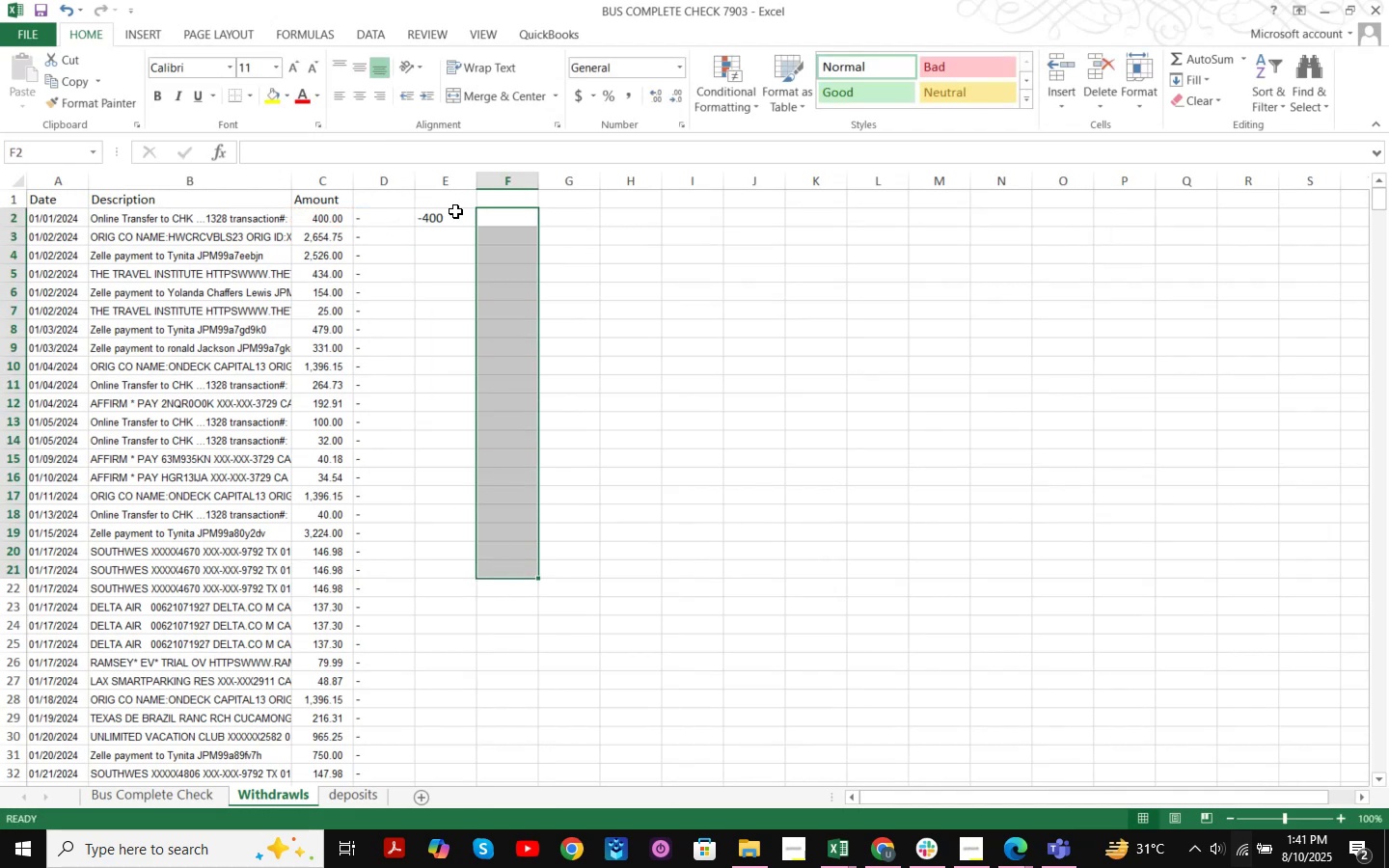 
left_click([449, 211])
 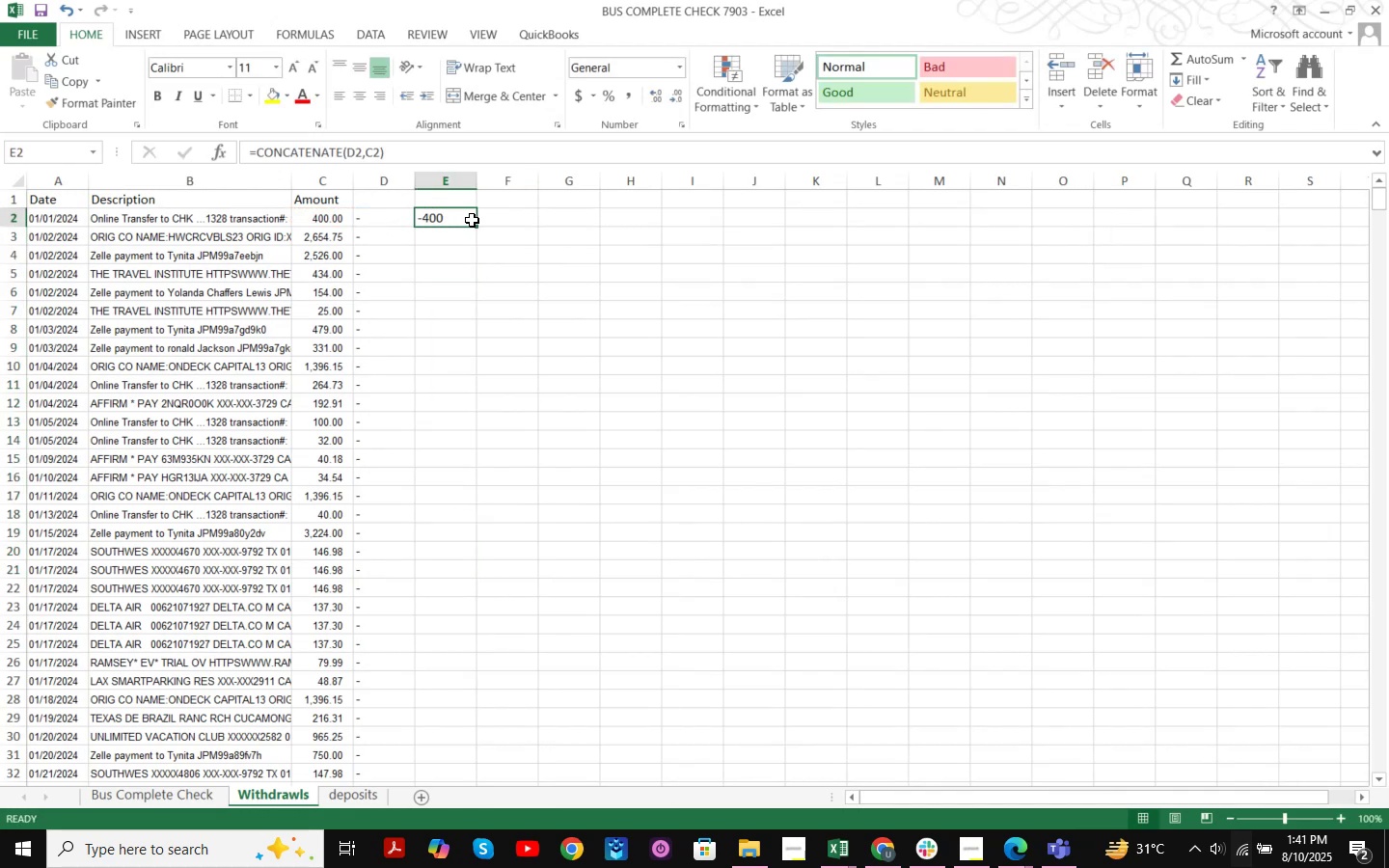 
left_click_drag(start_coordinate=[475, 221], to_coordinate=[477, 242])
 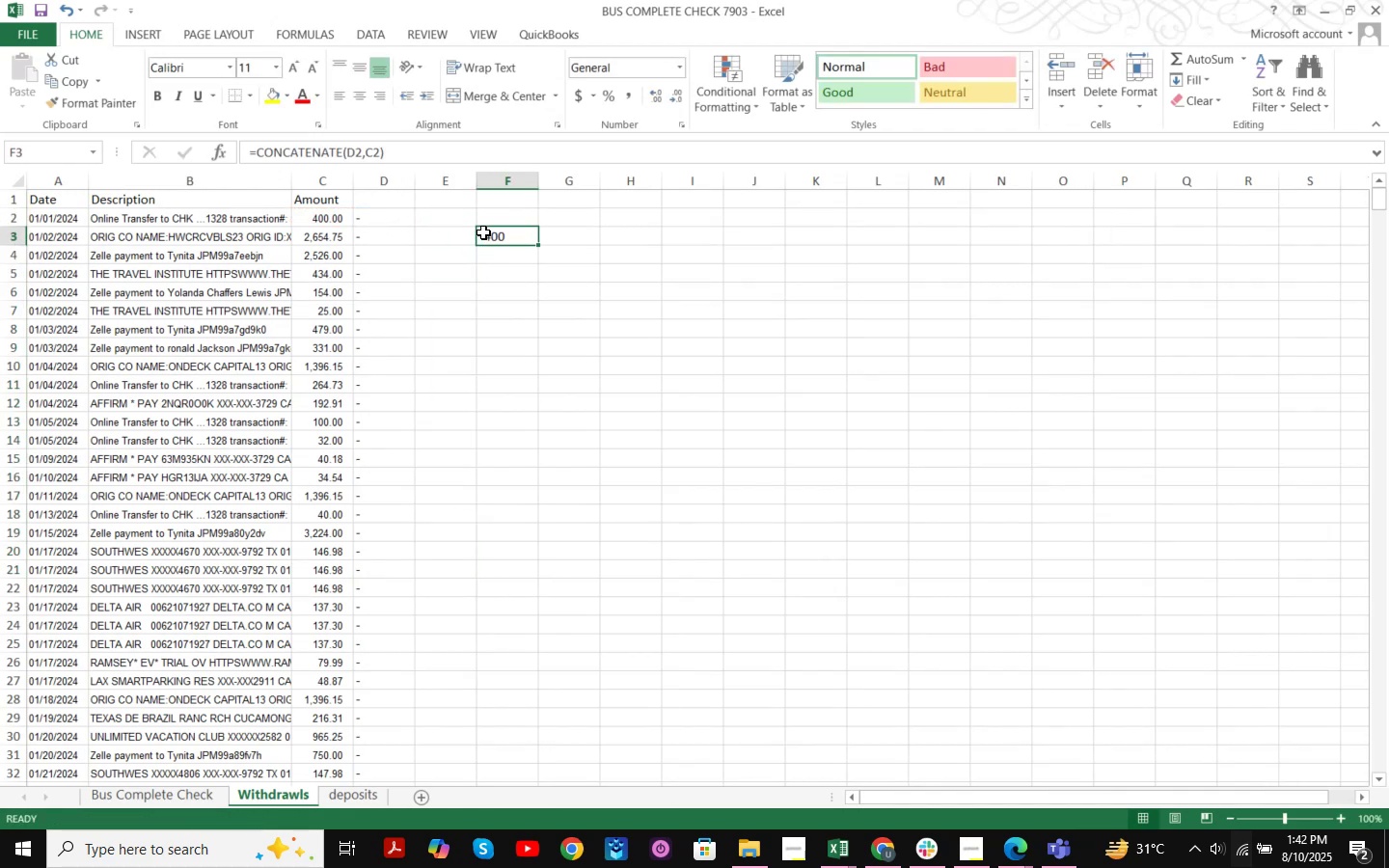 
left_click_drag(start_coordinate=[487, 233], to_coordinate=[448, 215])
 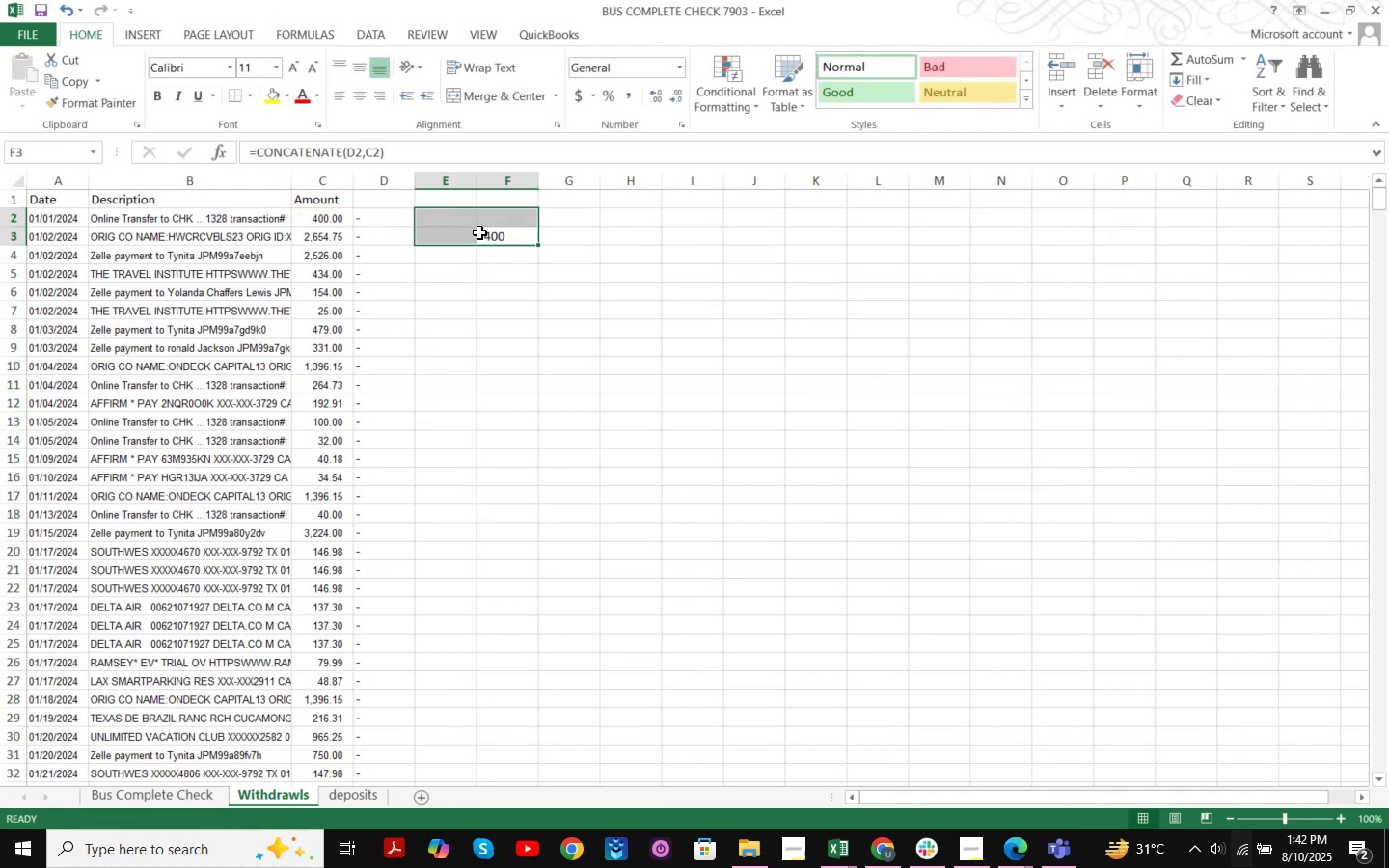 
left_click([480, 232])
 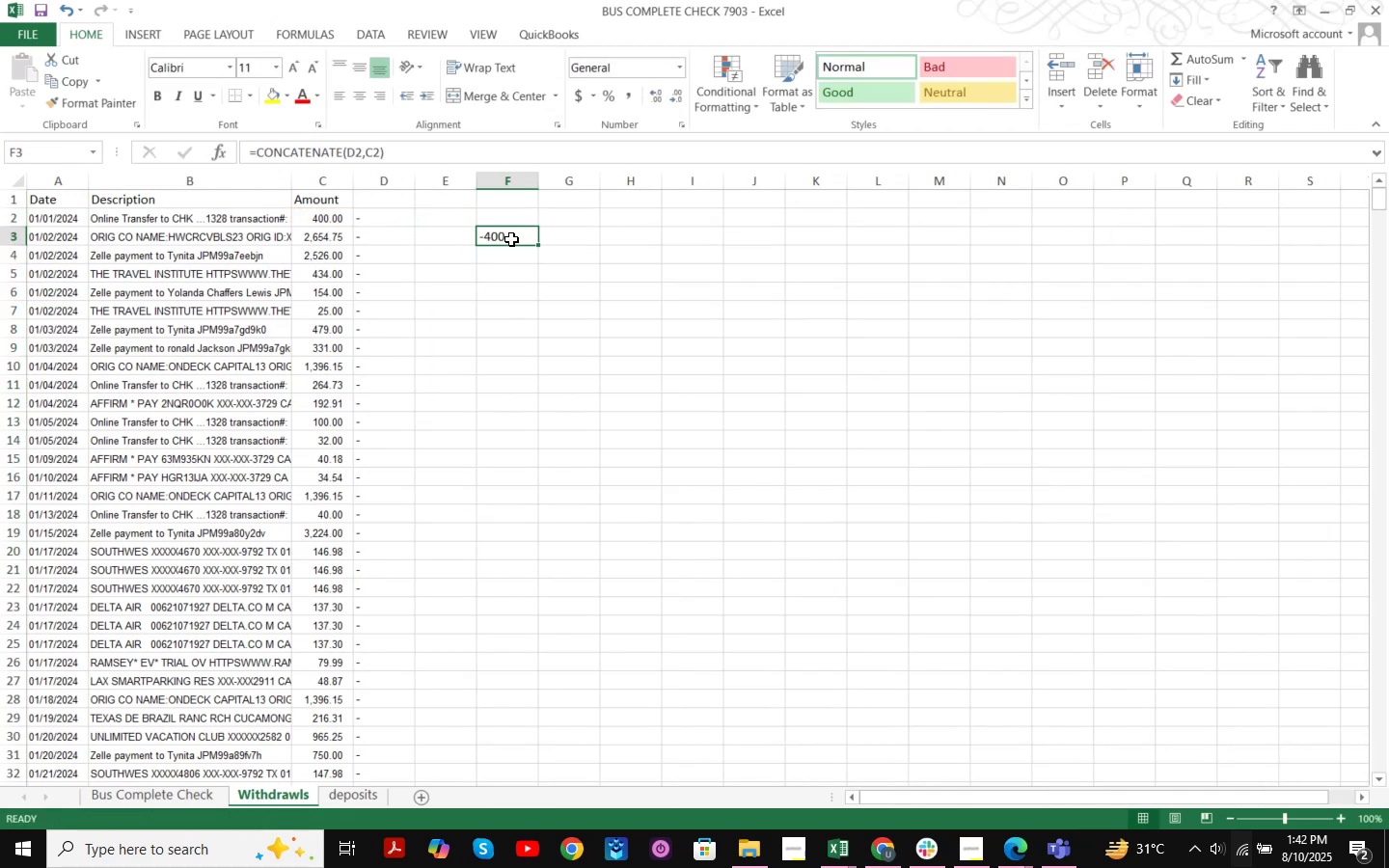 
left_click_drag(start_coordinate=[514, 240], to_coordinate=[436, 210])
 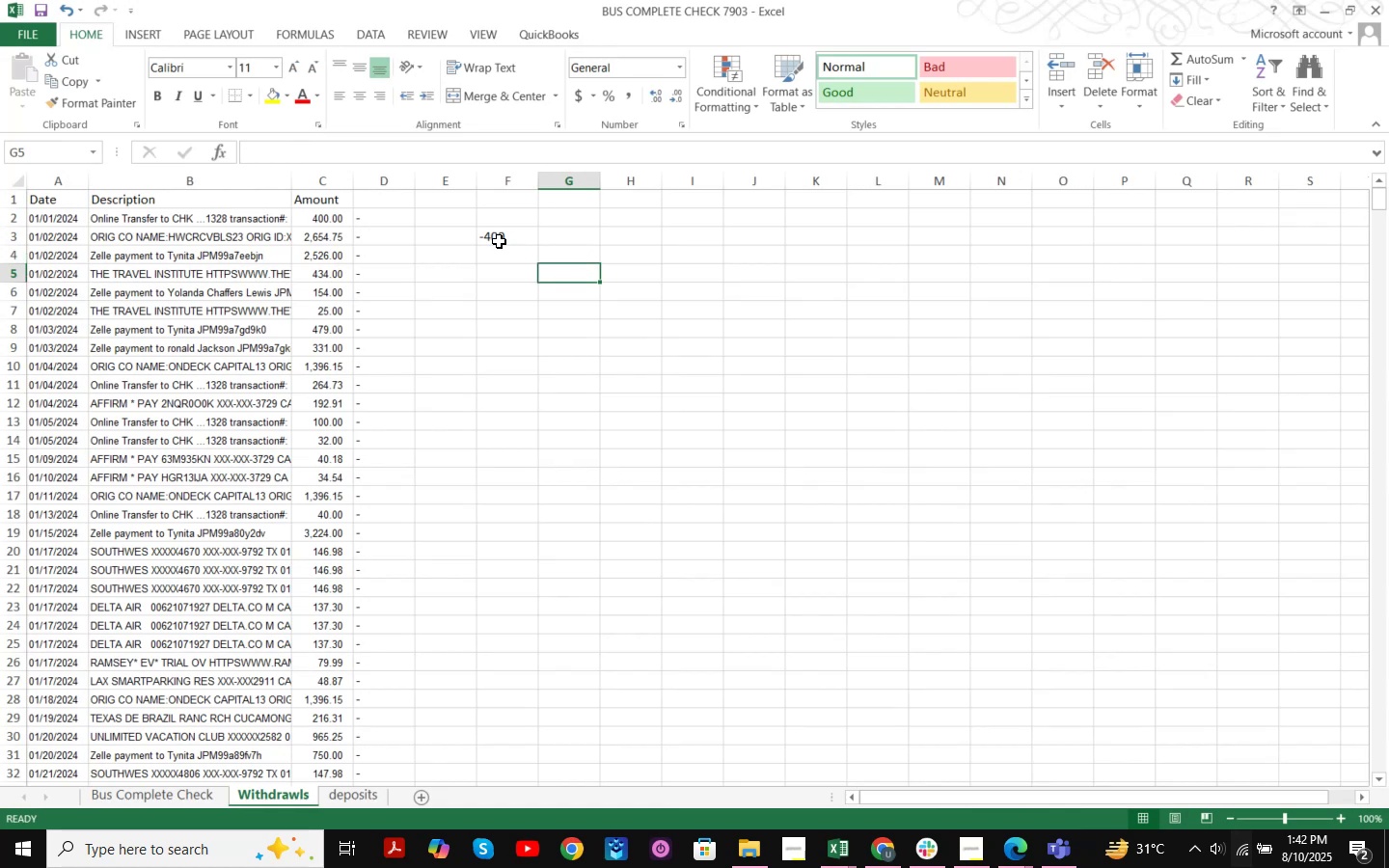 
left_click_drag(start_coordinate=[490, 240], to_coordinate=[437, 213])
 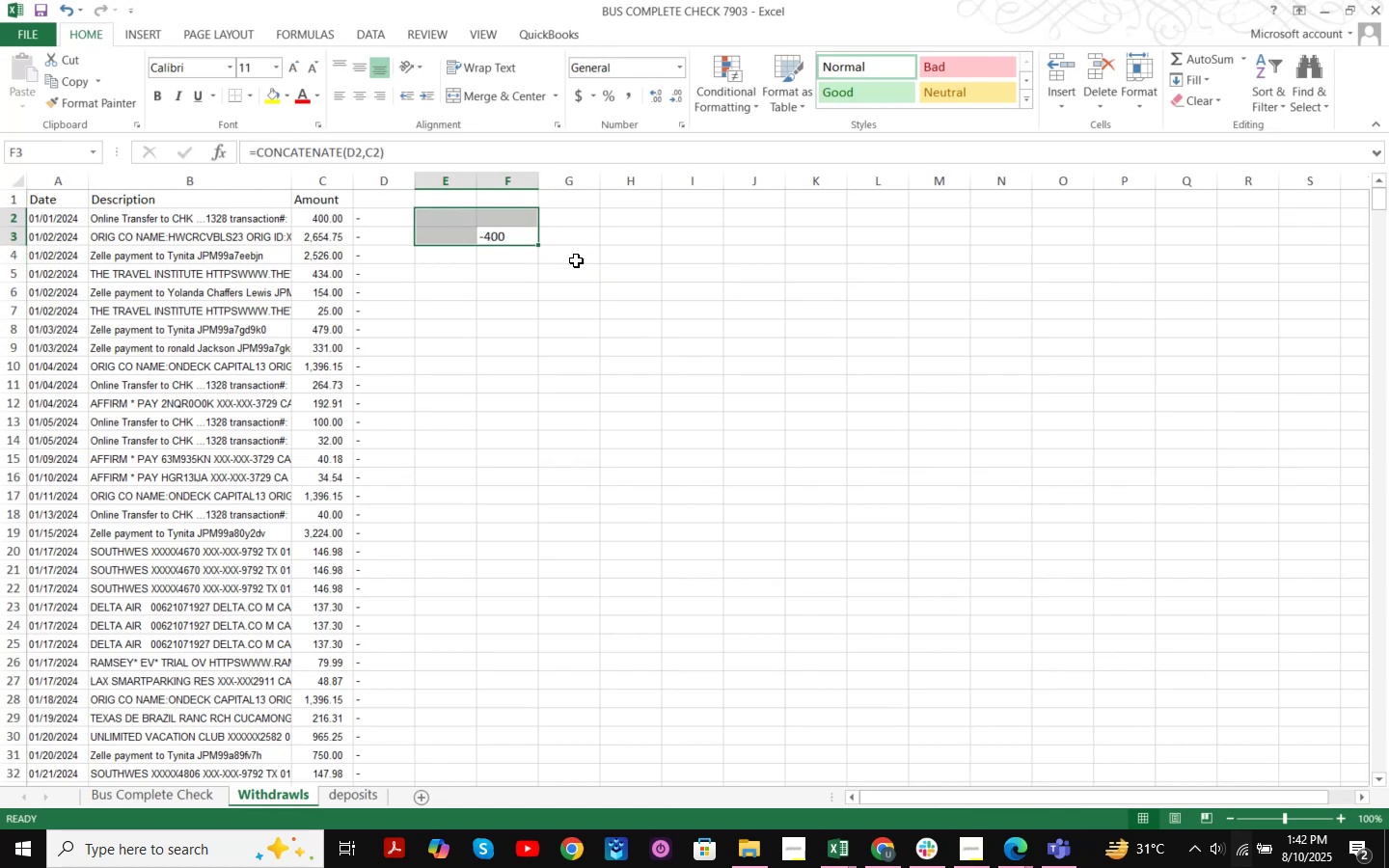 
left_click([576, 260])
 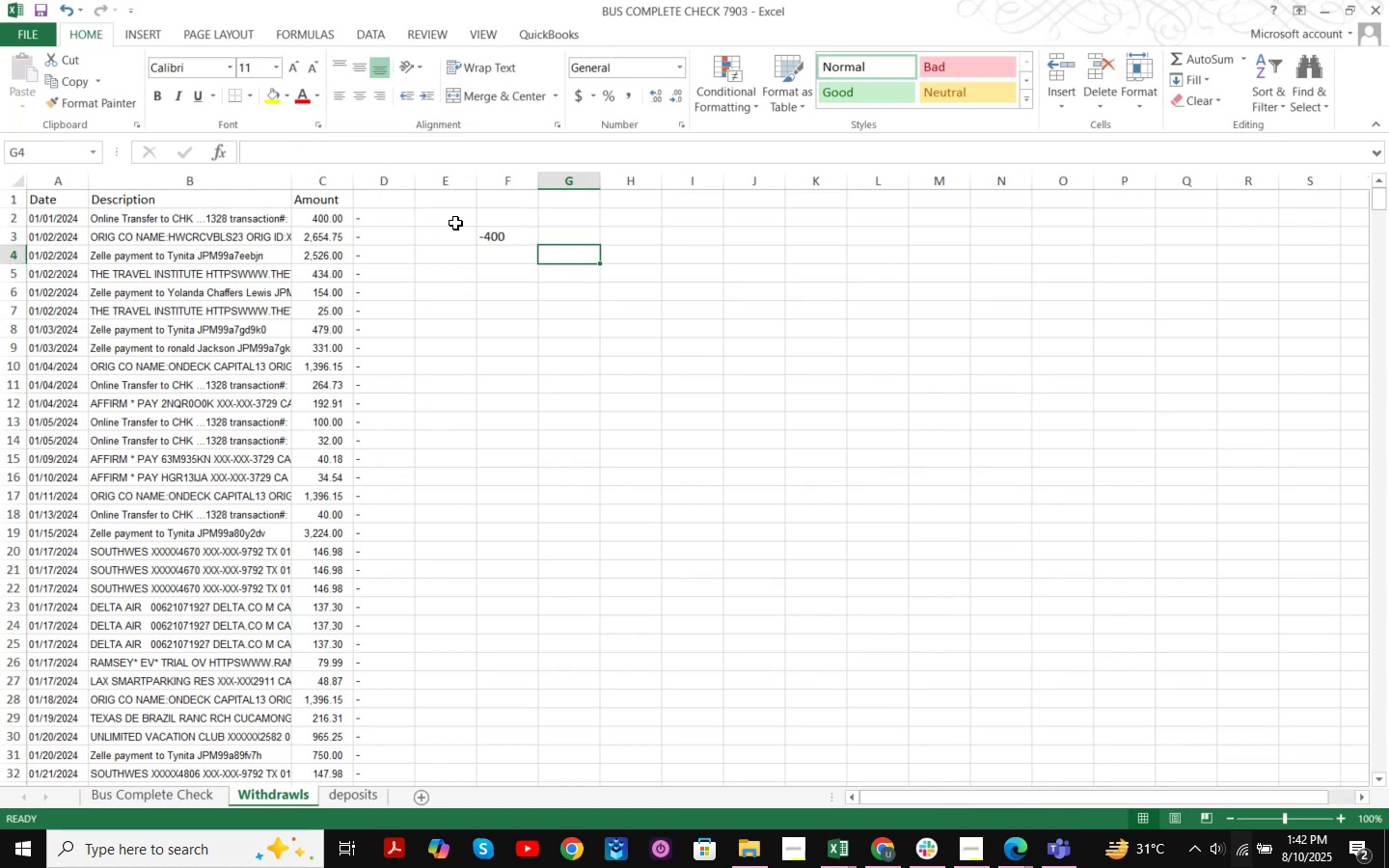 
left_click([443, 222])
 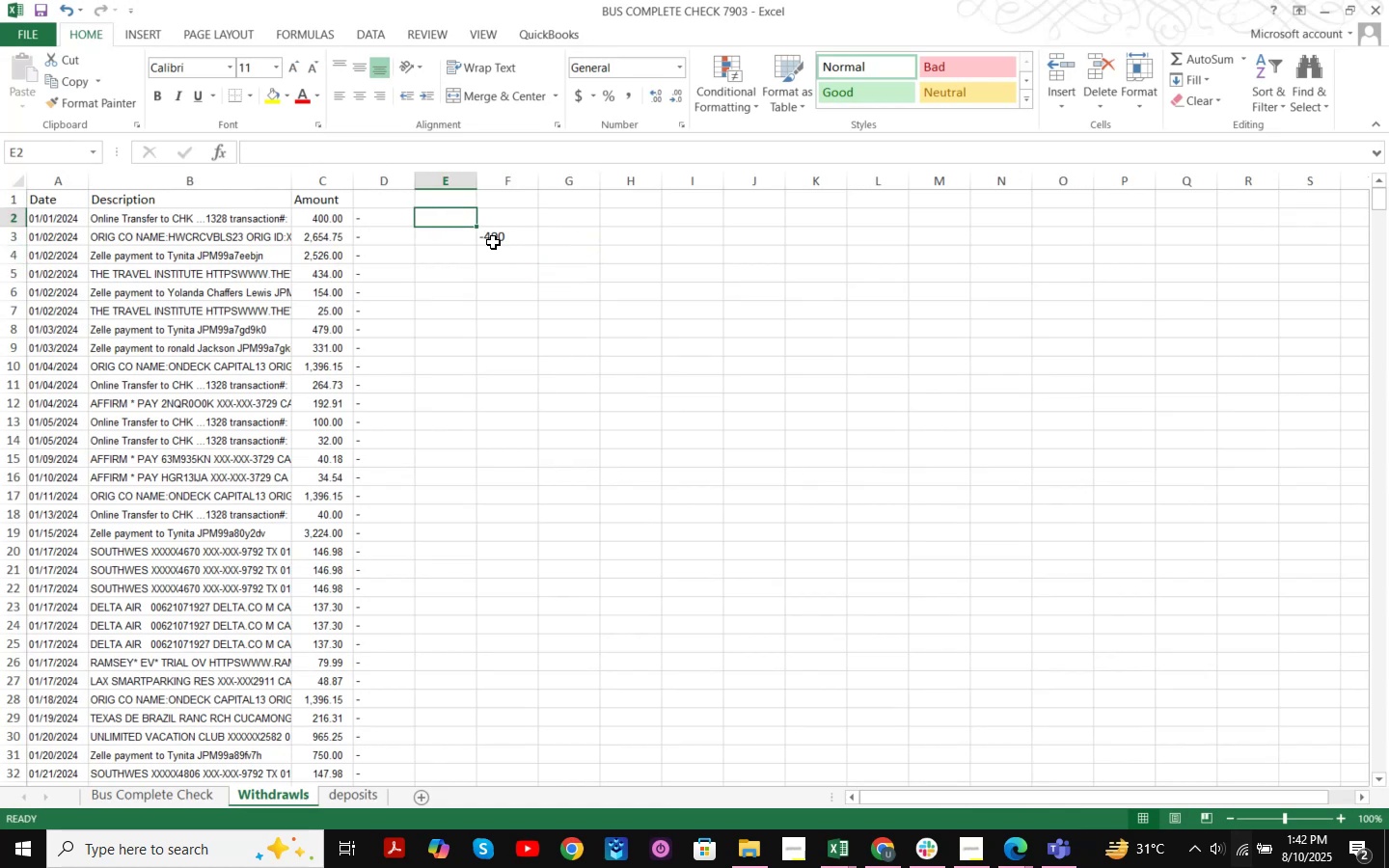 
left_click([493, 242])
 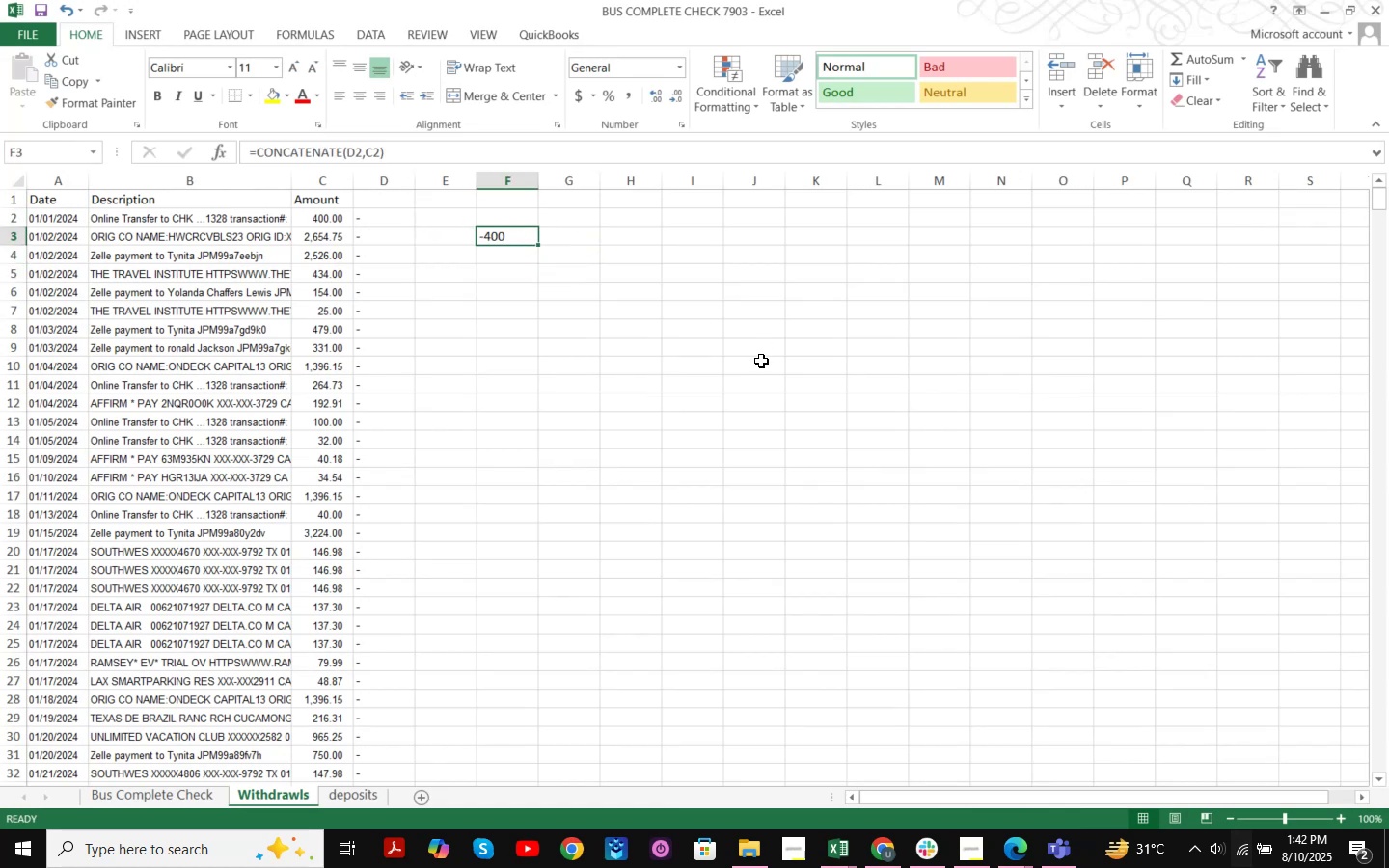 
key(Delete)
 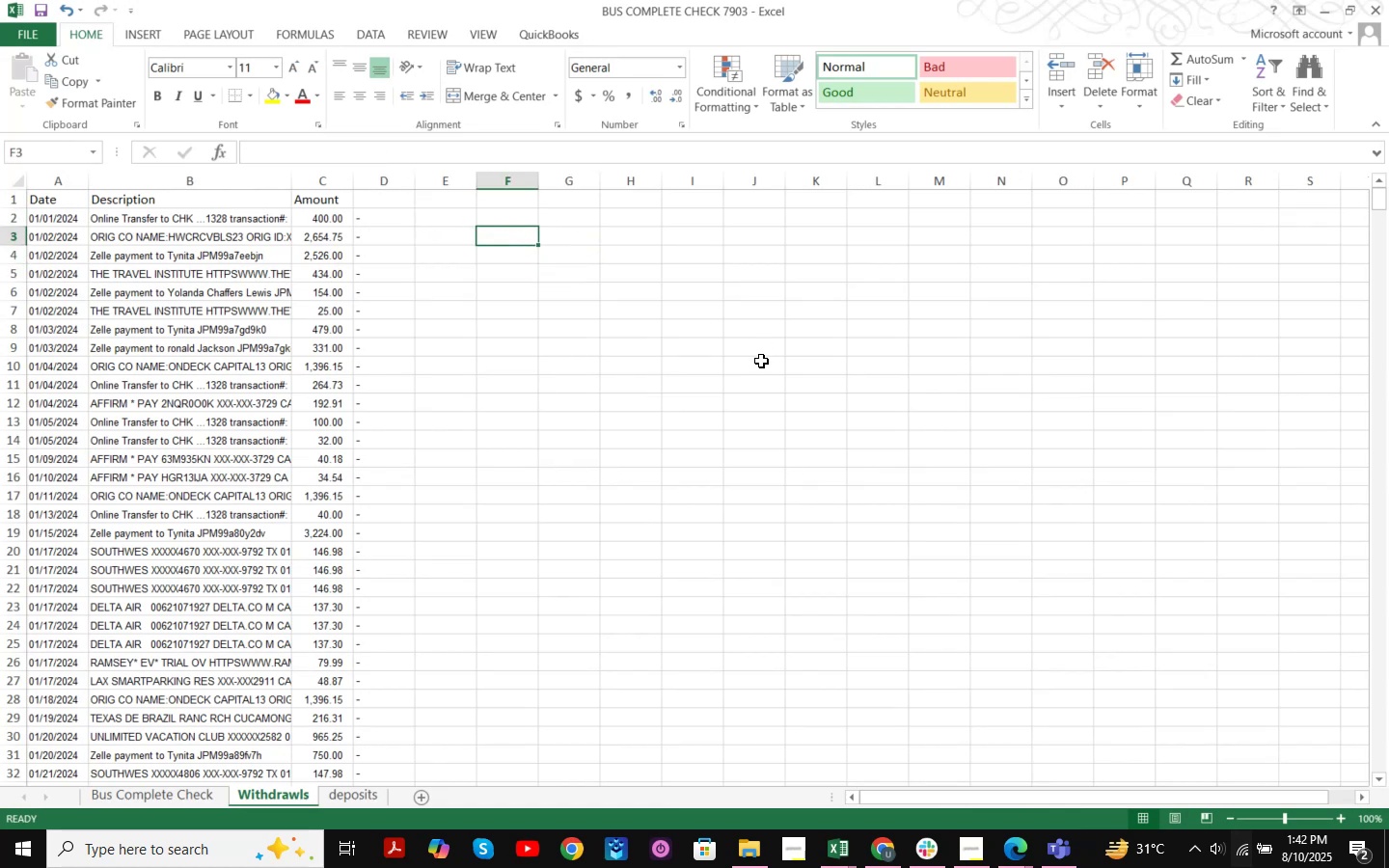 
key(ArrowLeft)
 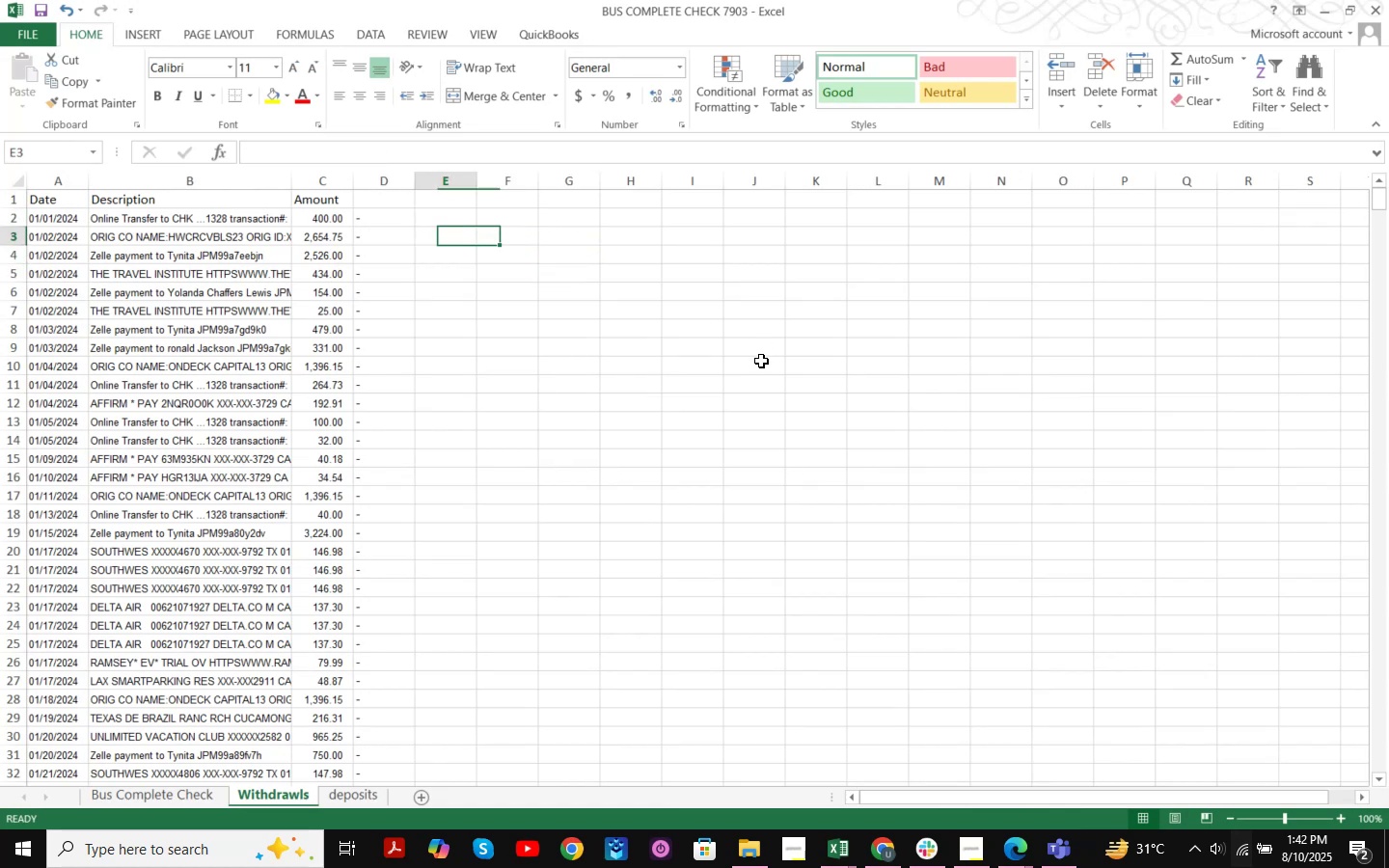 
key(ArrowUp)
 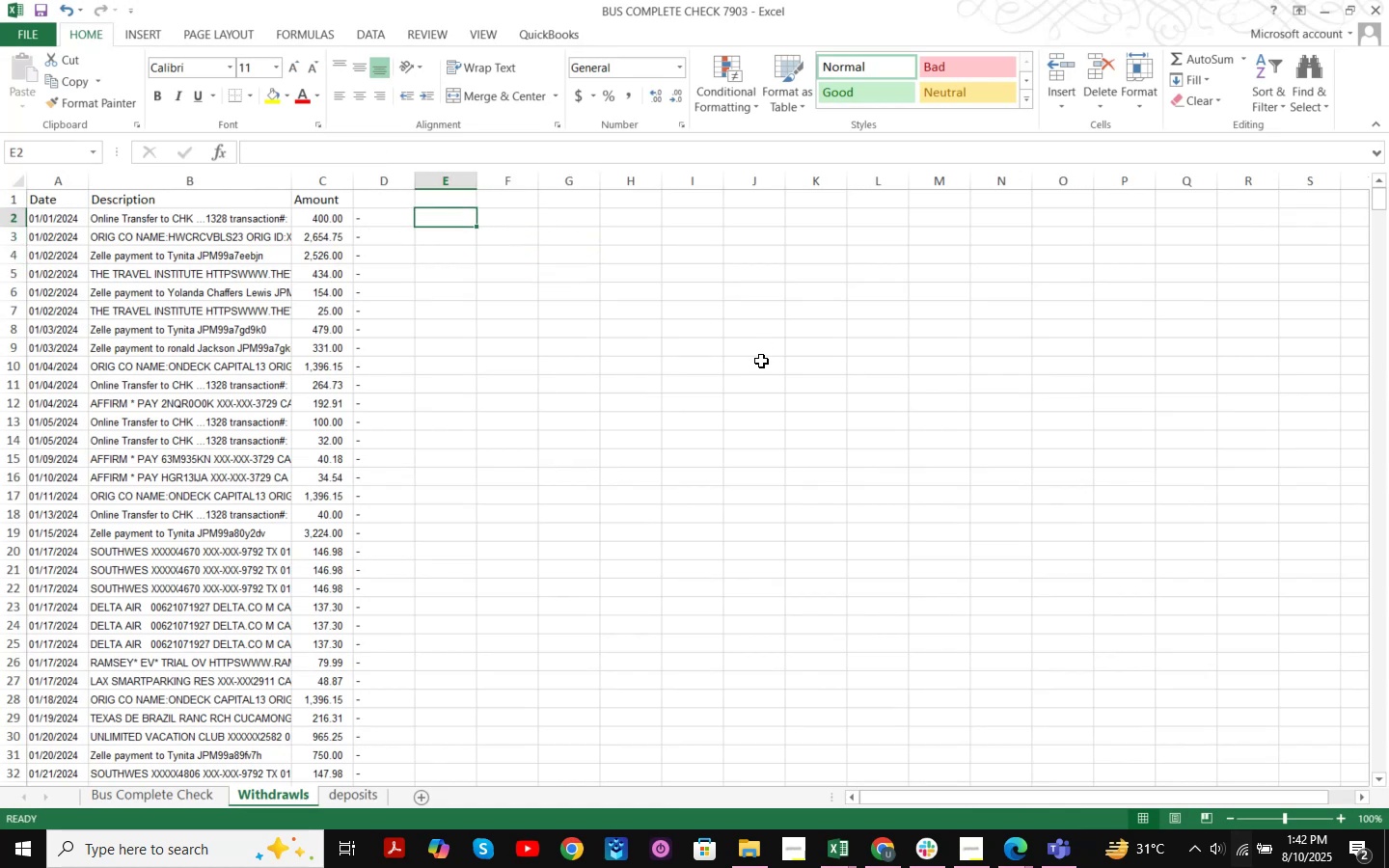 
type(=conca)
key(Tab)
 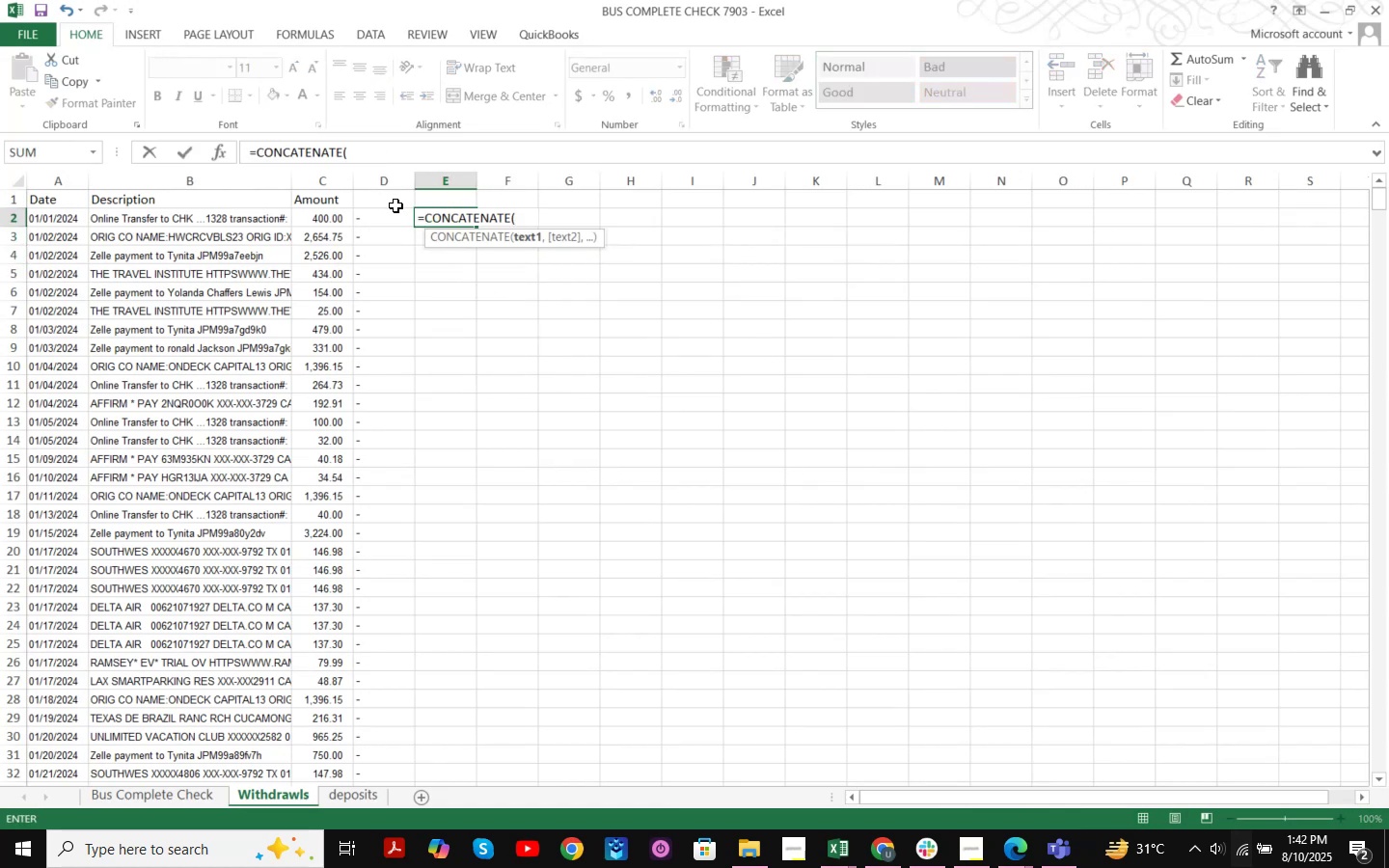 
left_click([387, 212])
 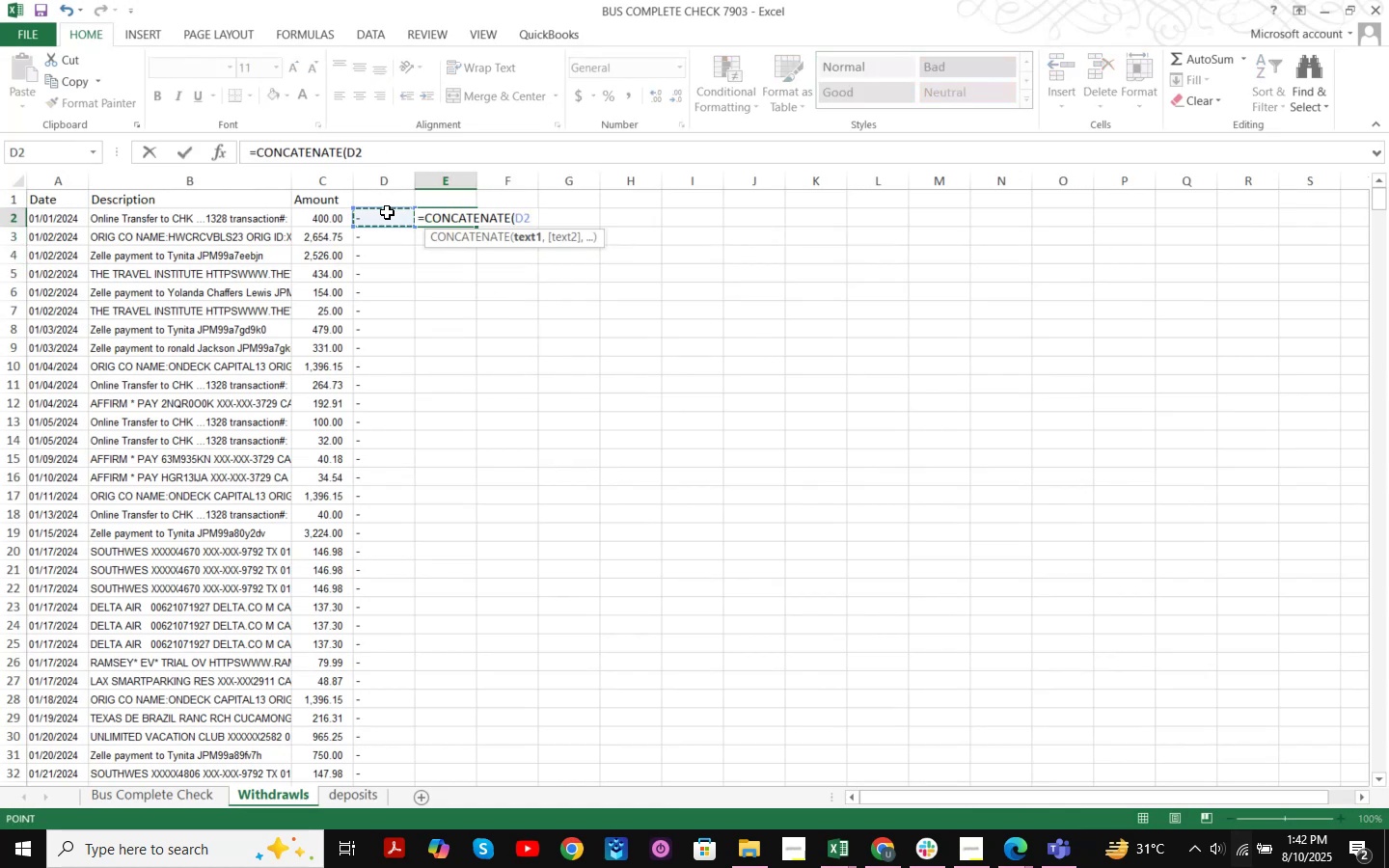 
key(Comma)
 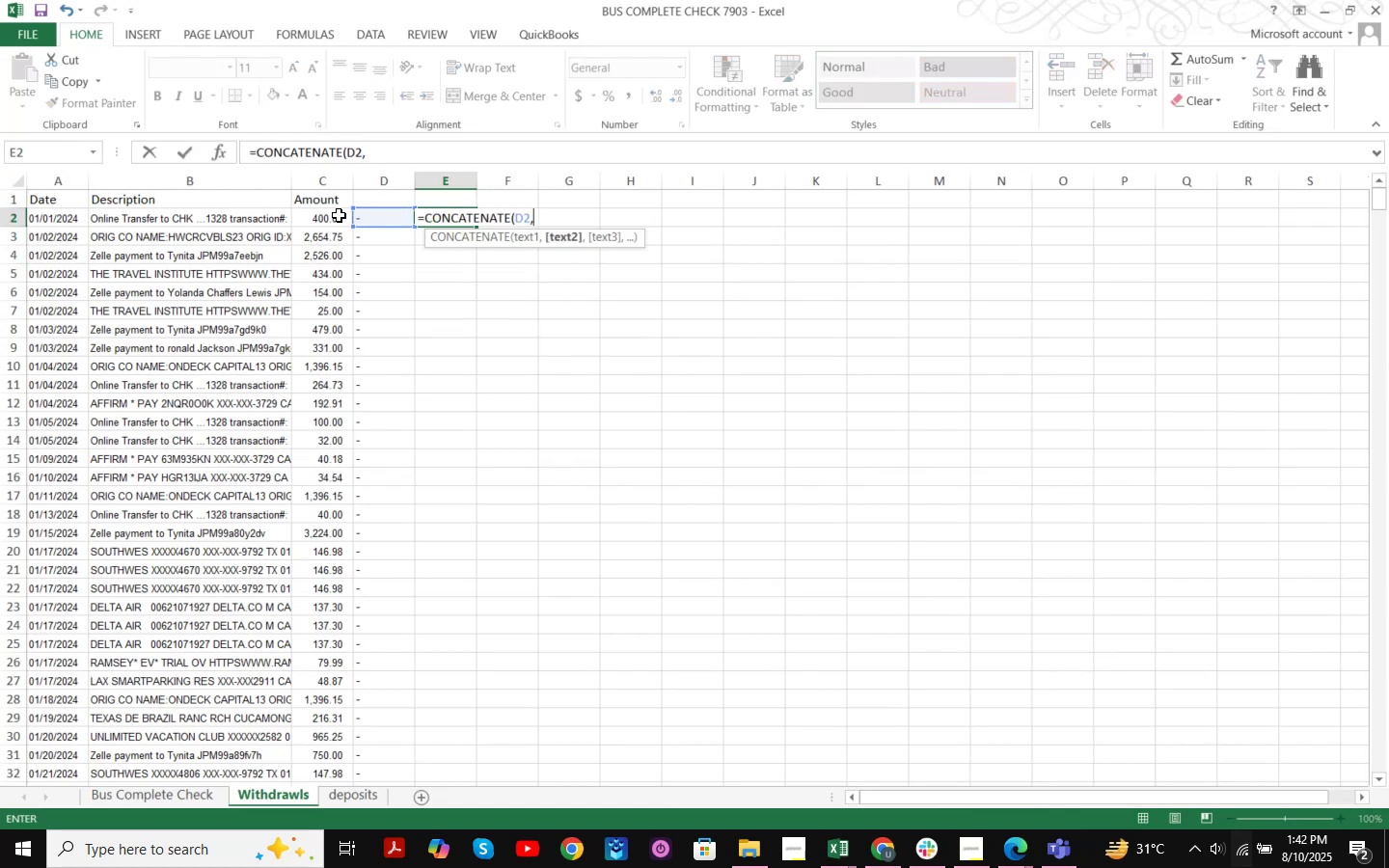 
left_click([337, 212])
 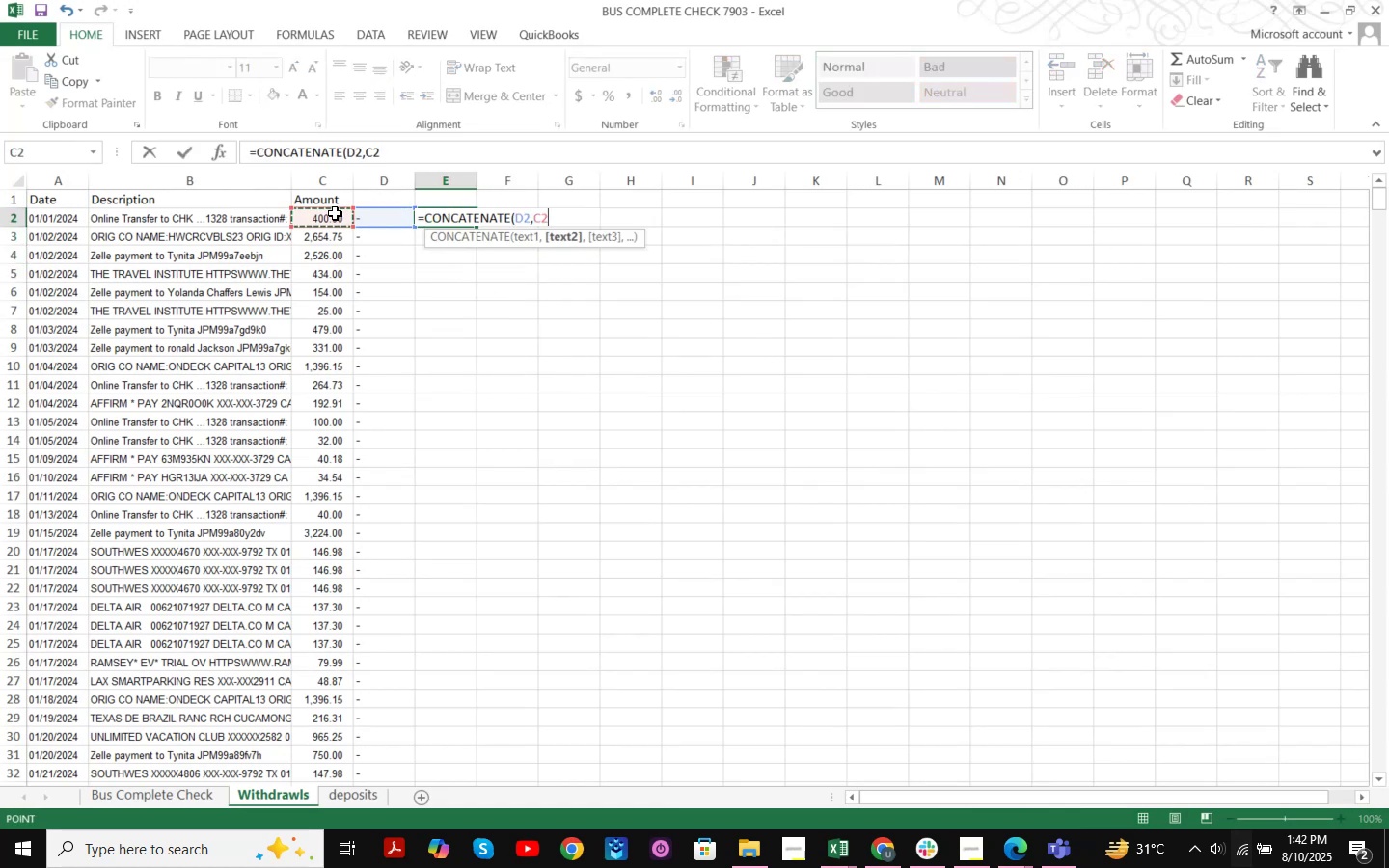 
key(NumpadEnter)
 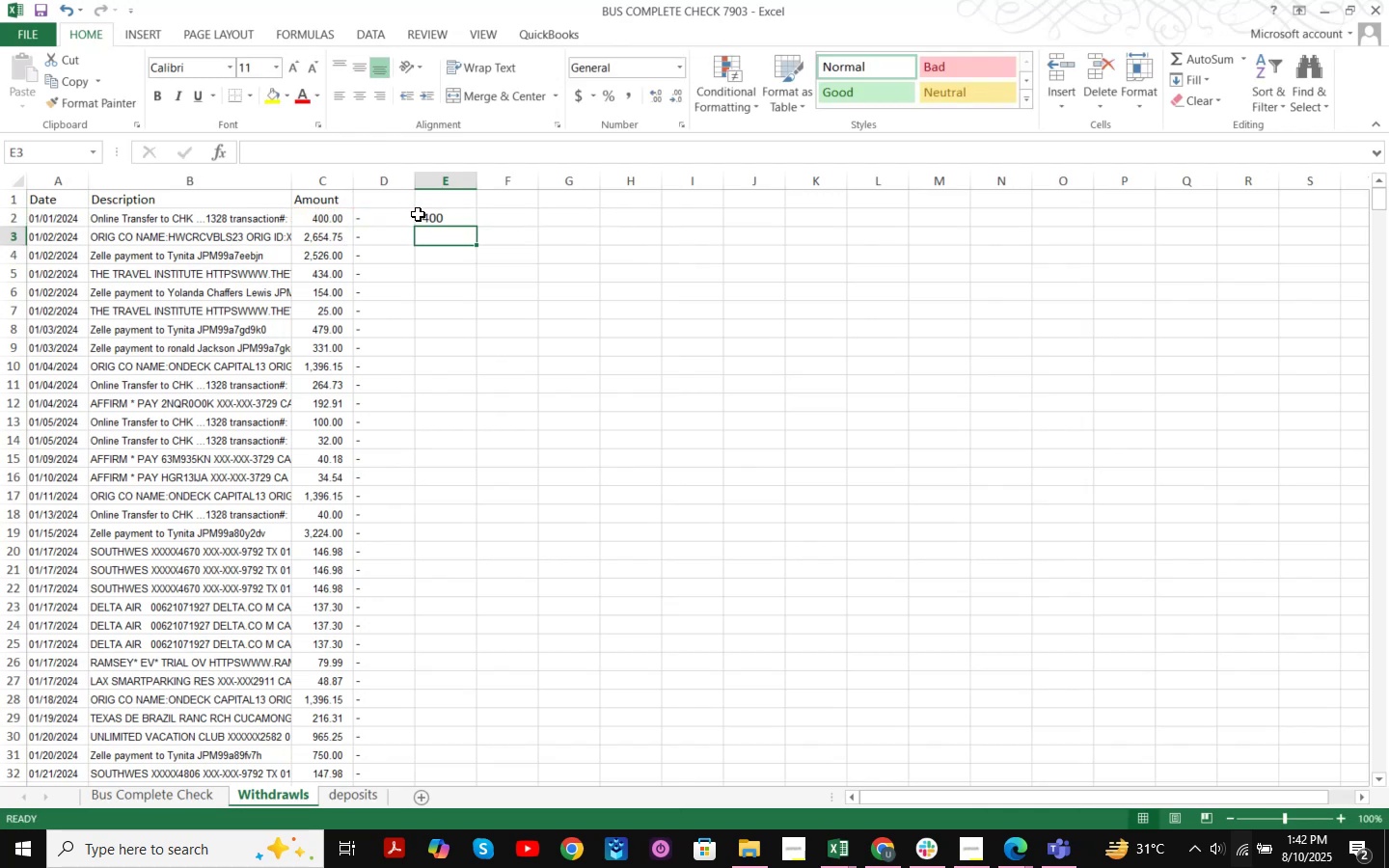 
left_click([436, 218])
 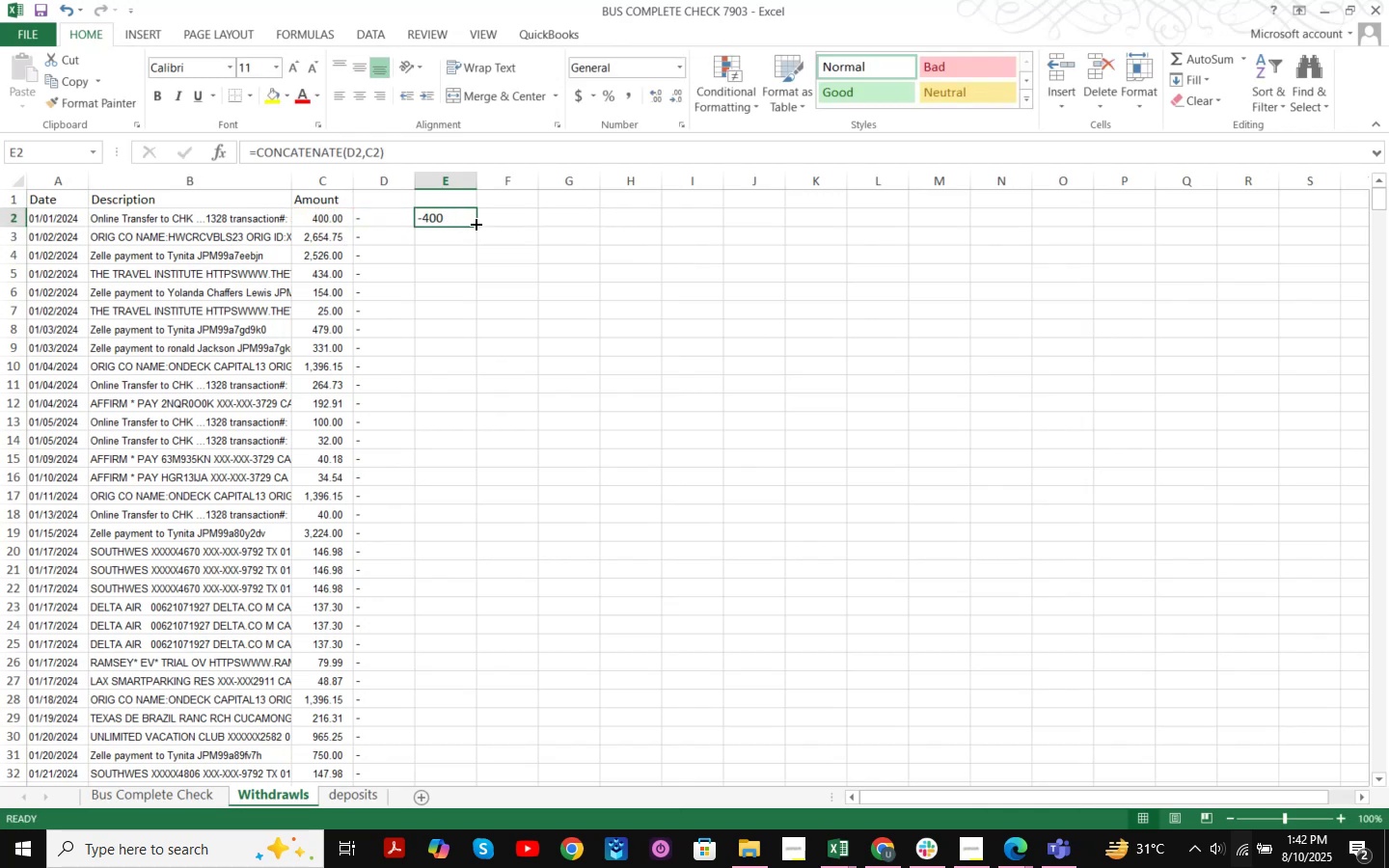 
left_click_drag(start_coordinate=[475, 223], to_coordinate=[434, 754])
 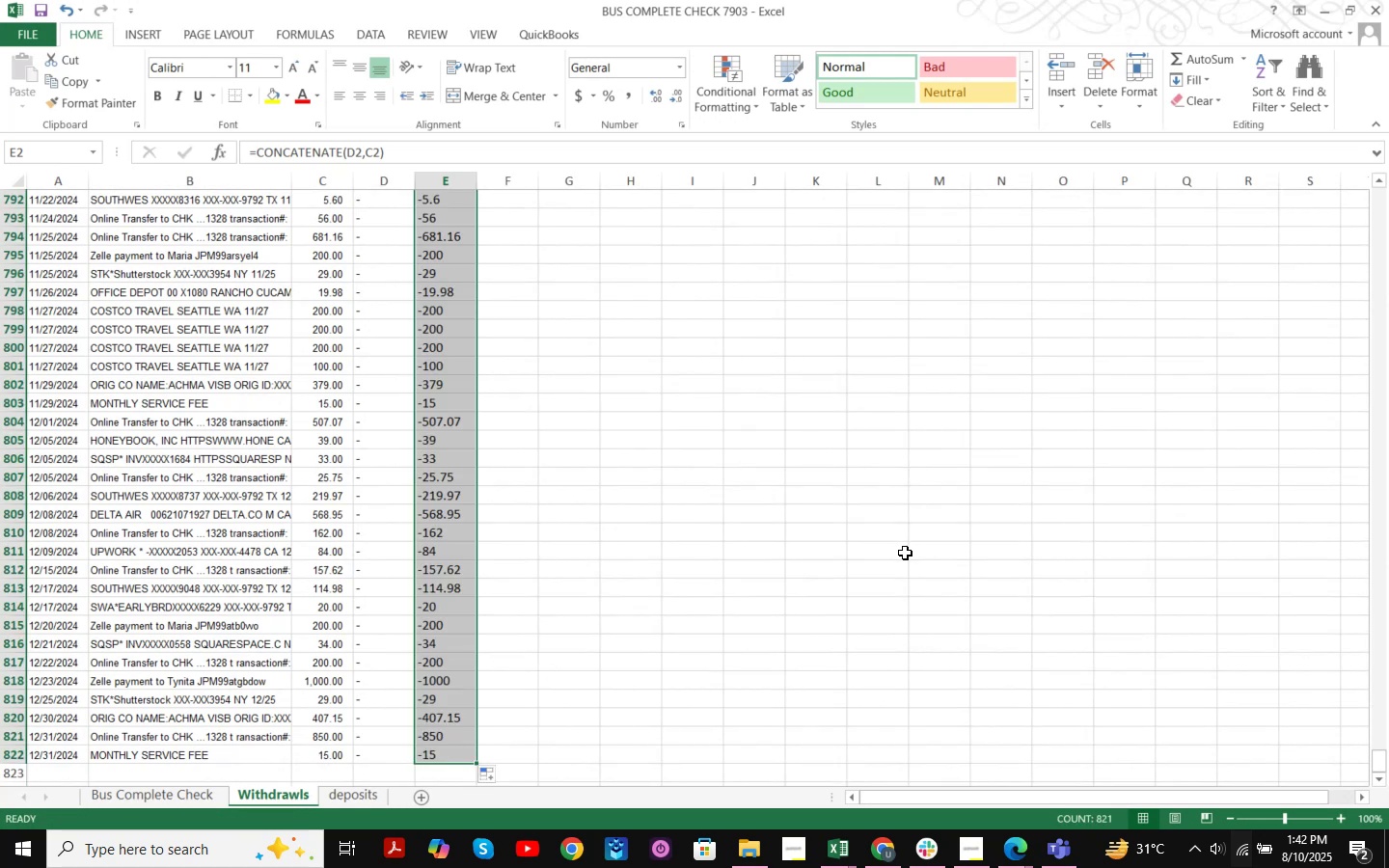 
key(Control+C)
 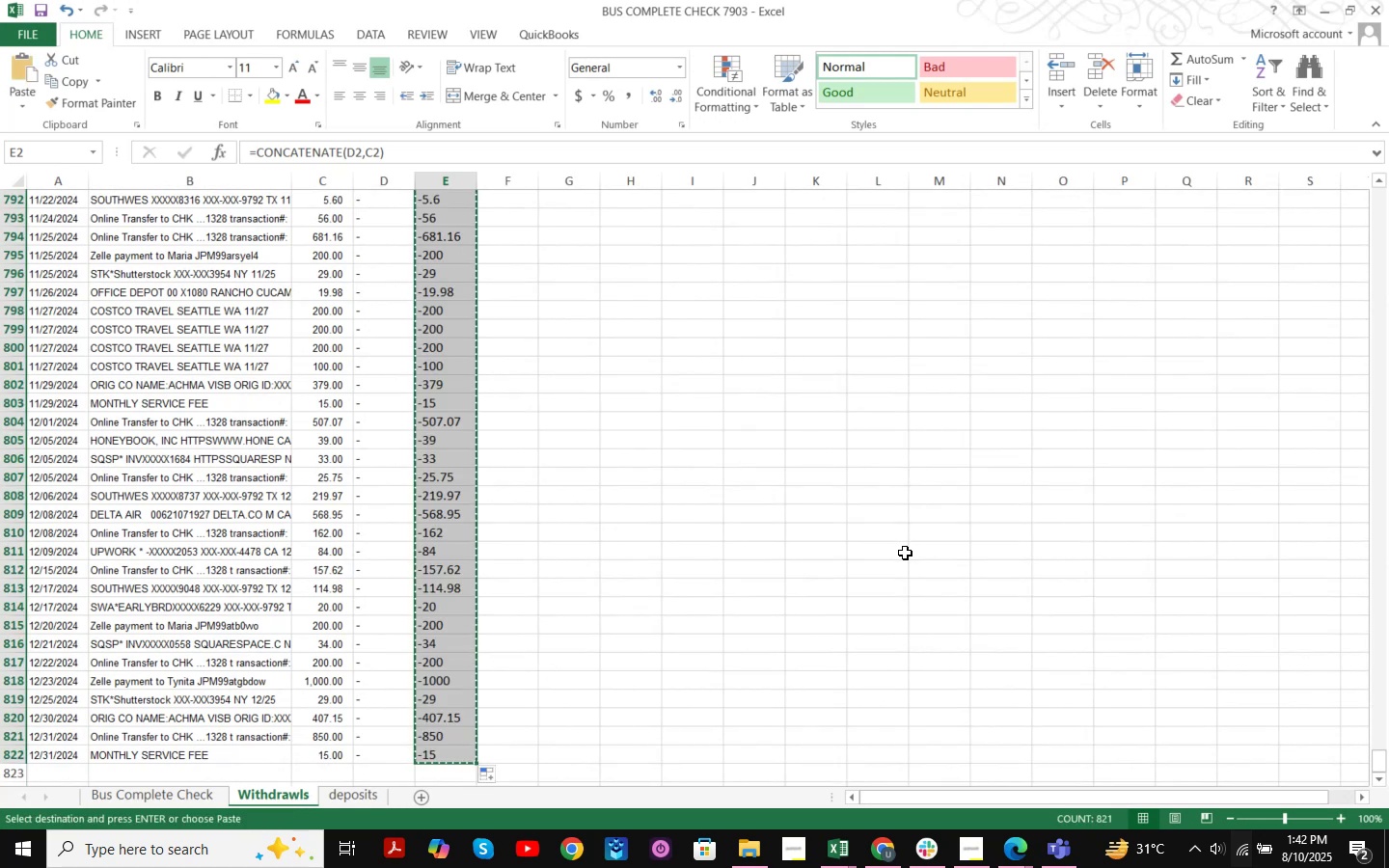 
key(ArrowUp)
 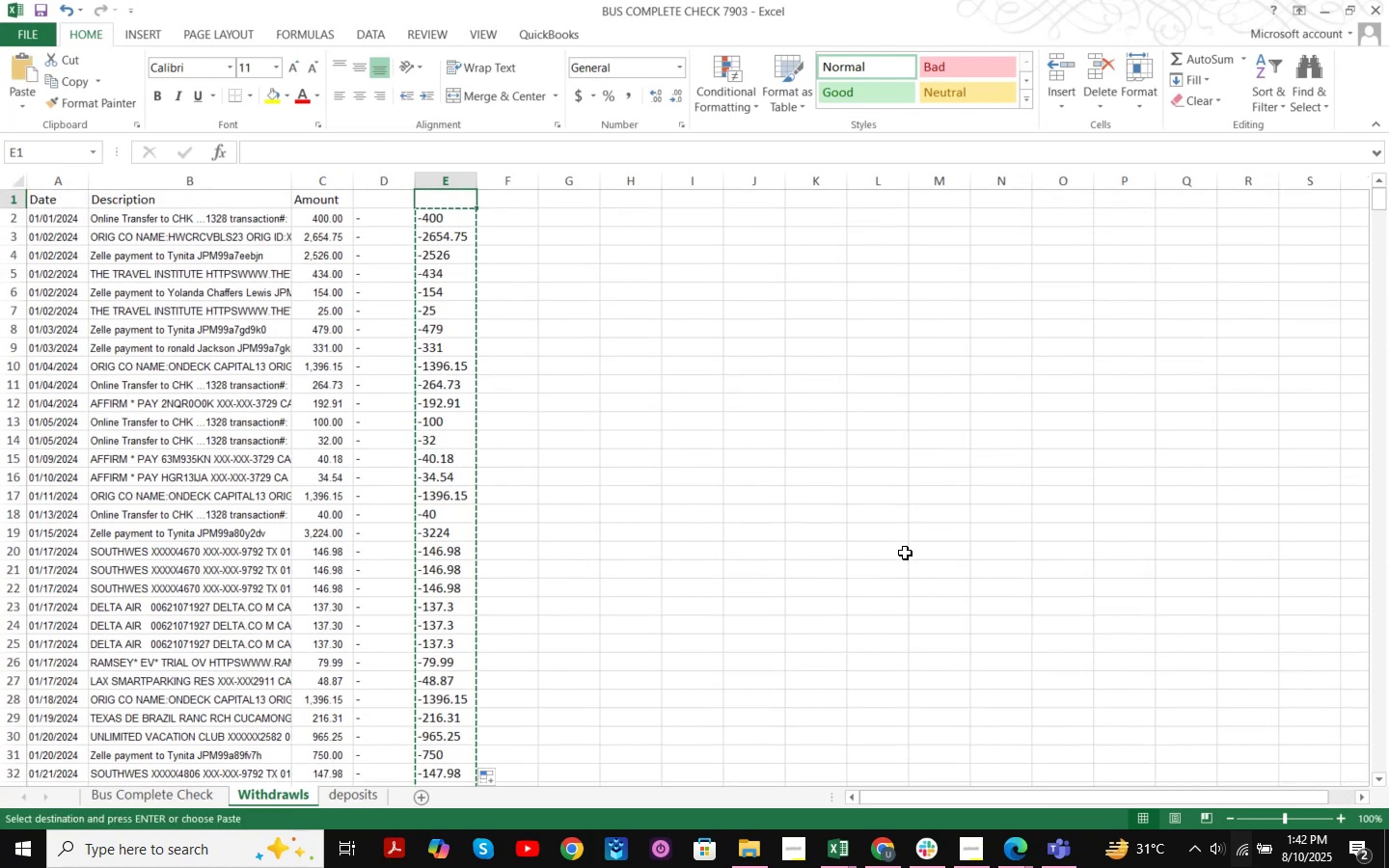 
key(ArrowDown)
 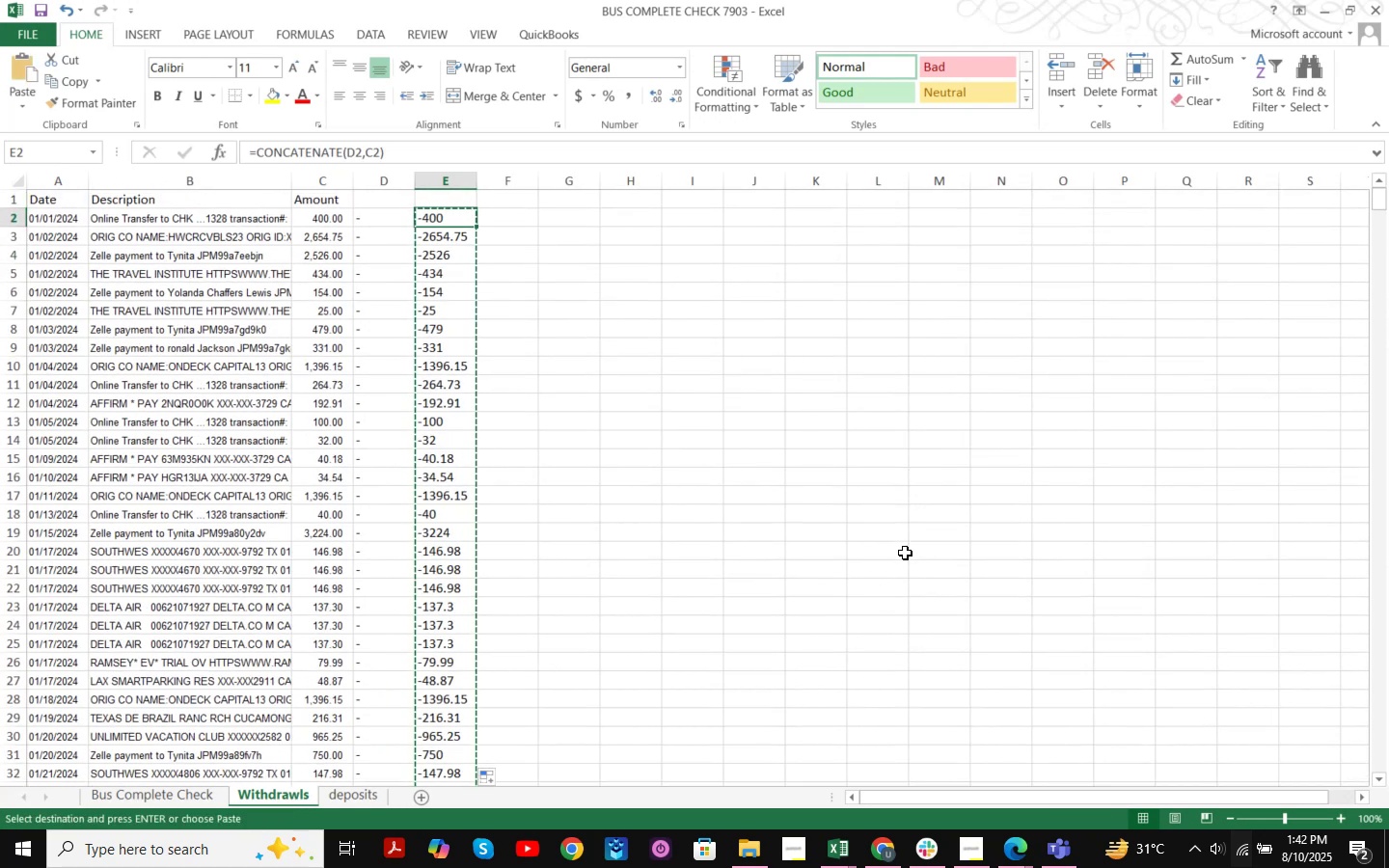 
key(Alt+AltLeft)
 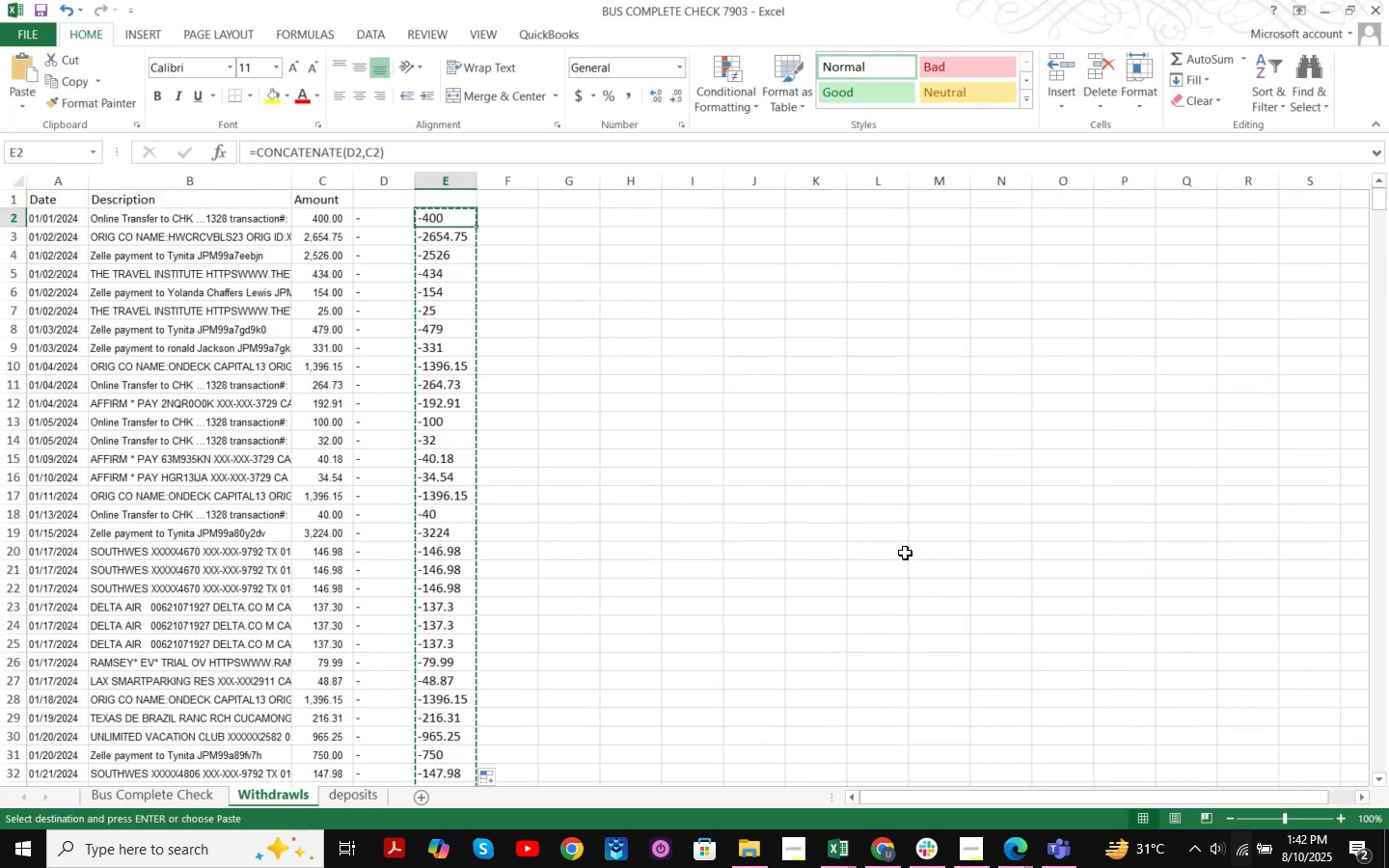 
type(hvv)
 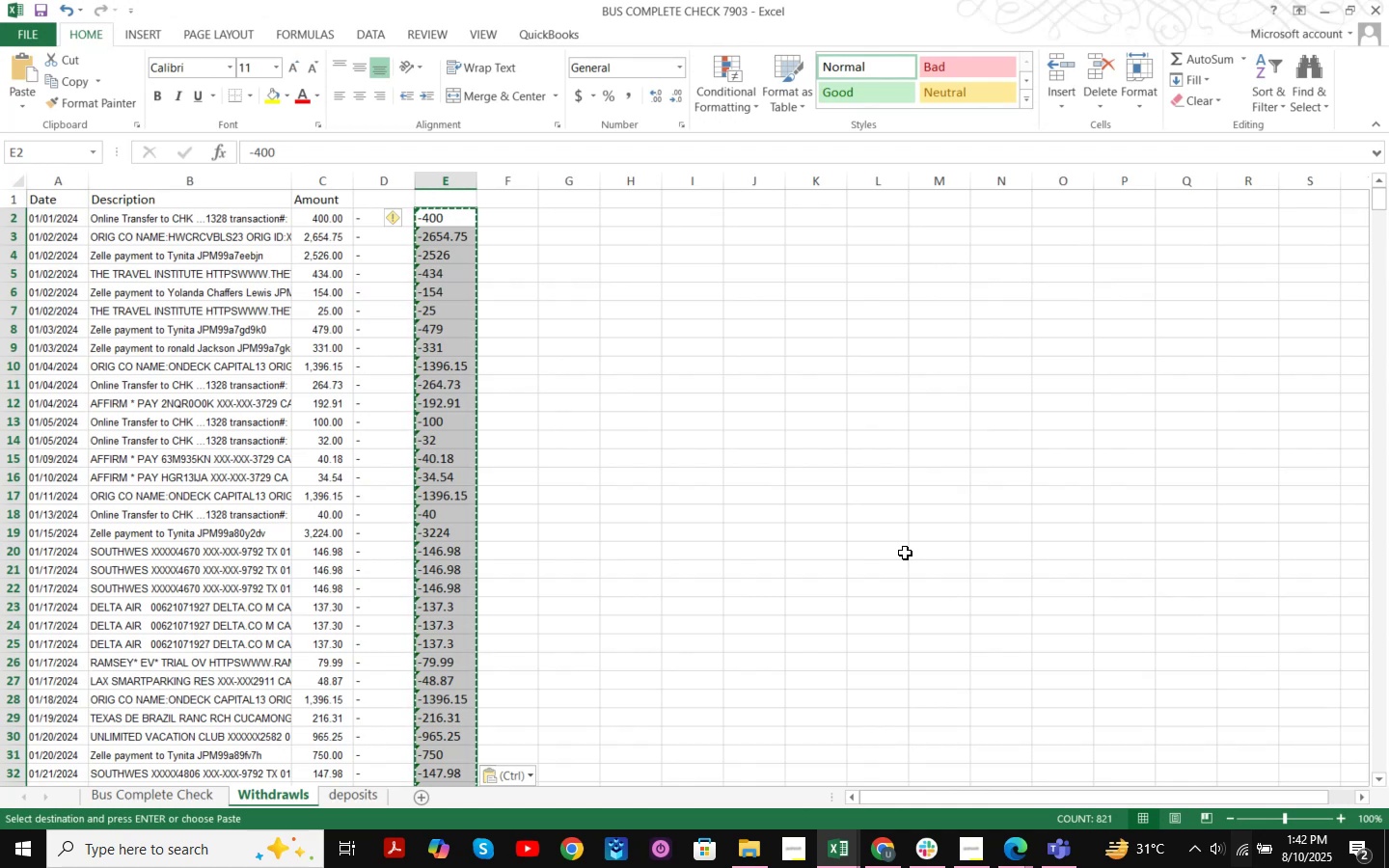 
wait(12.69)
 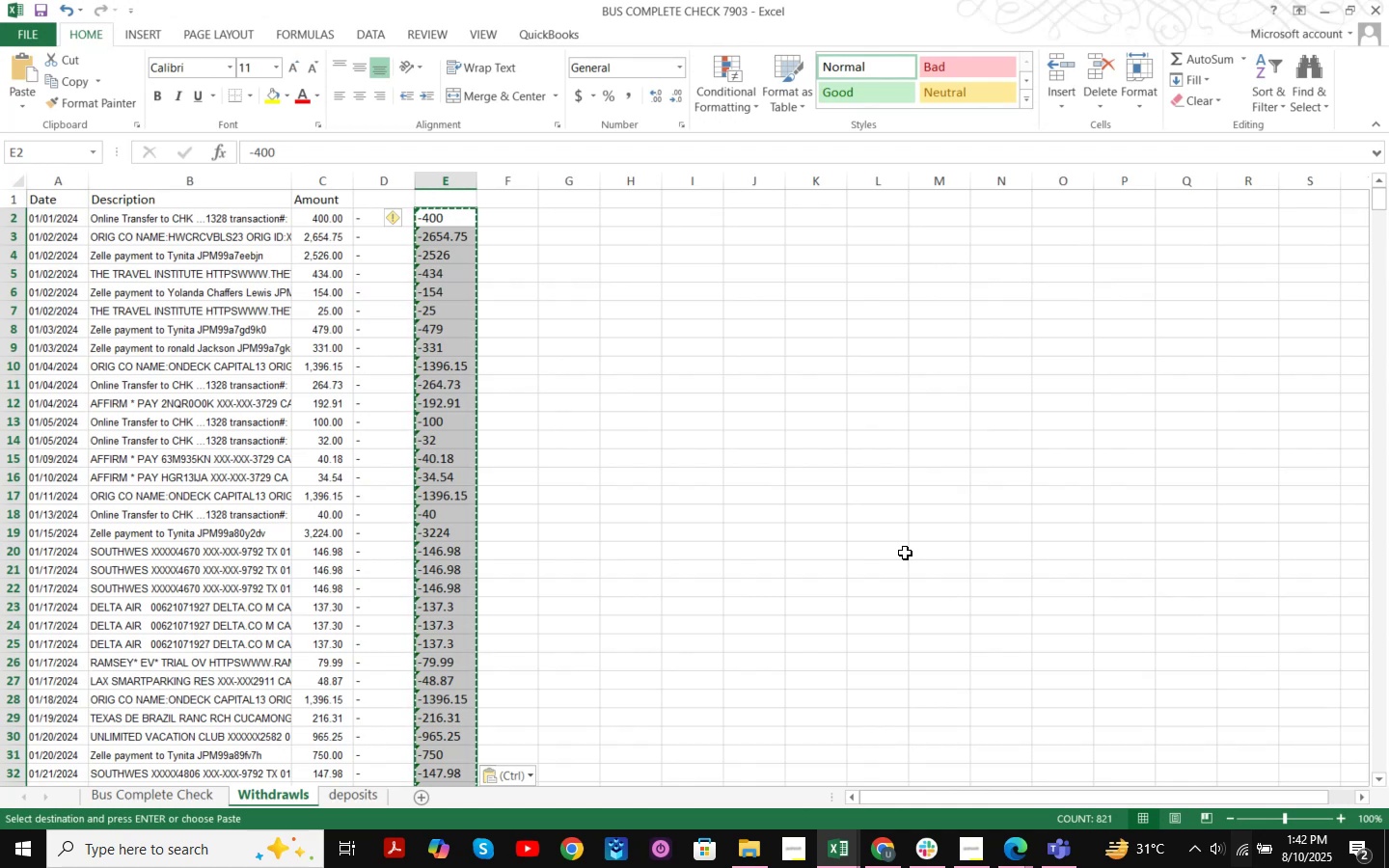 
double_click([460, 218])
 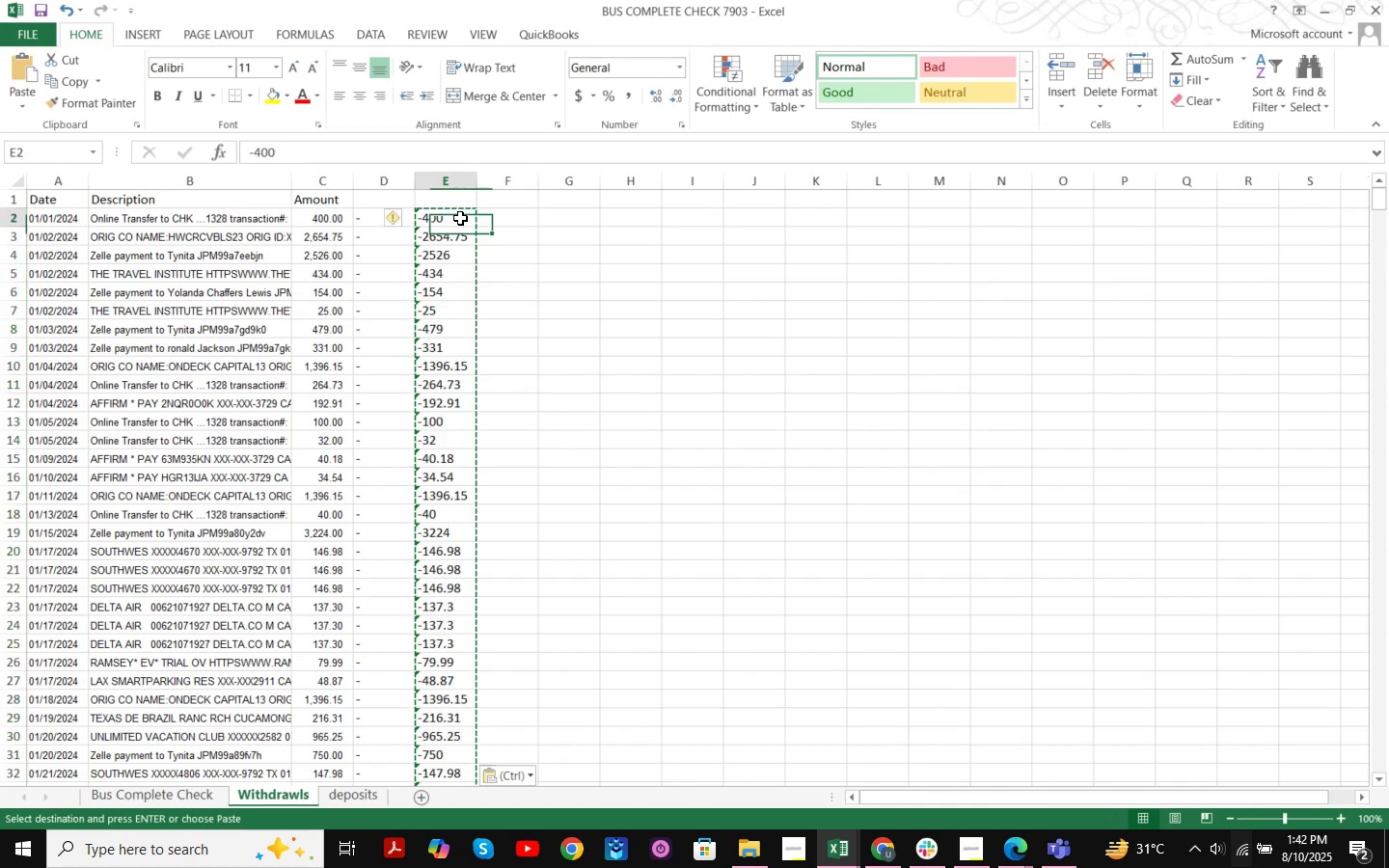 
key(Control+Shift+ArrowDown)
 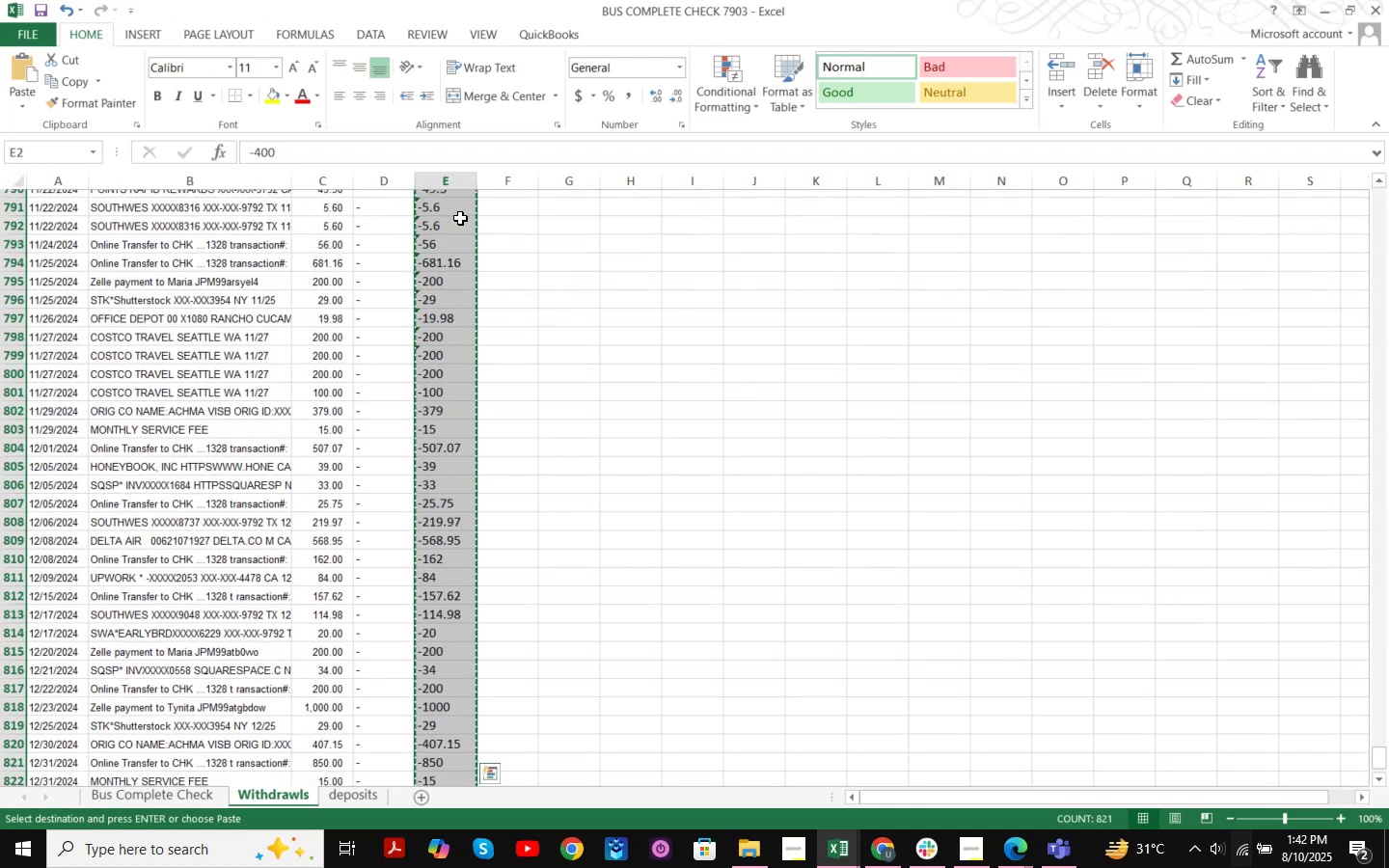 
key(Control+C)
 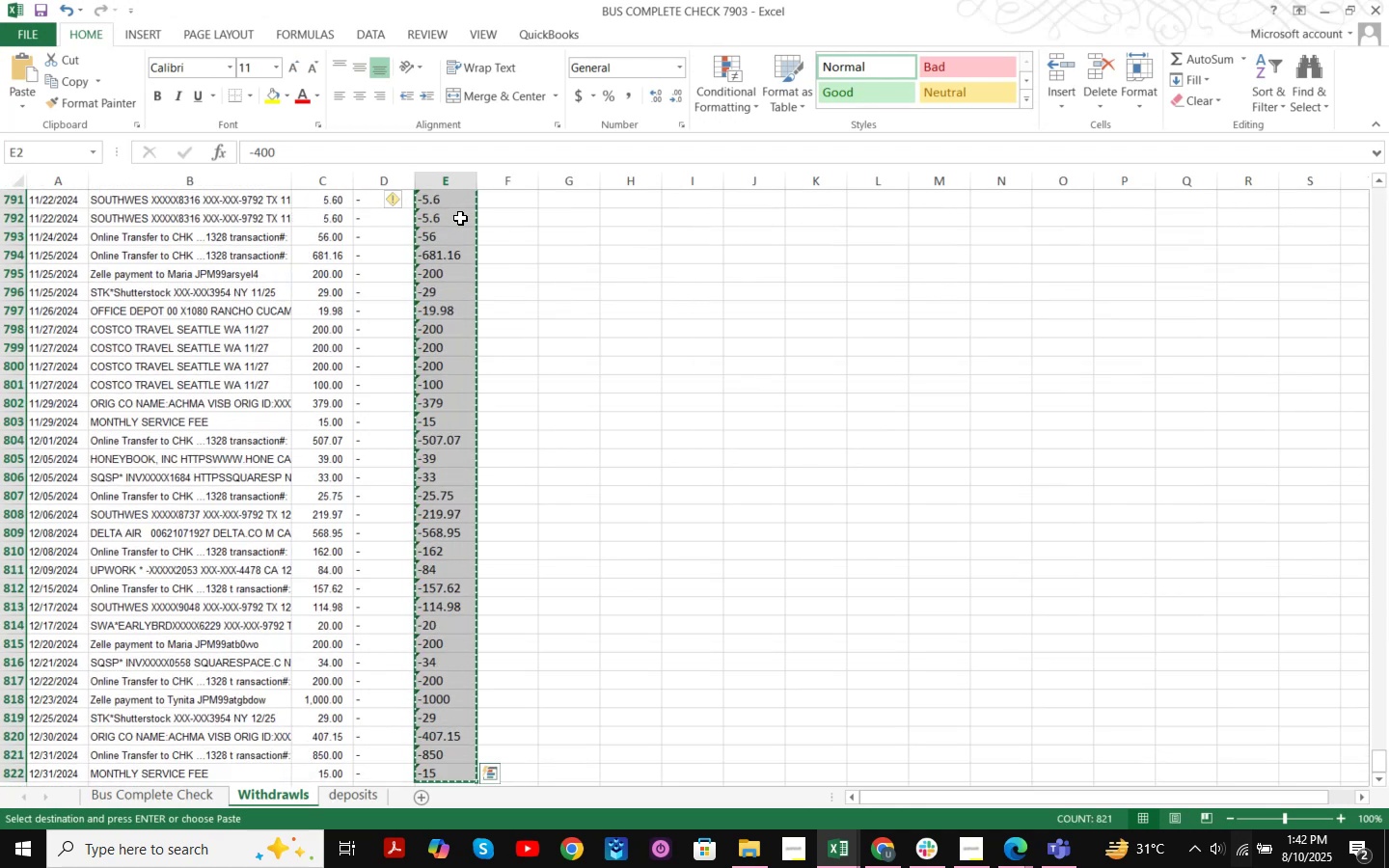 
key(ArrowUp)
 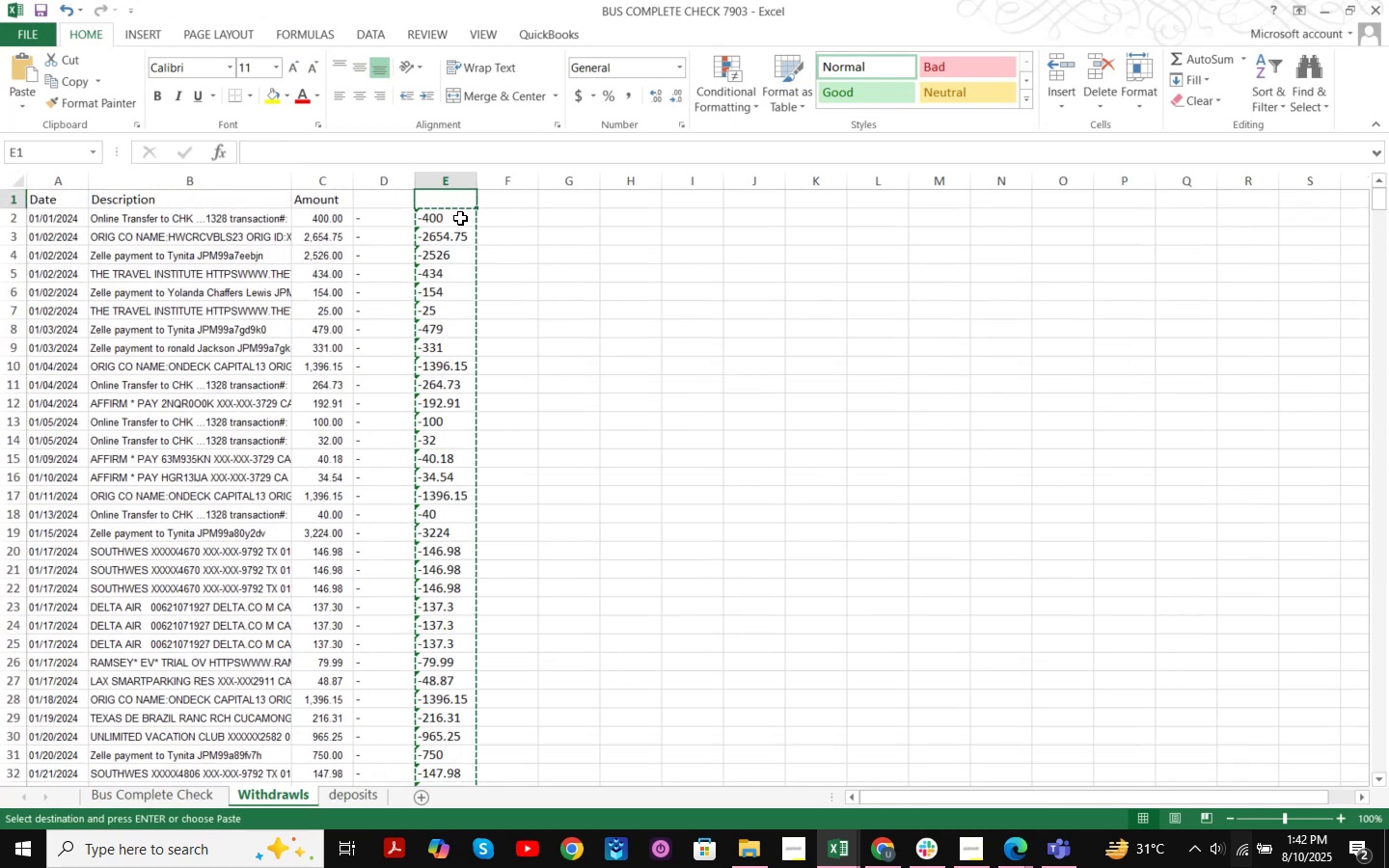 
key(ArrowDown)
 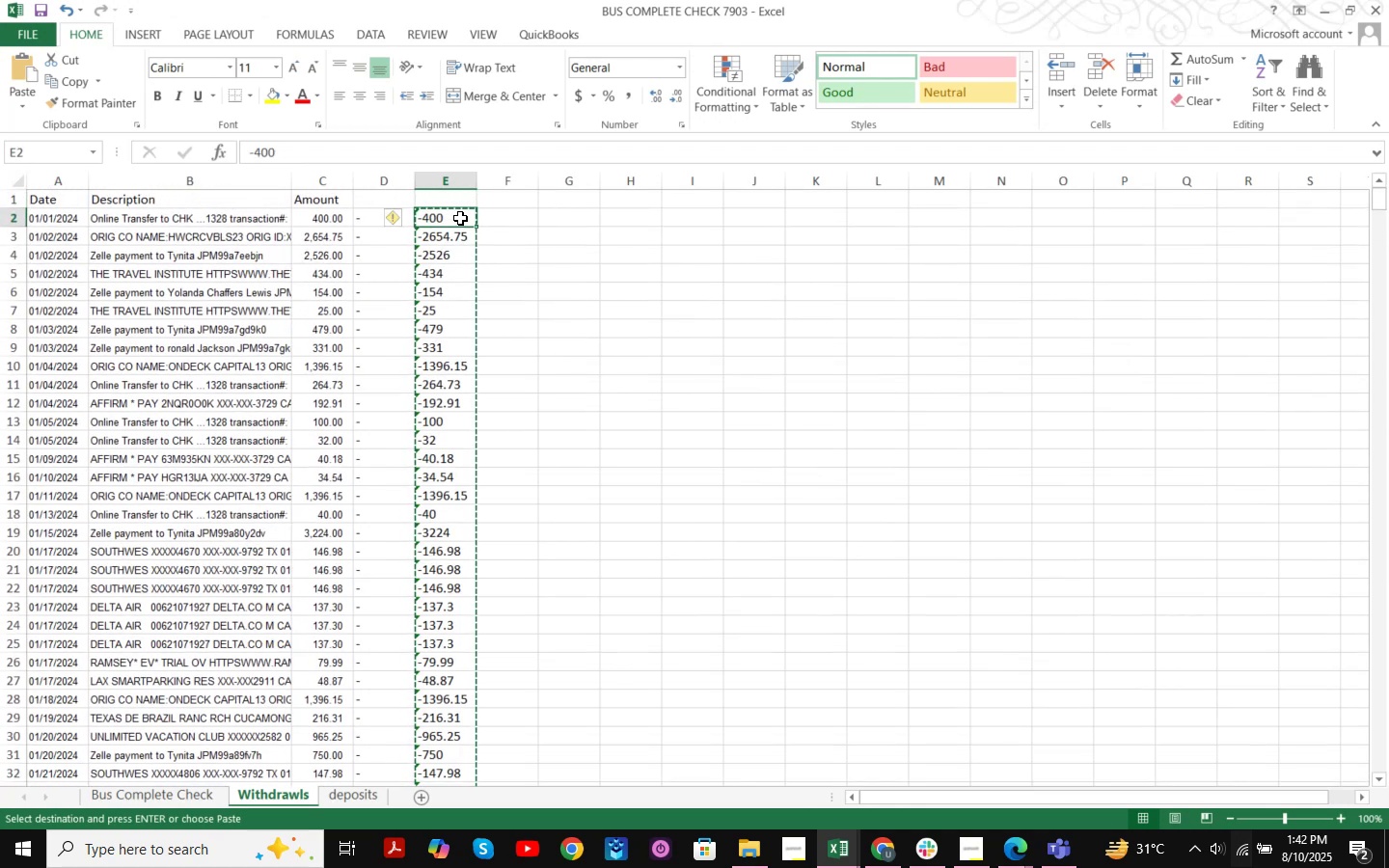 
key(Alt+AltLeft)
 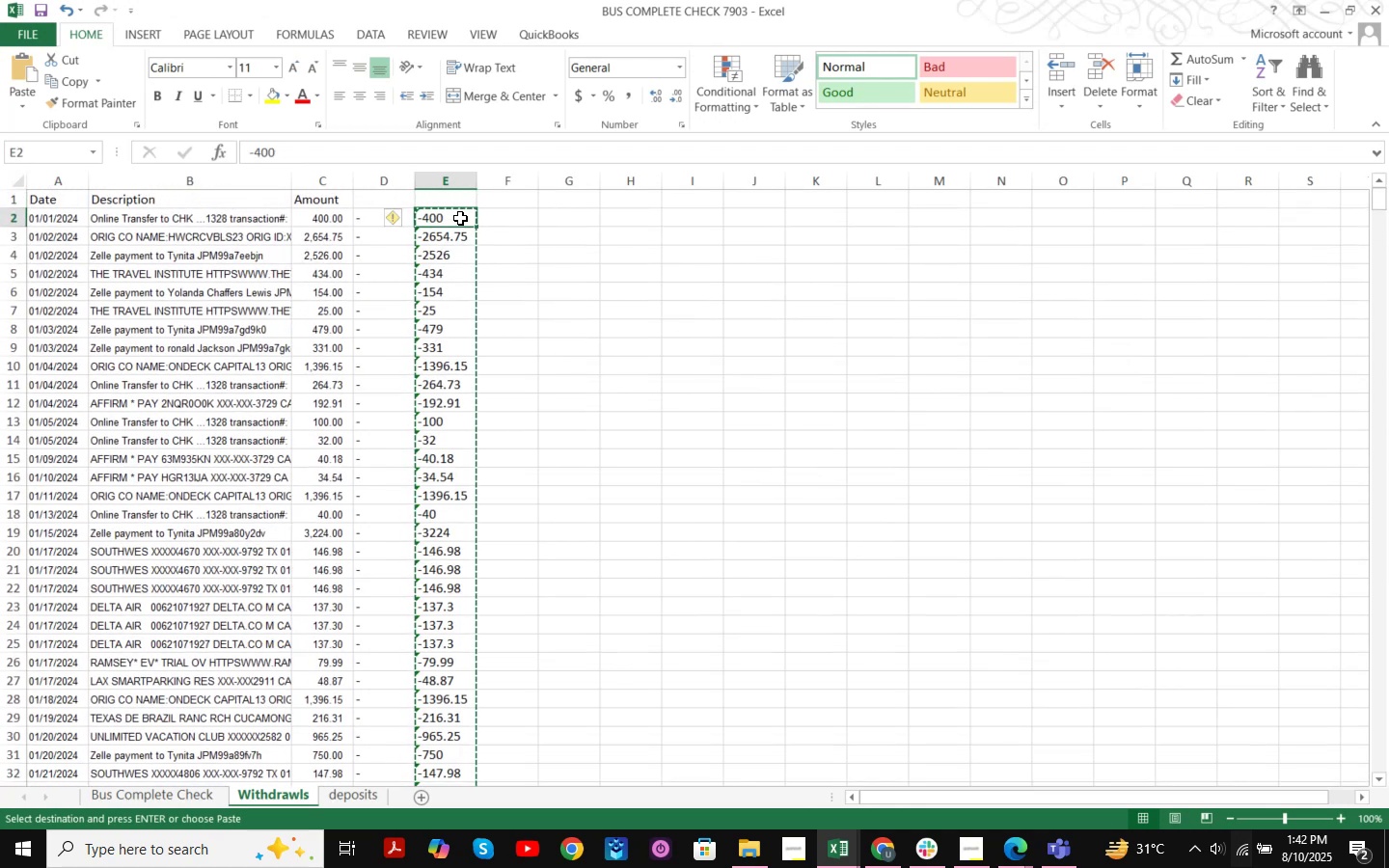 
type(hvv)
 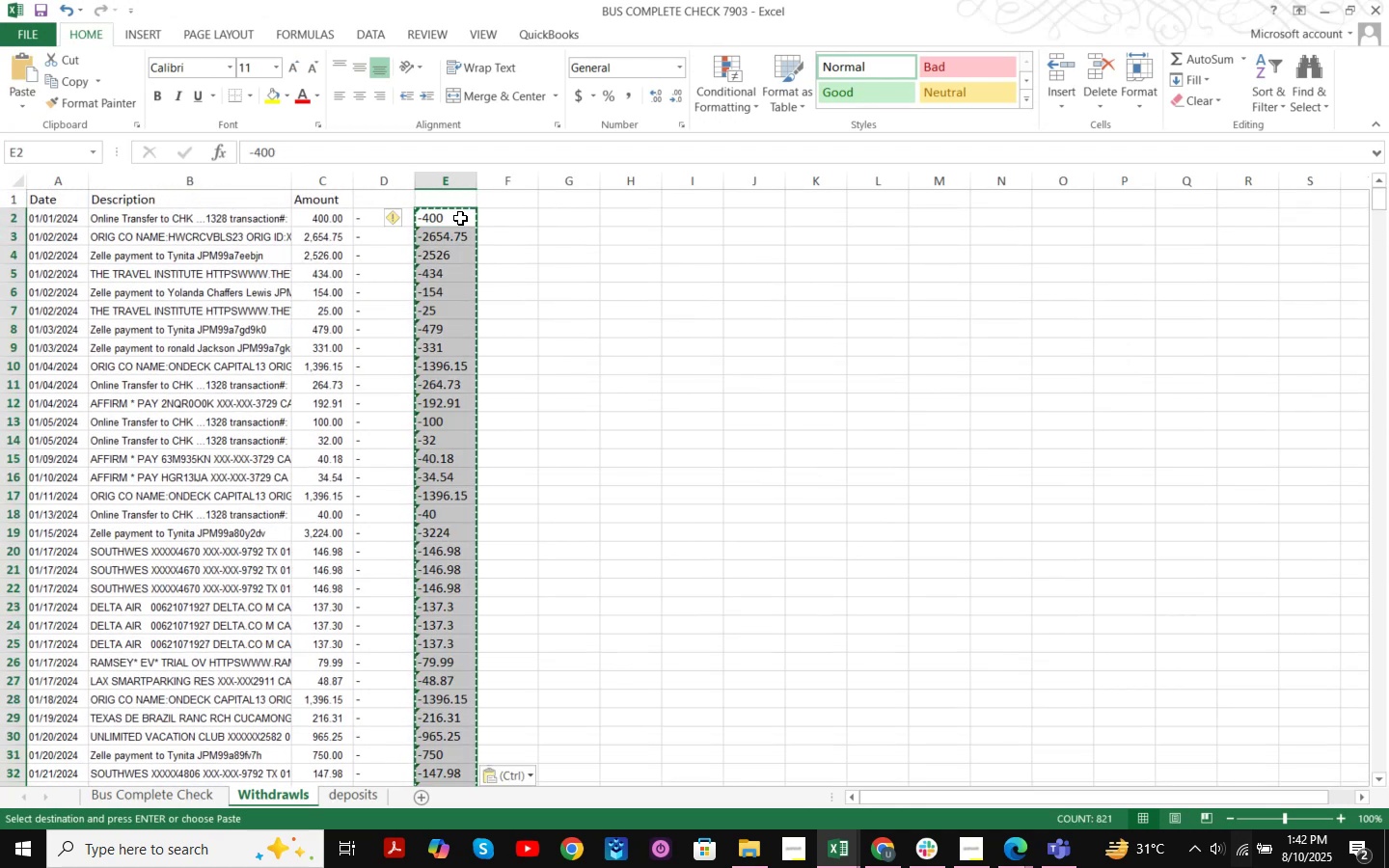 
key(Control+X)
 